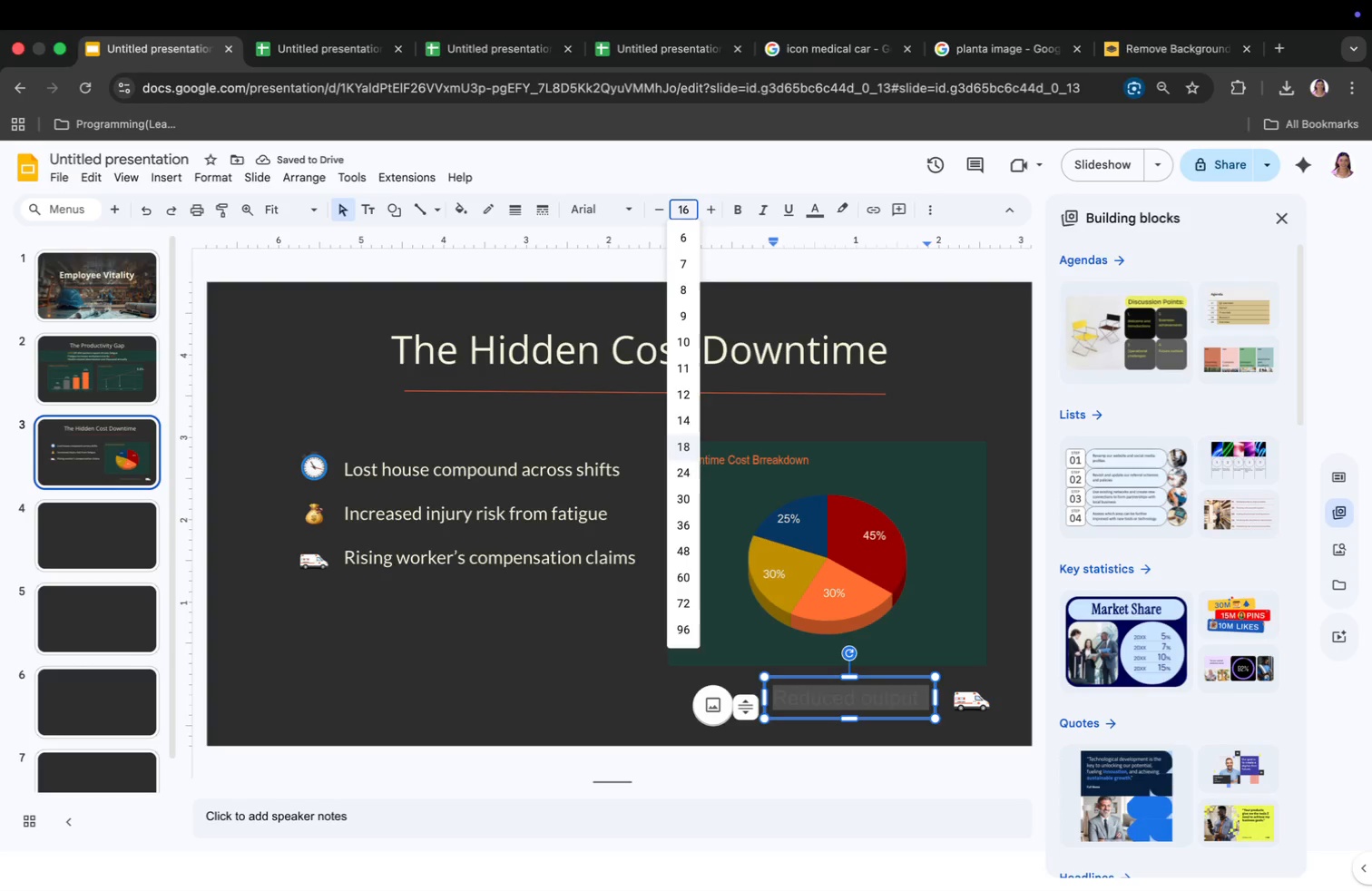 
key(Enter)
 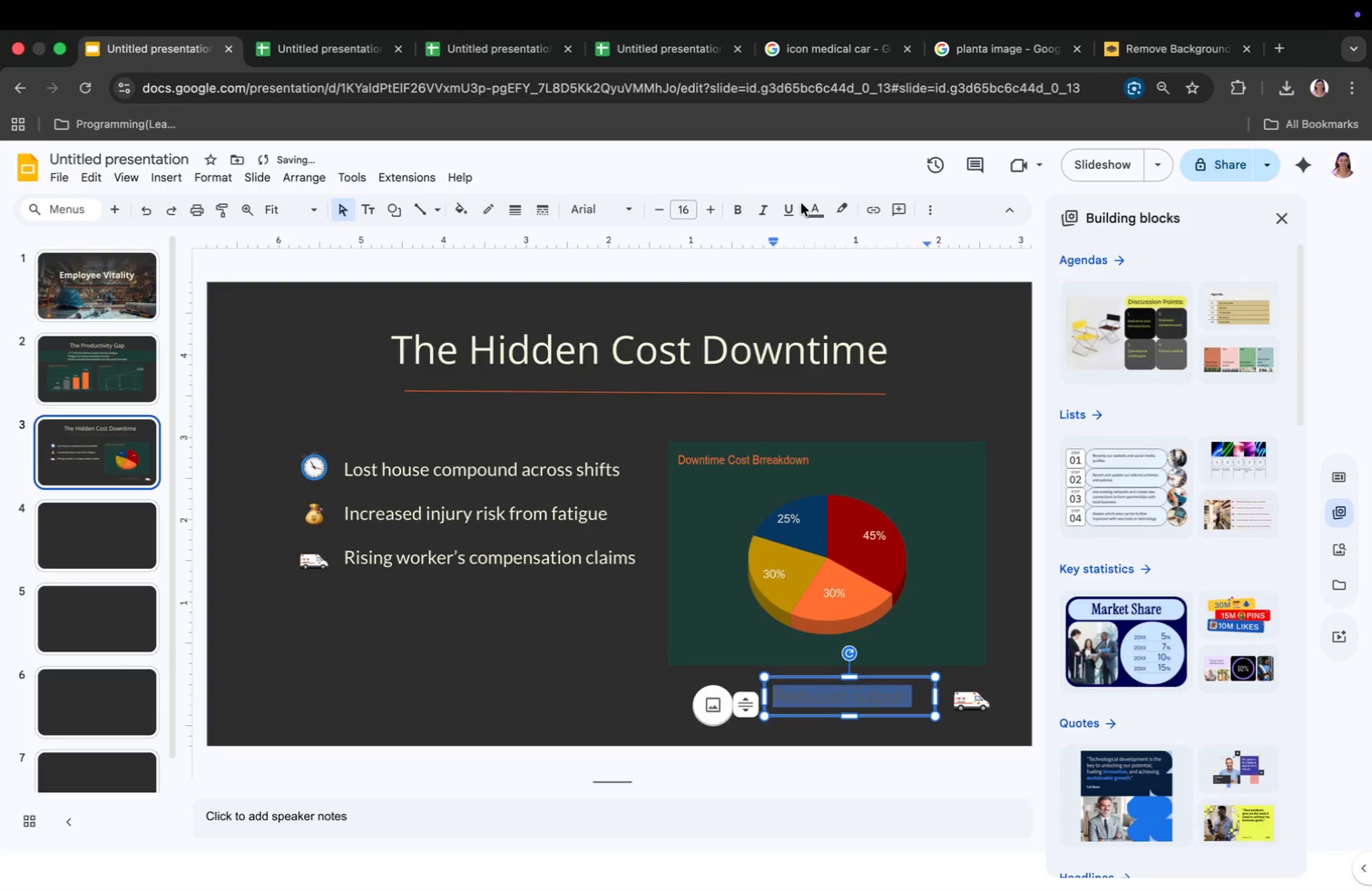 
left_click([806, 203])
 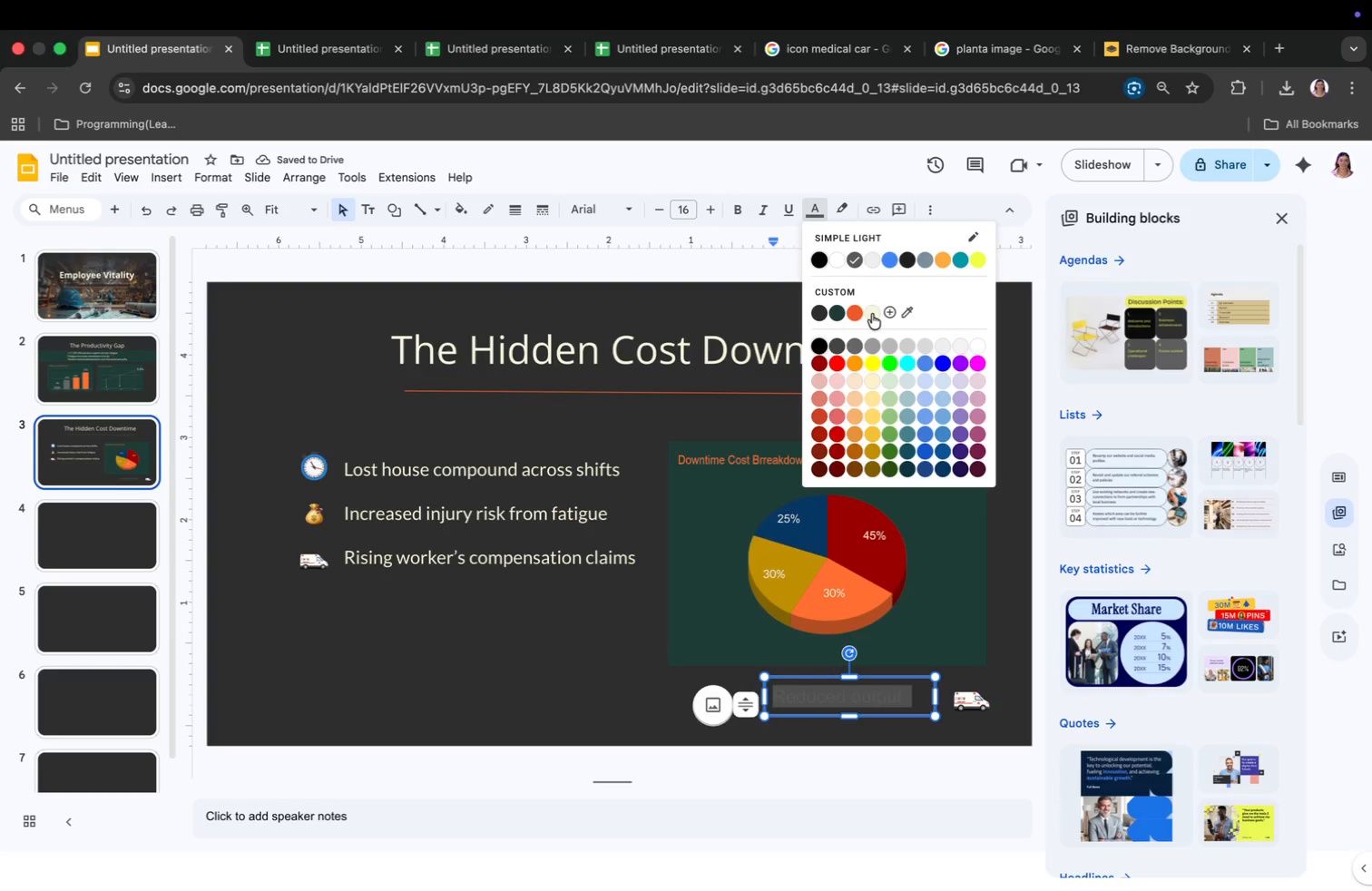 
left_click([873, 313])
 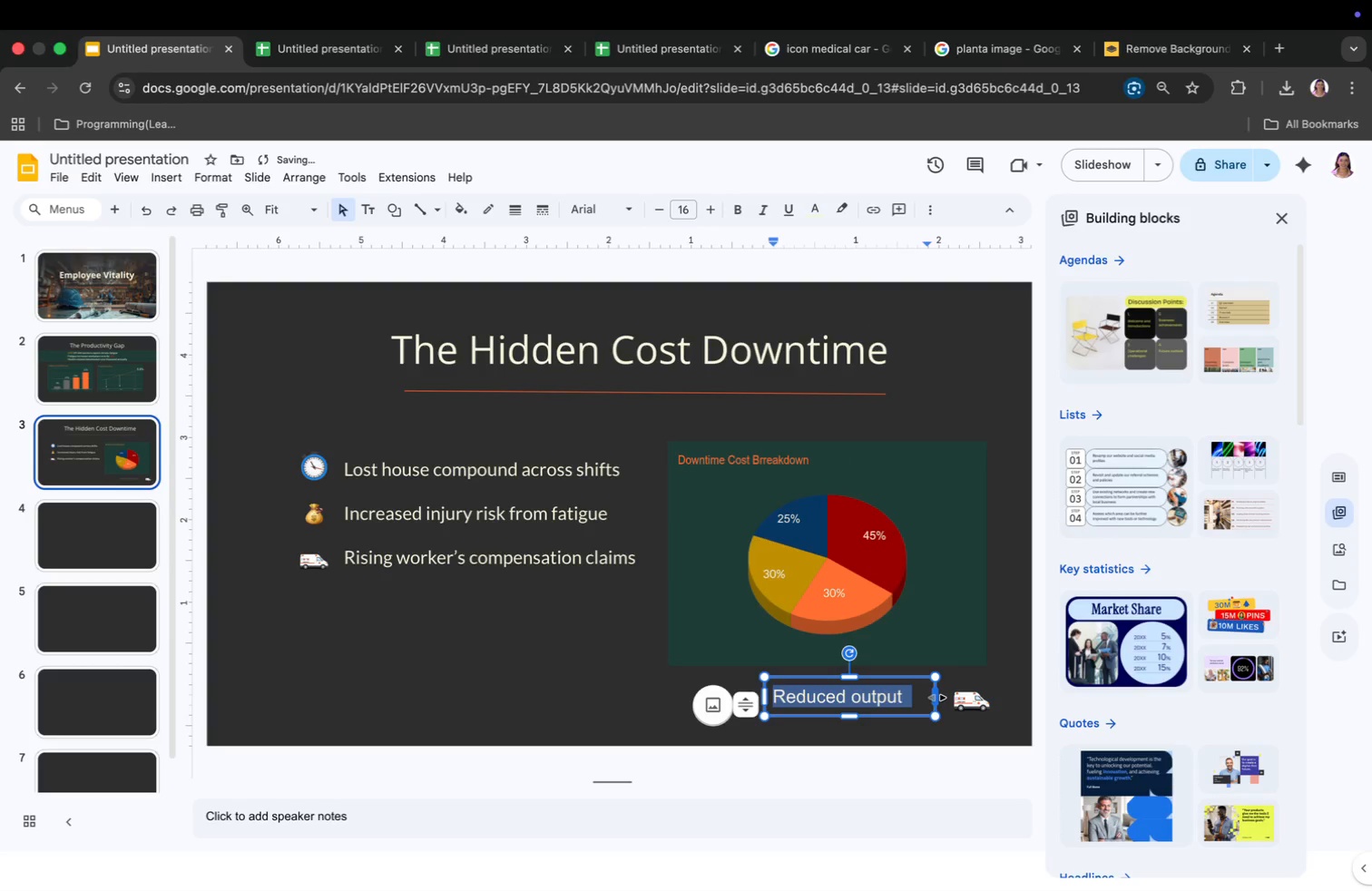 
left_click_drag(start_coordinate=[936, 698], to_coordinate=[915, 700])
 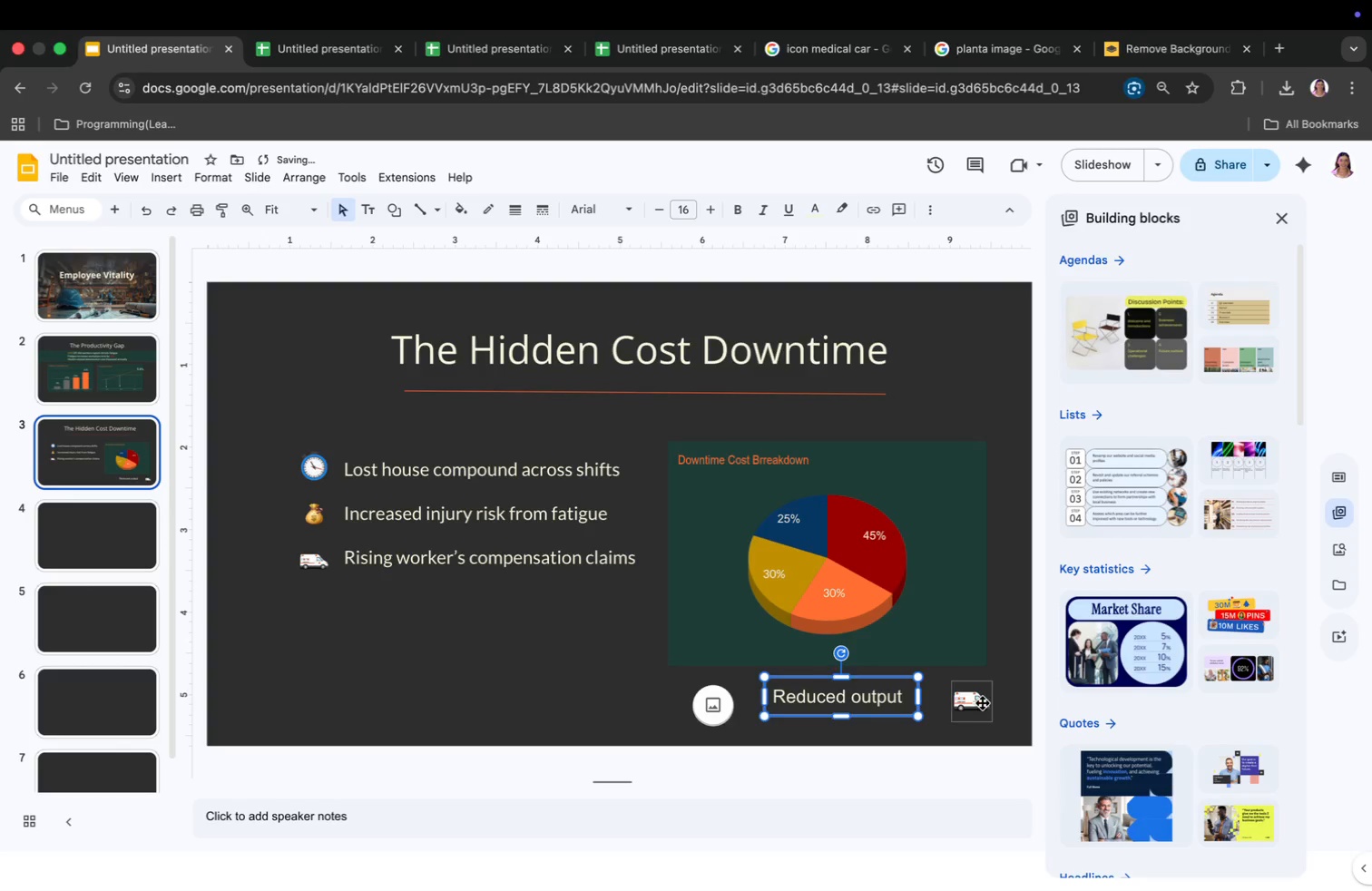 
left_click_drag(start_coordinate=[985, 703], to_coordinate=[598, 680])
 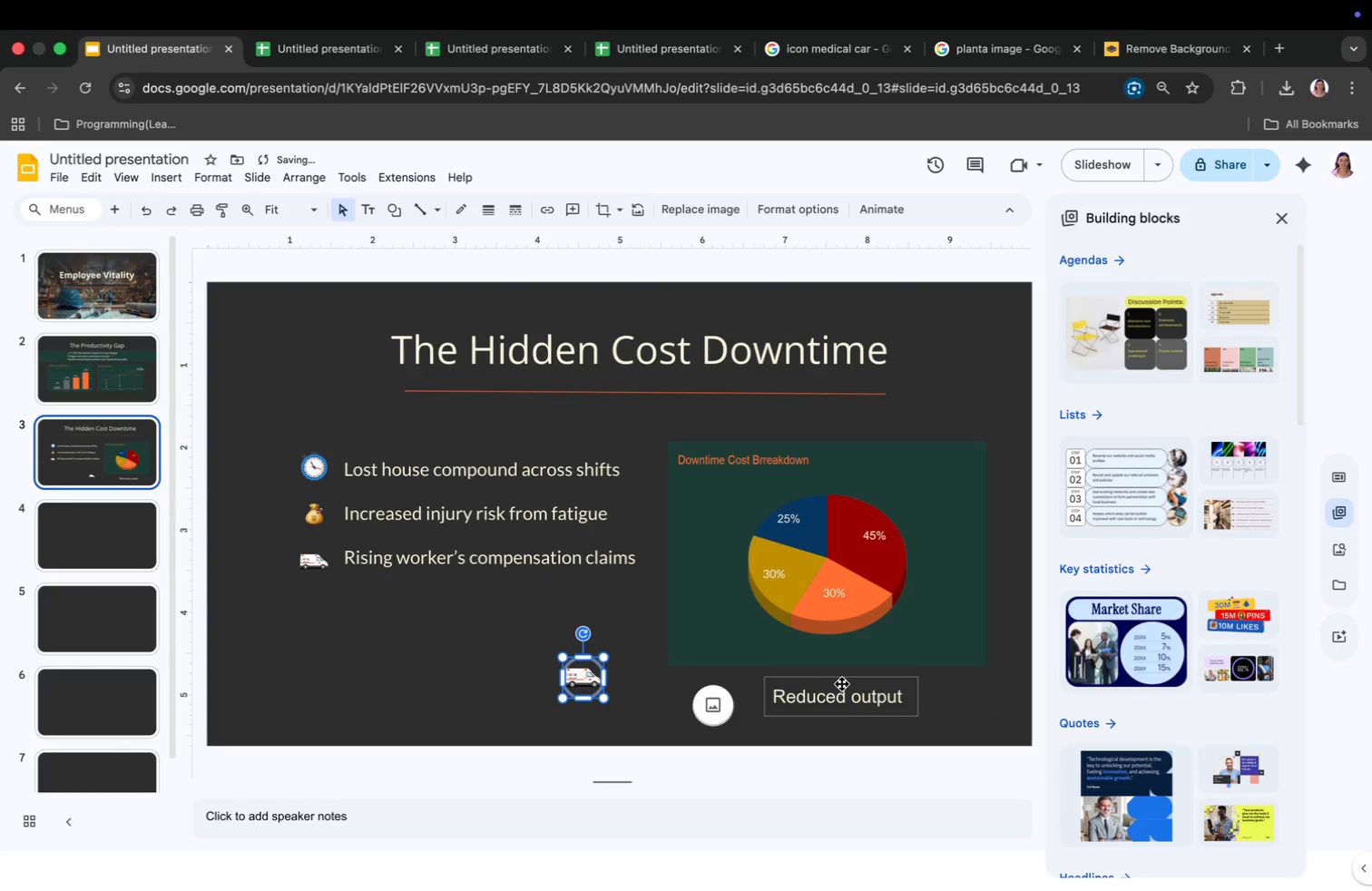 
left_click_drag(start_coordinate=[842, 684], to_coordinate=[945, 688])
 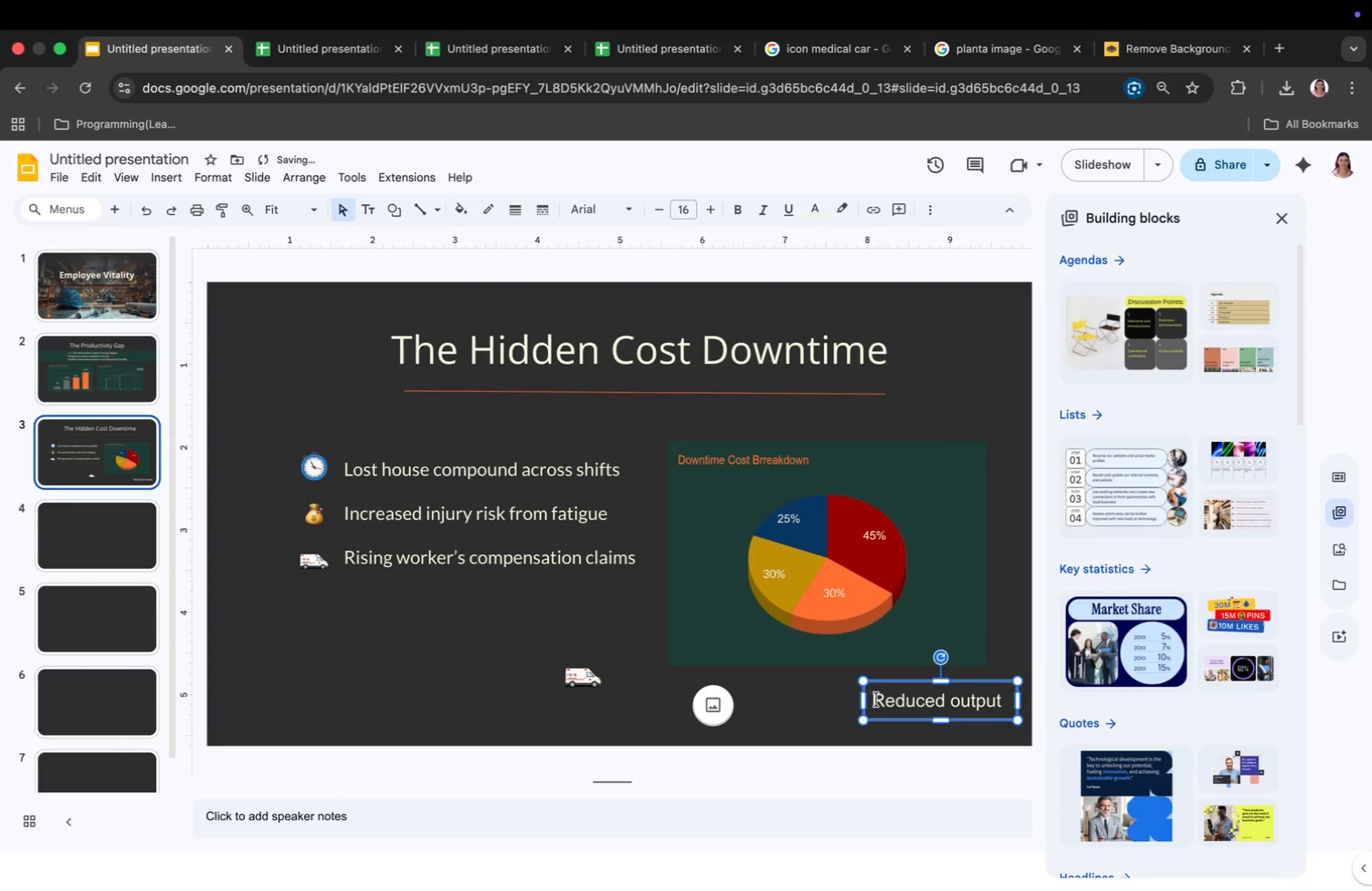 
left_click_drag(start_coordinate=[877, 700], to_coordinate=[1004, 707])
 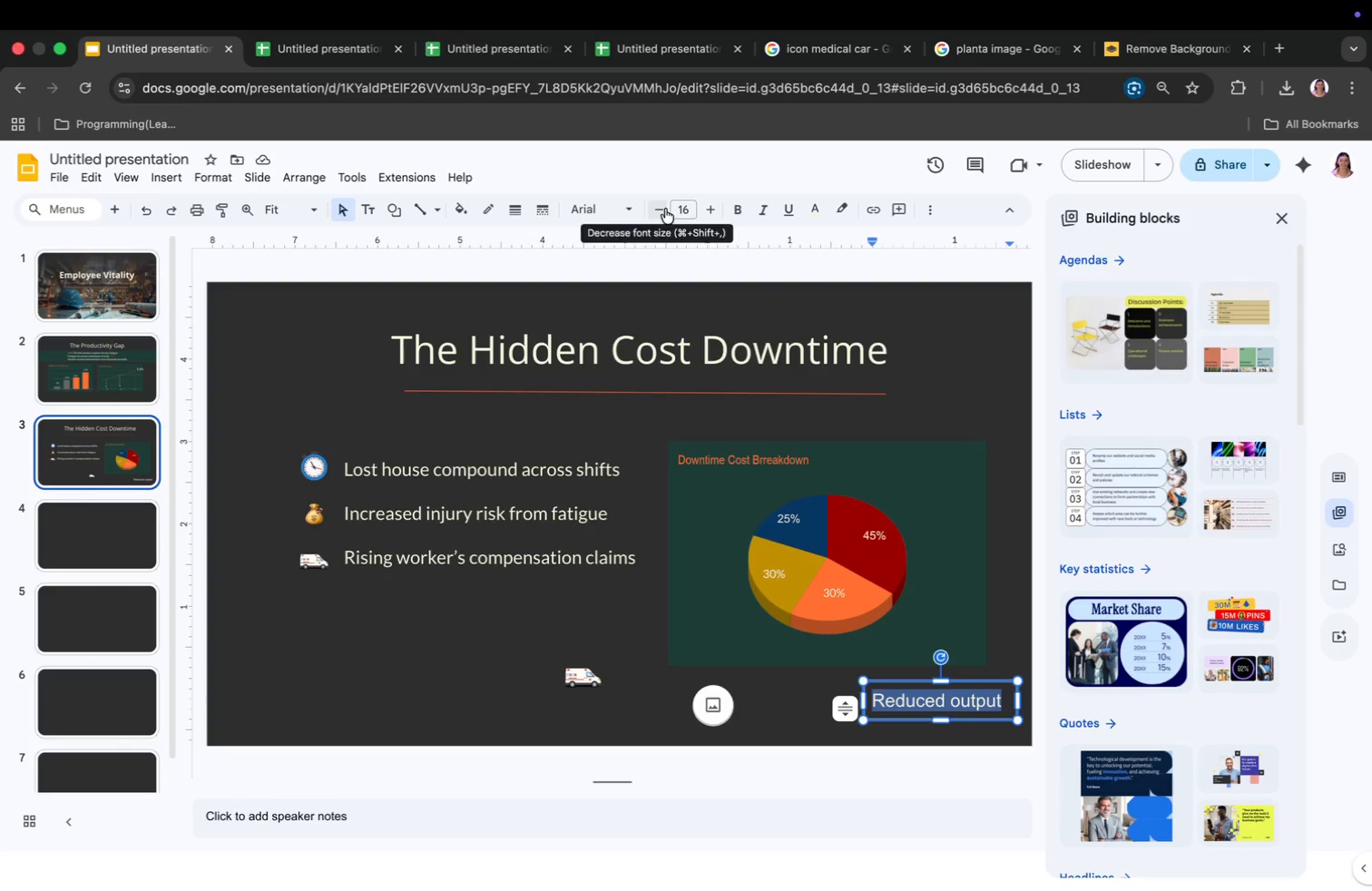 
double_click([663, 209])
 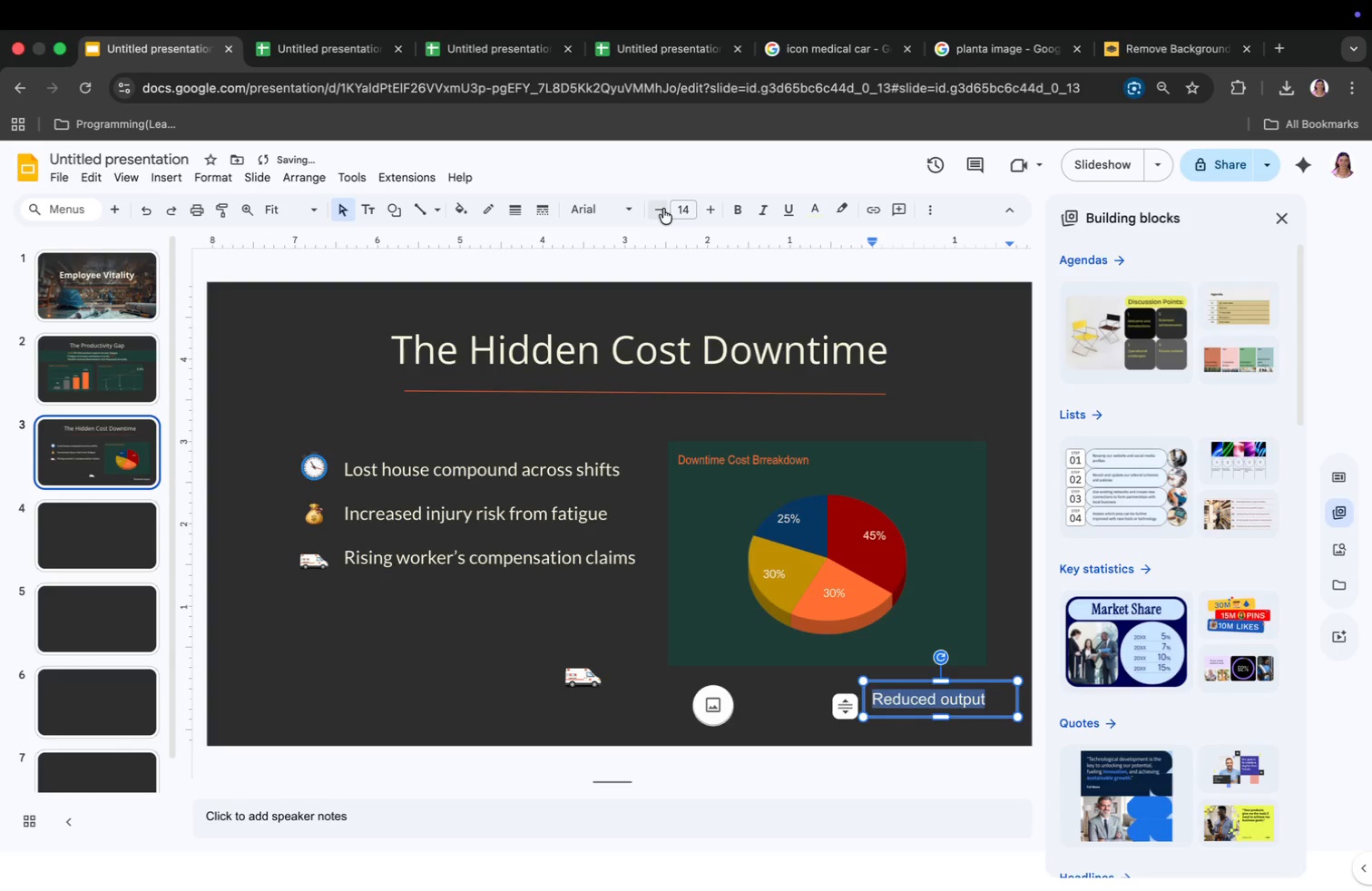 
triple_click([663, 209])
 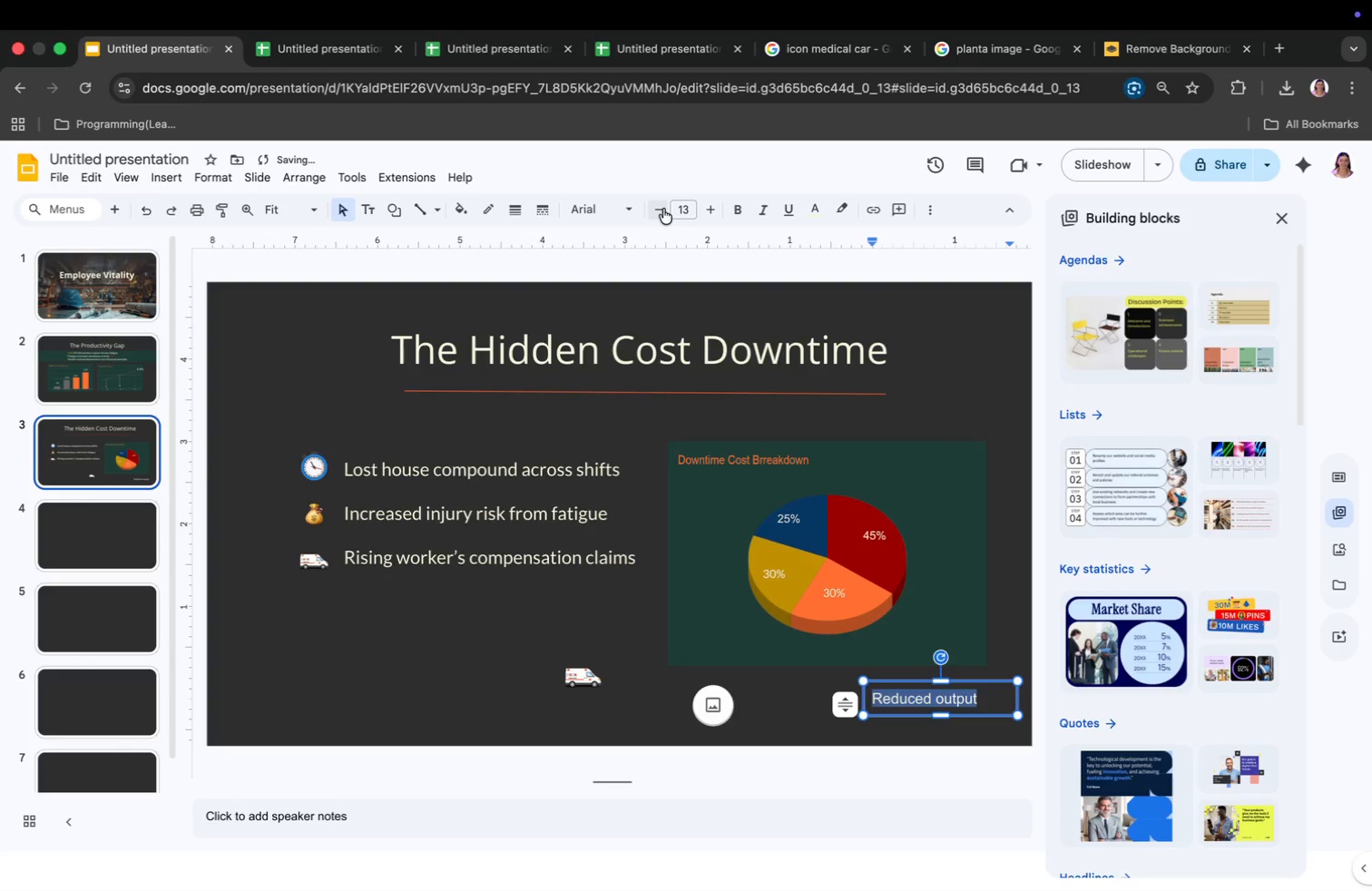 
triple_click([663, 209])
 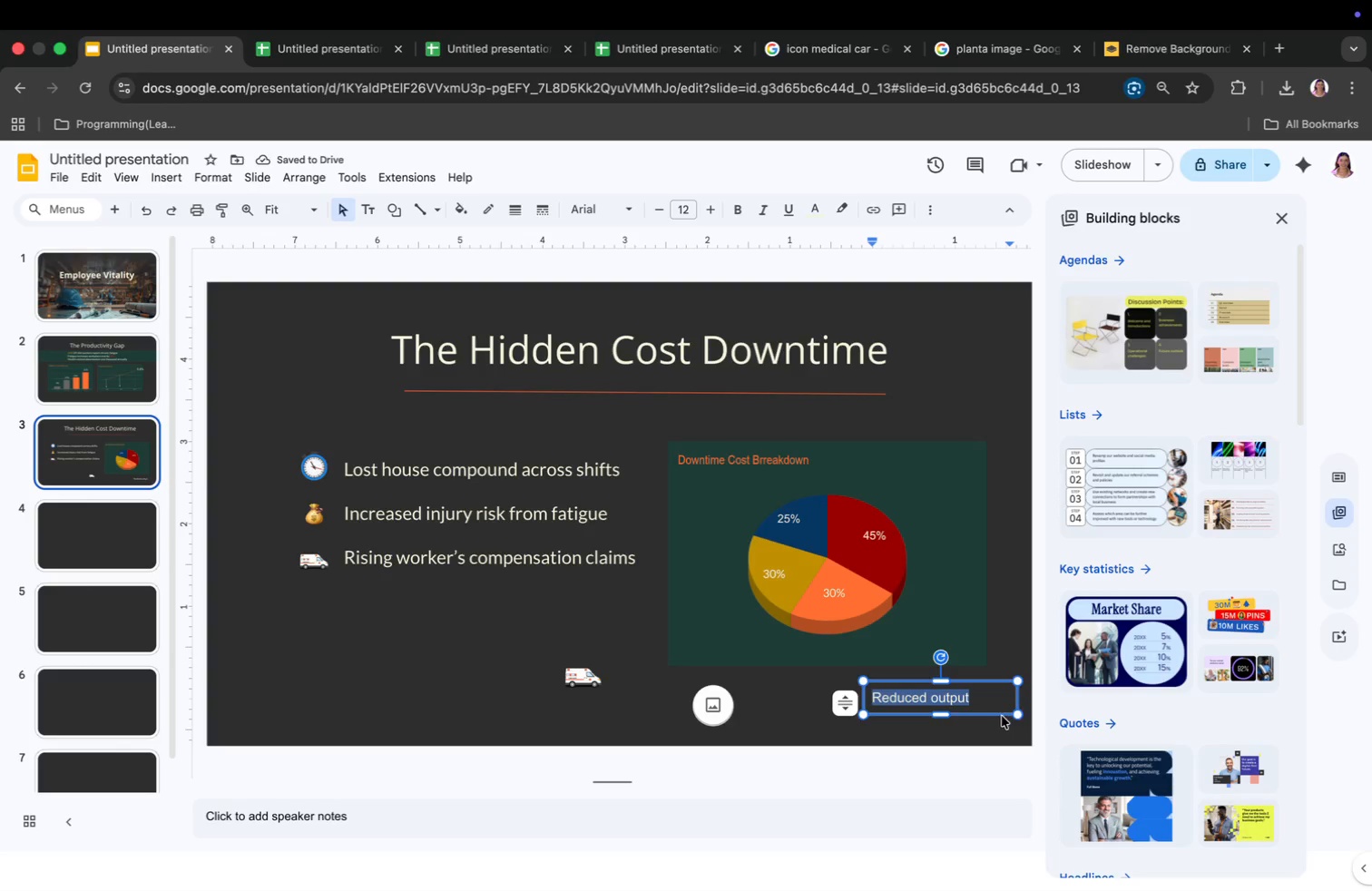 
left_click_drag(start_coordinate=[1016, 700], to_coordinate=[983, 705])
 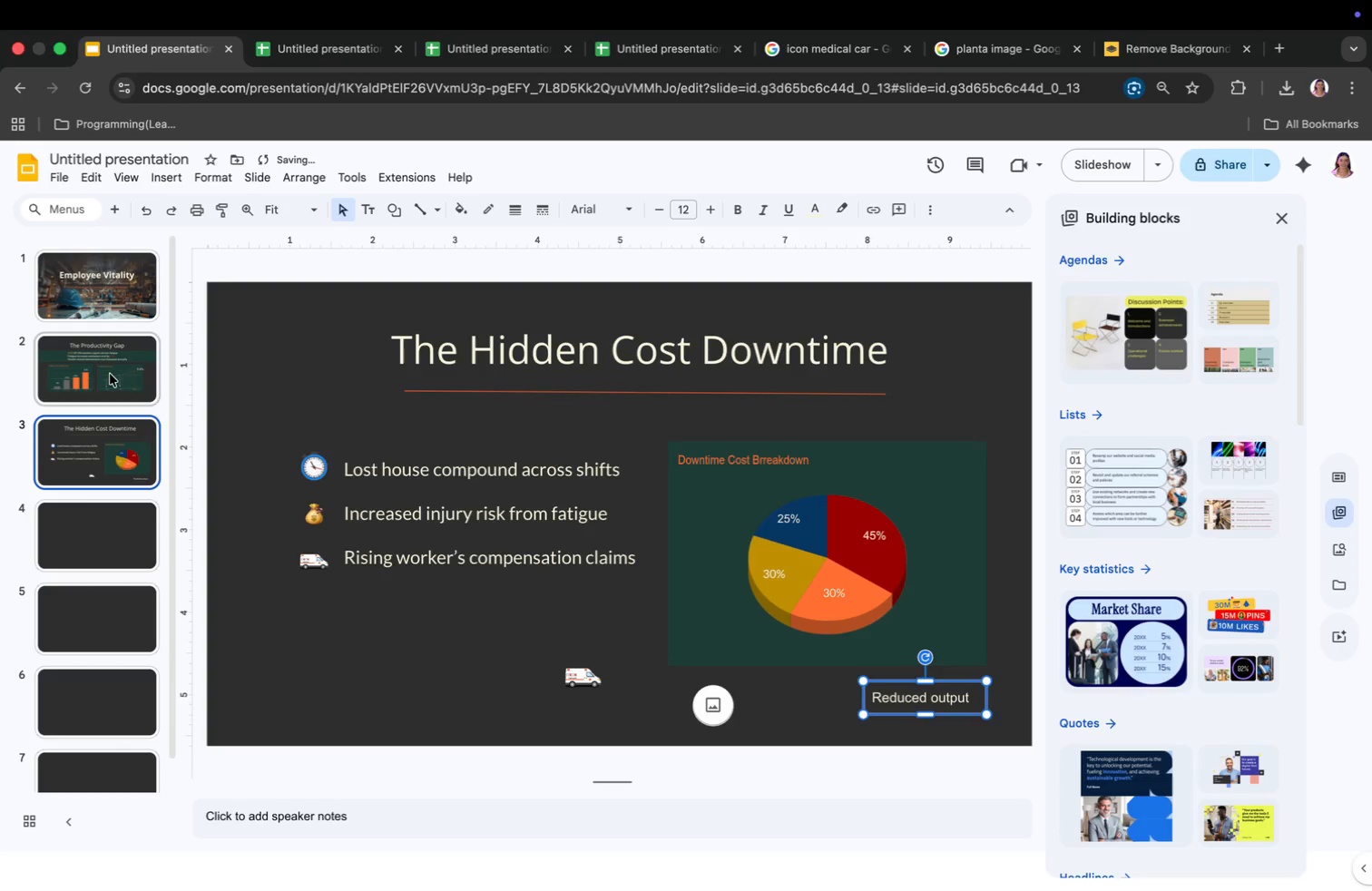 
left_click([110, 374])
 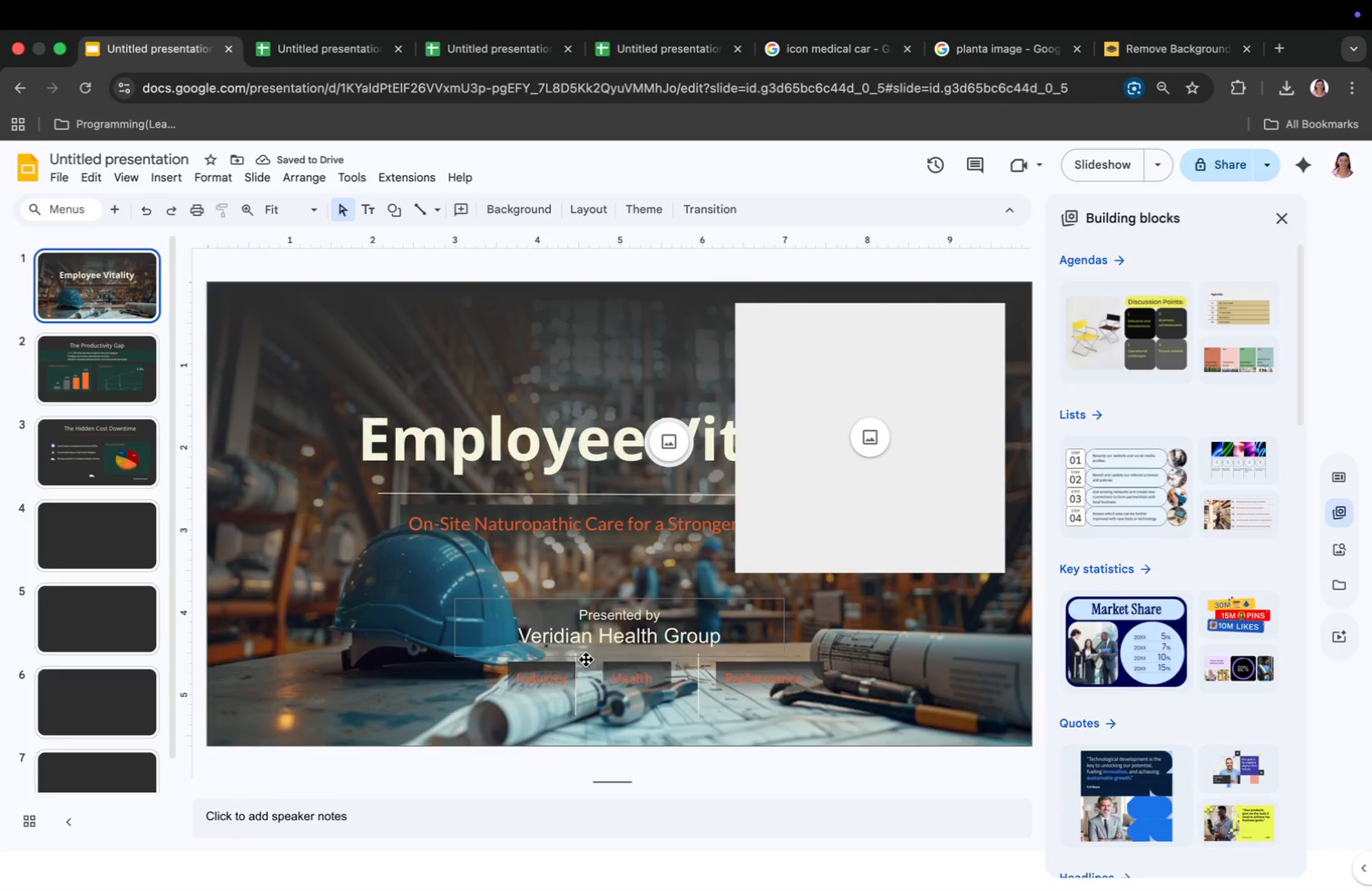 
wait(5.06)
 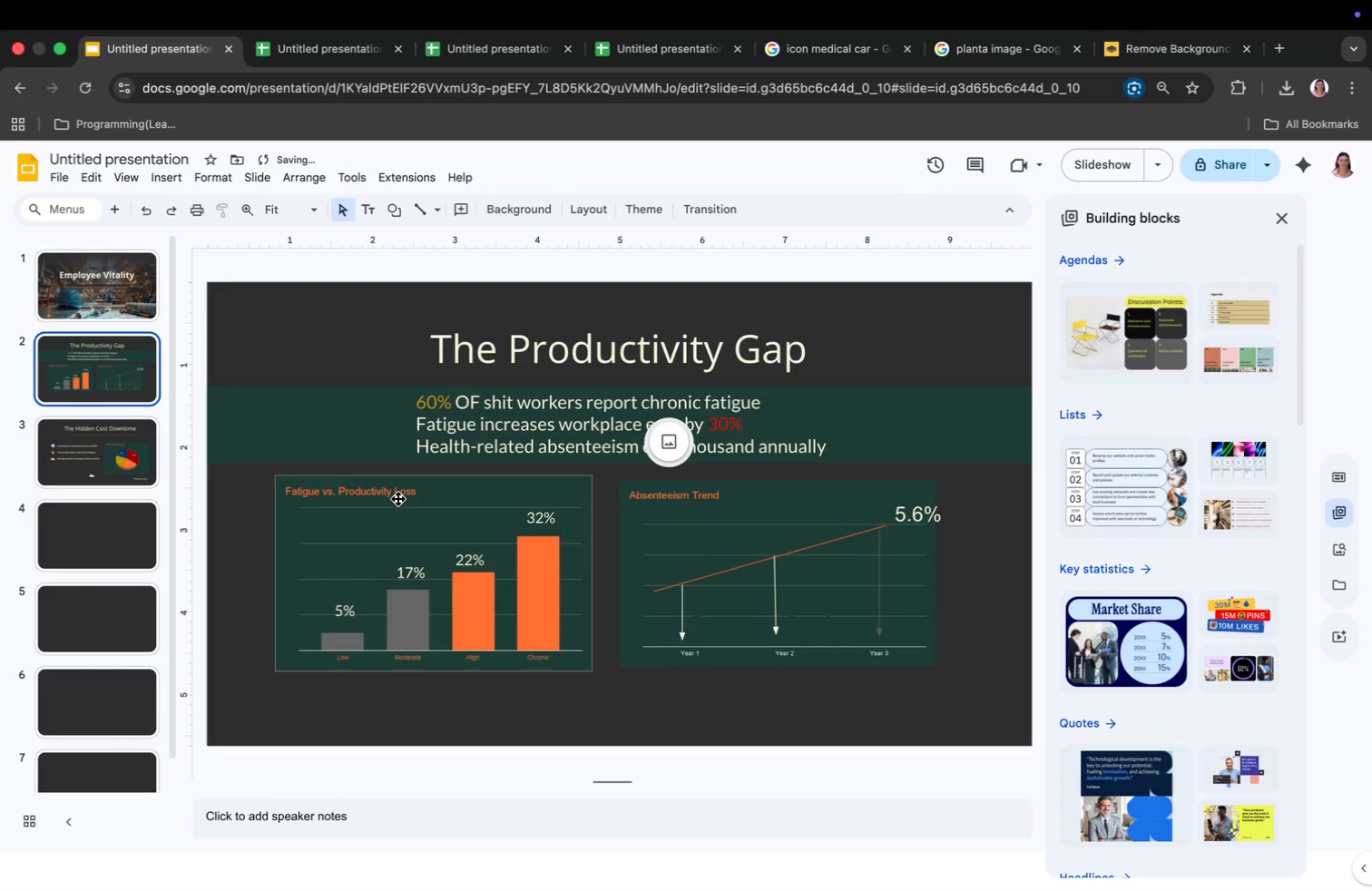 
left_click([626, 682])
 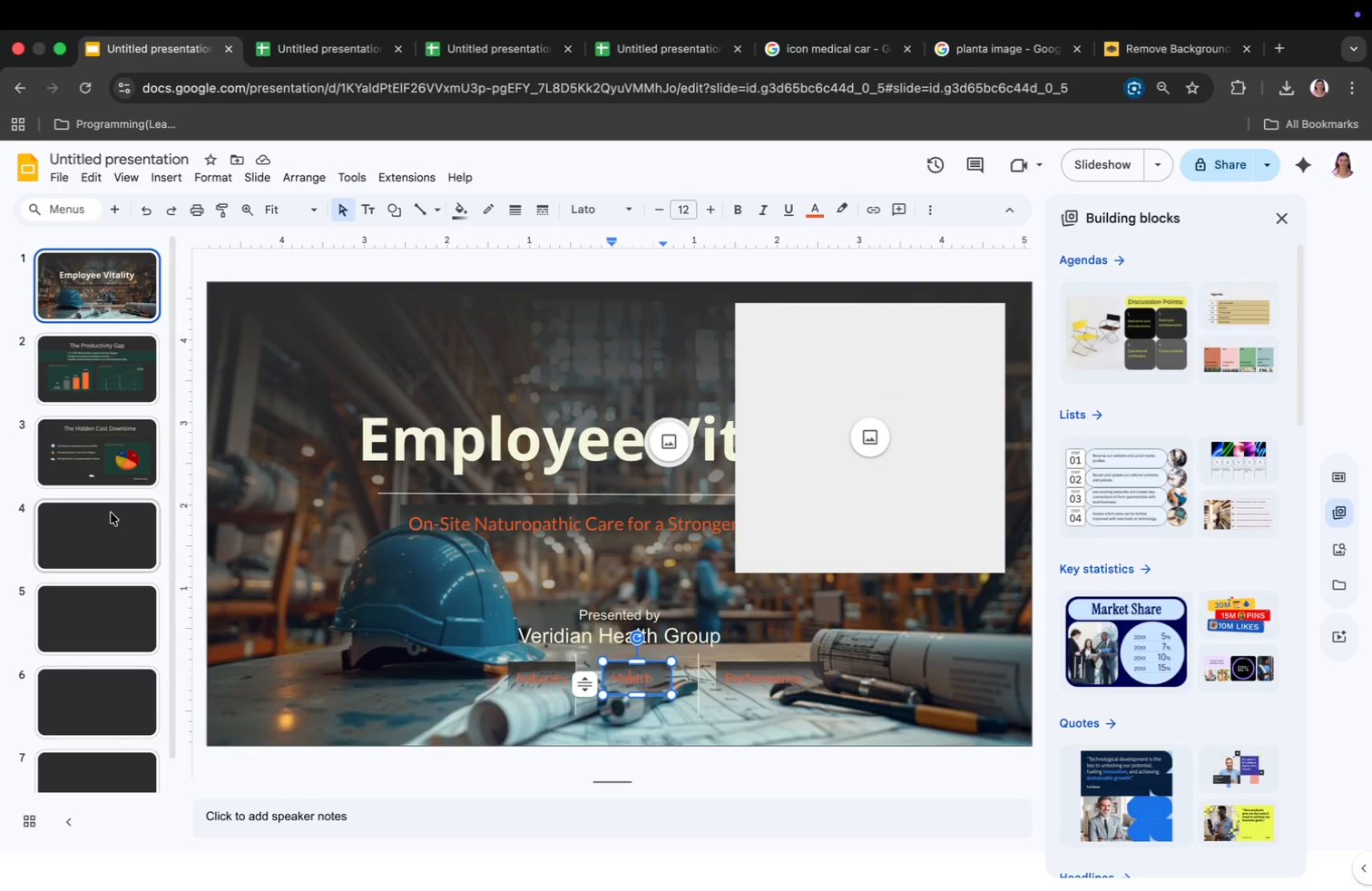 
left_click([86, 458])
 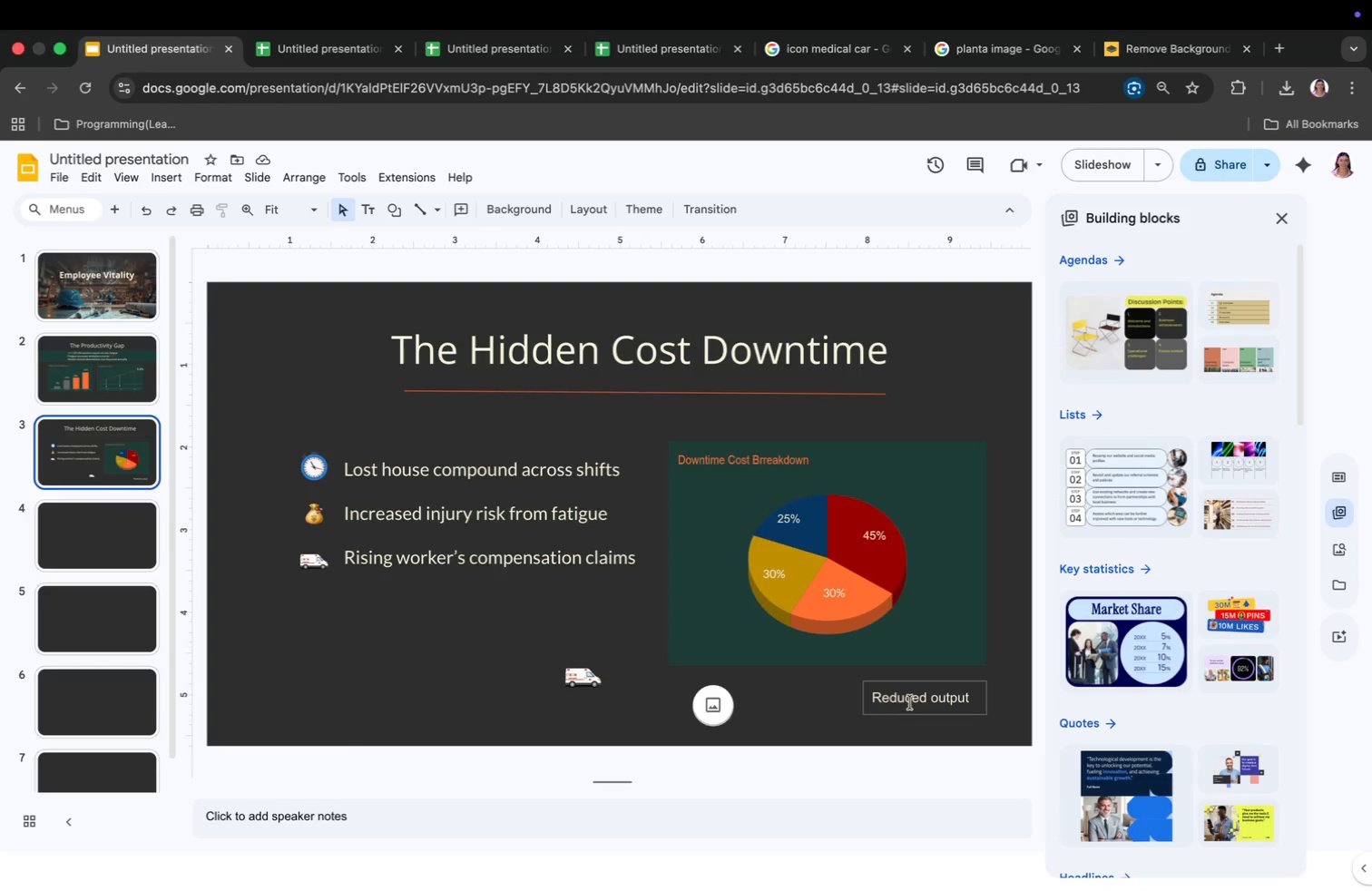 
left_click([911, 701])
 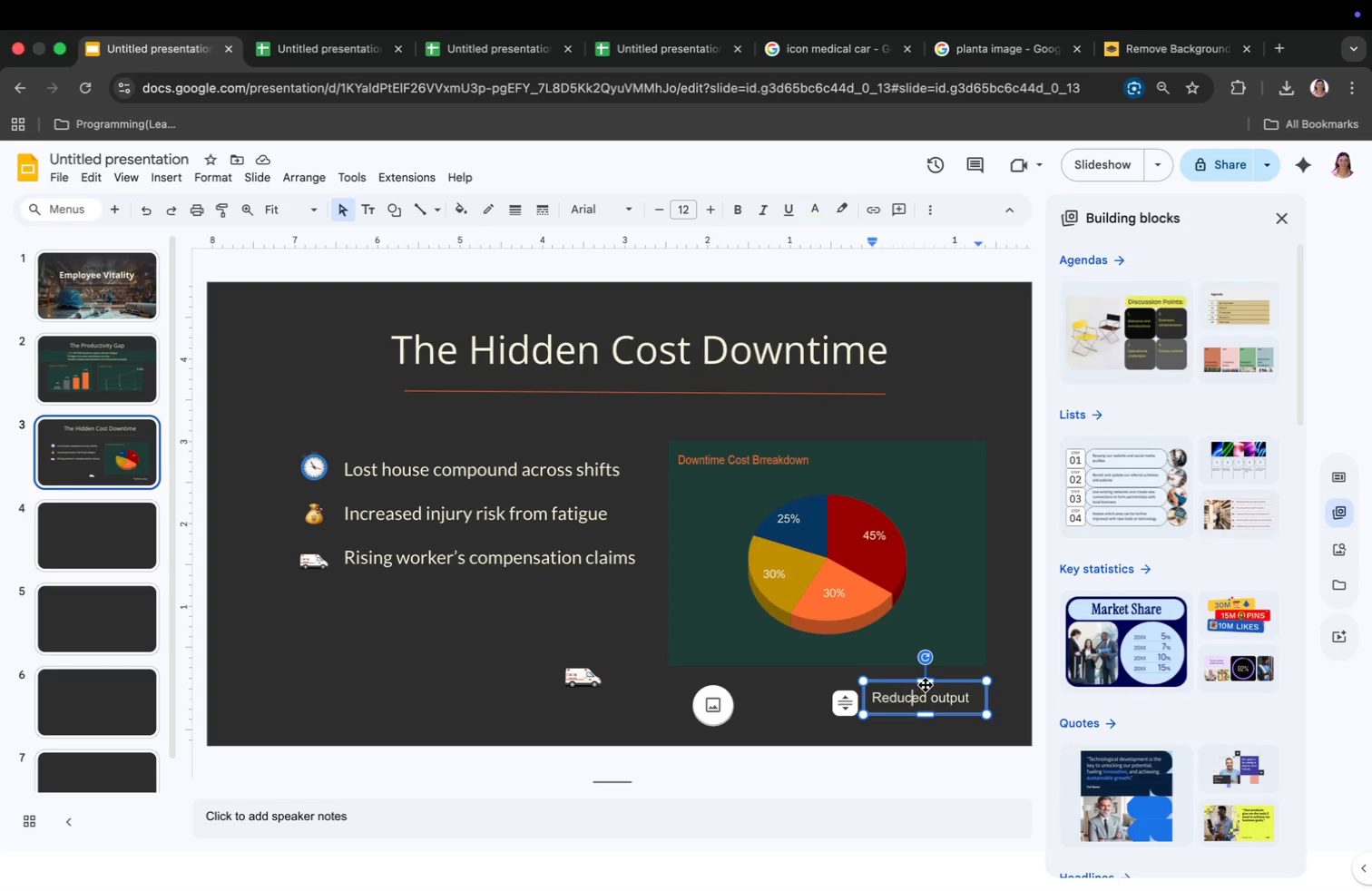 
left_click_drag(start_coordinate=[926, 685], to_coordinate=[952, 686])
 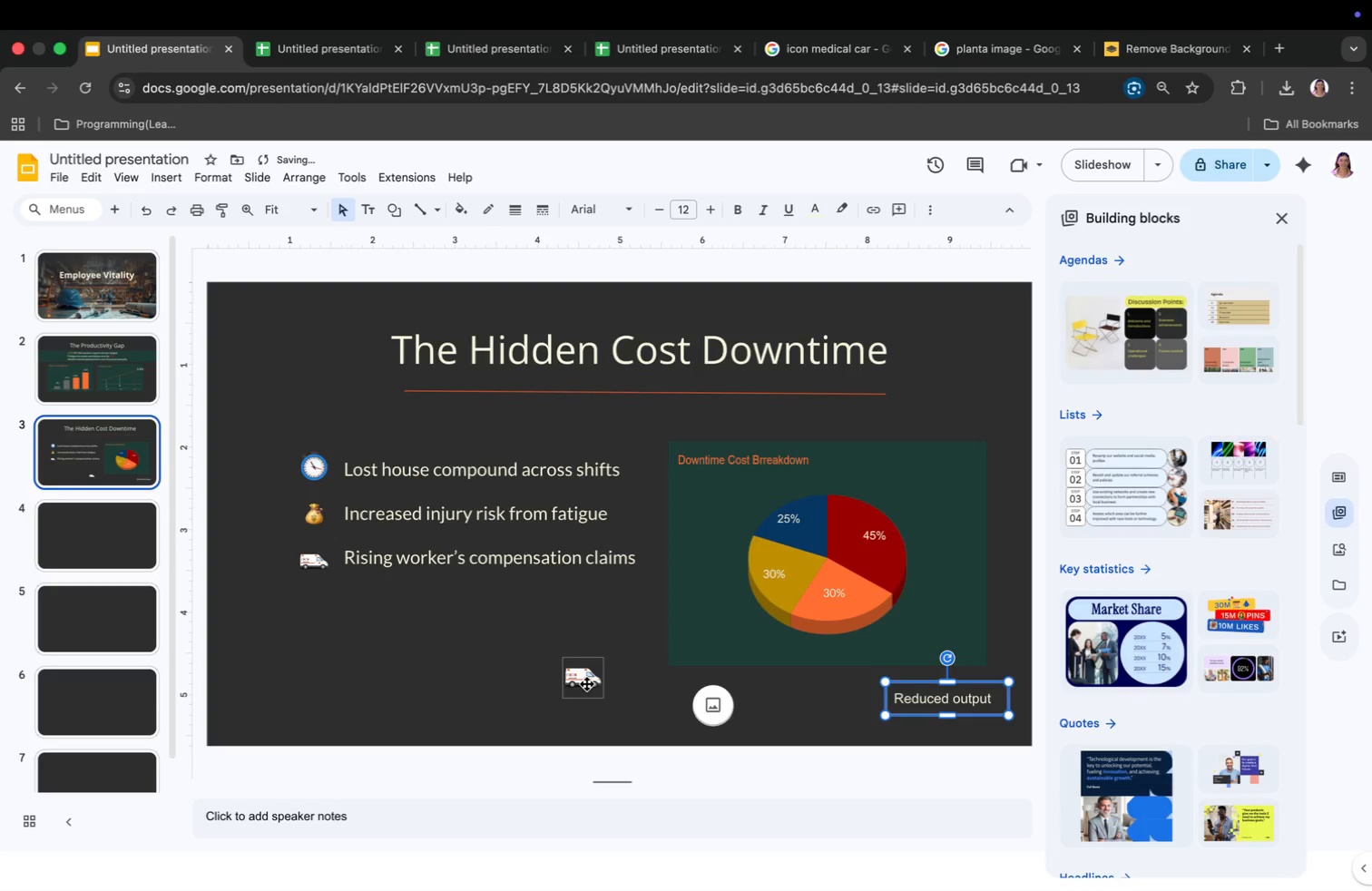 
left_click_drag(start_coordinate=[586, 684], to_coordinate=[872, 707])
 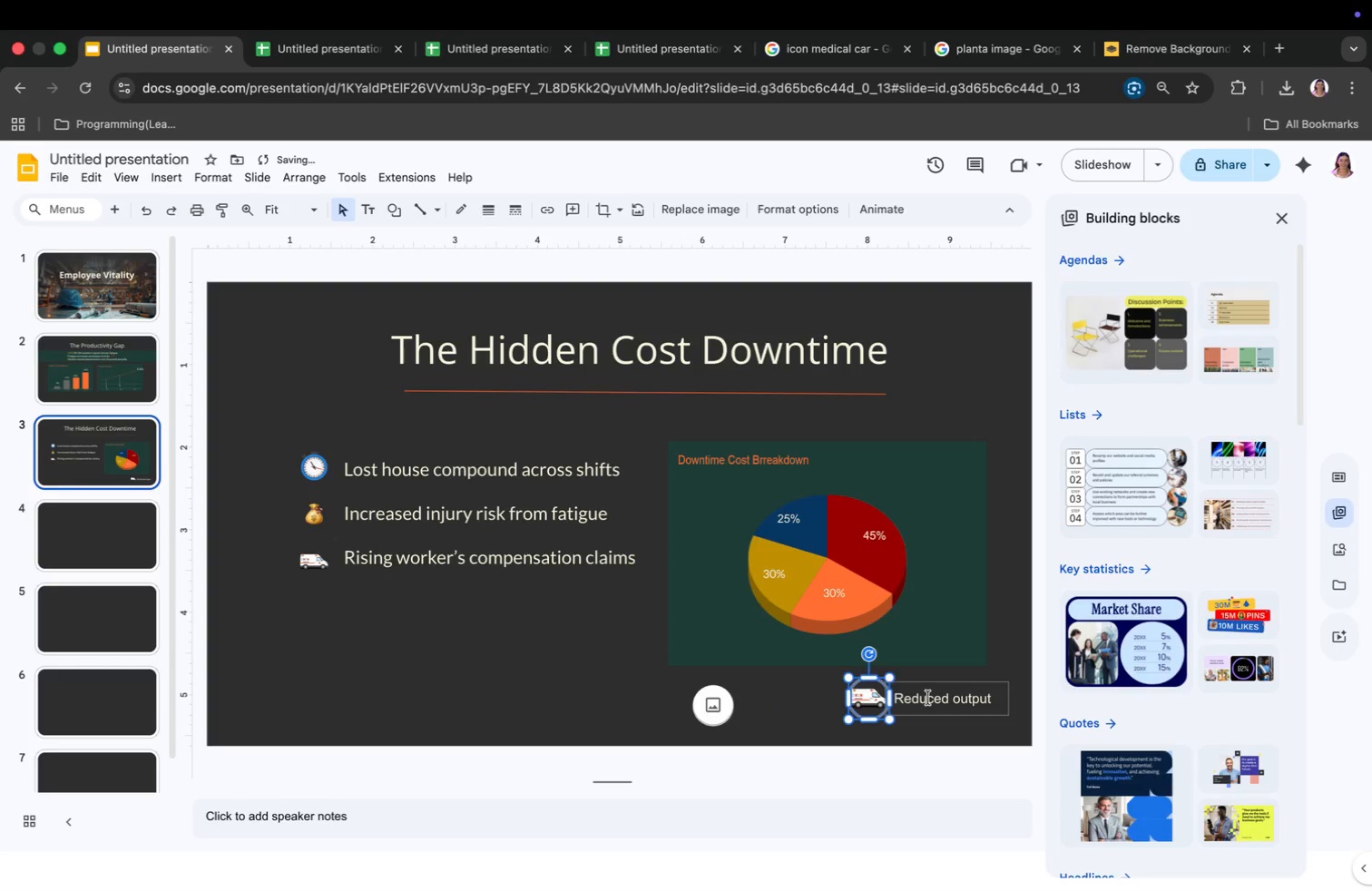 
double_click([928, 698])
 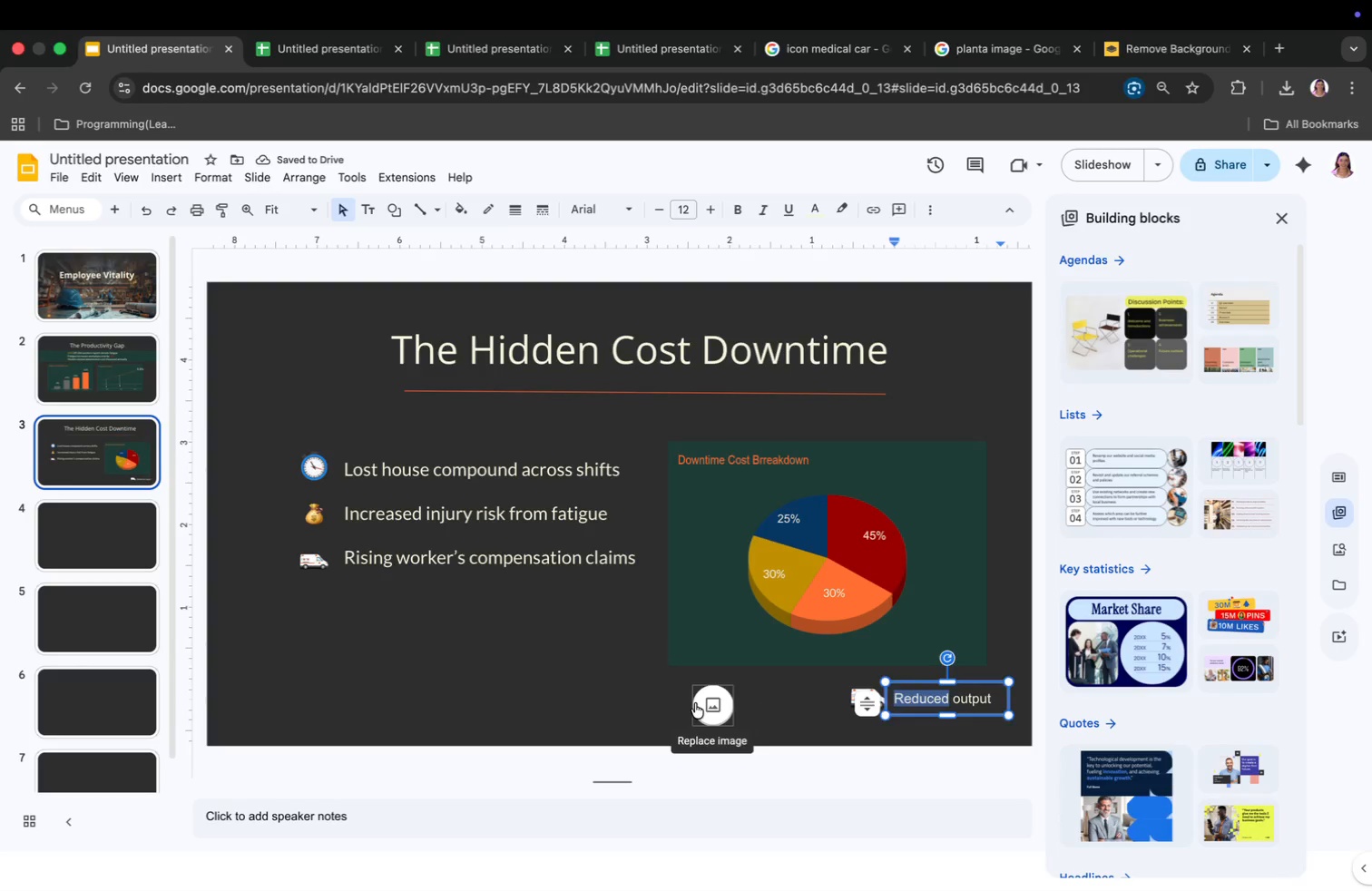 
double_click([709, 704])
 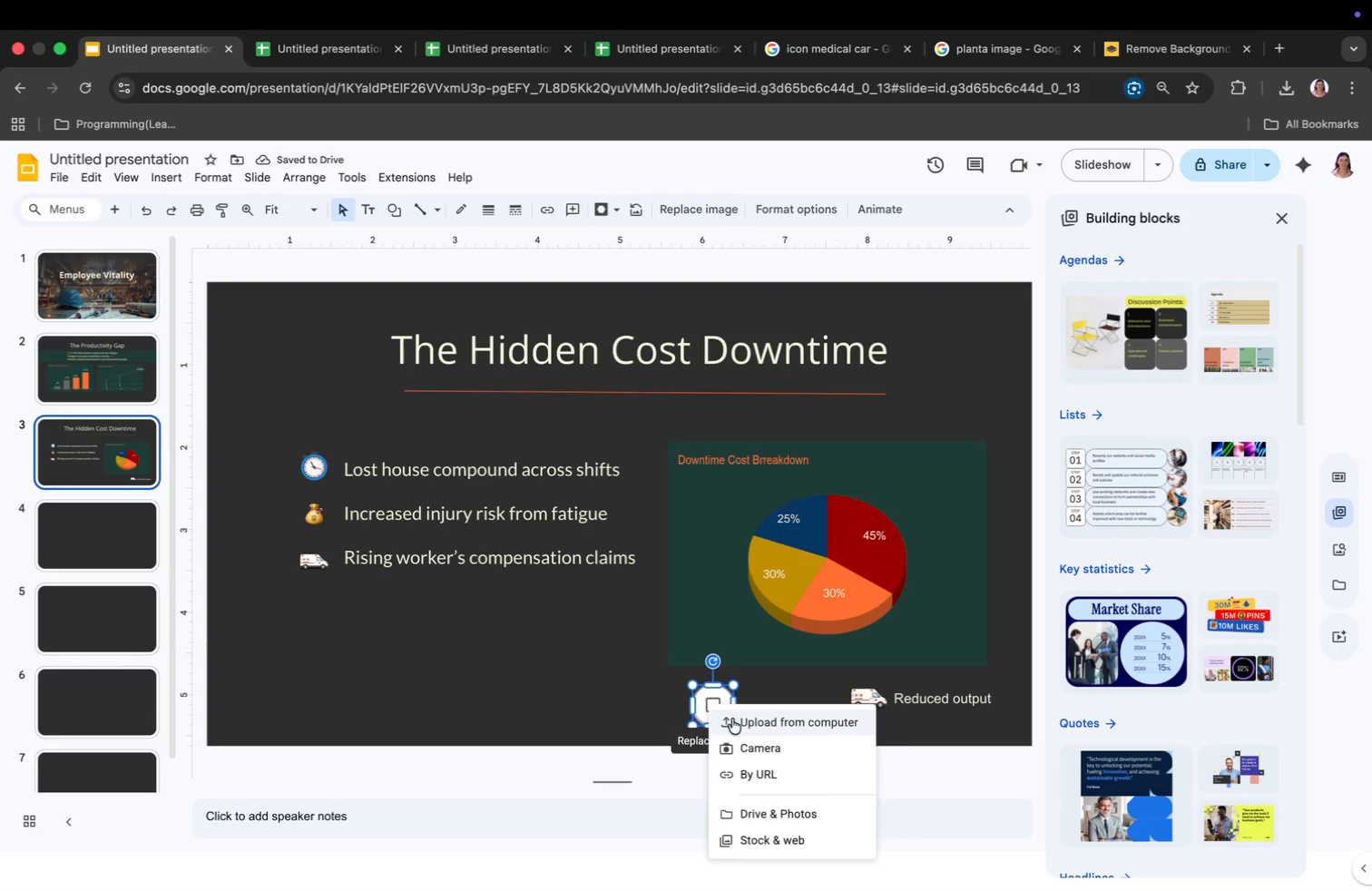 
left_click([732, 719])
 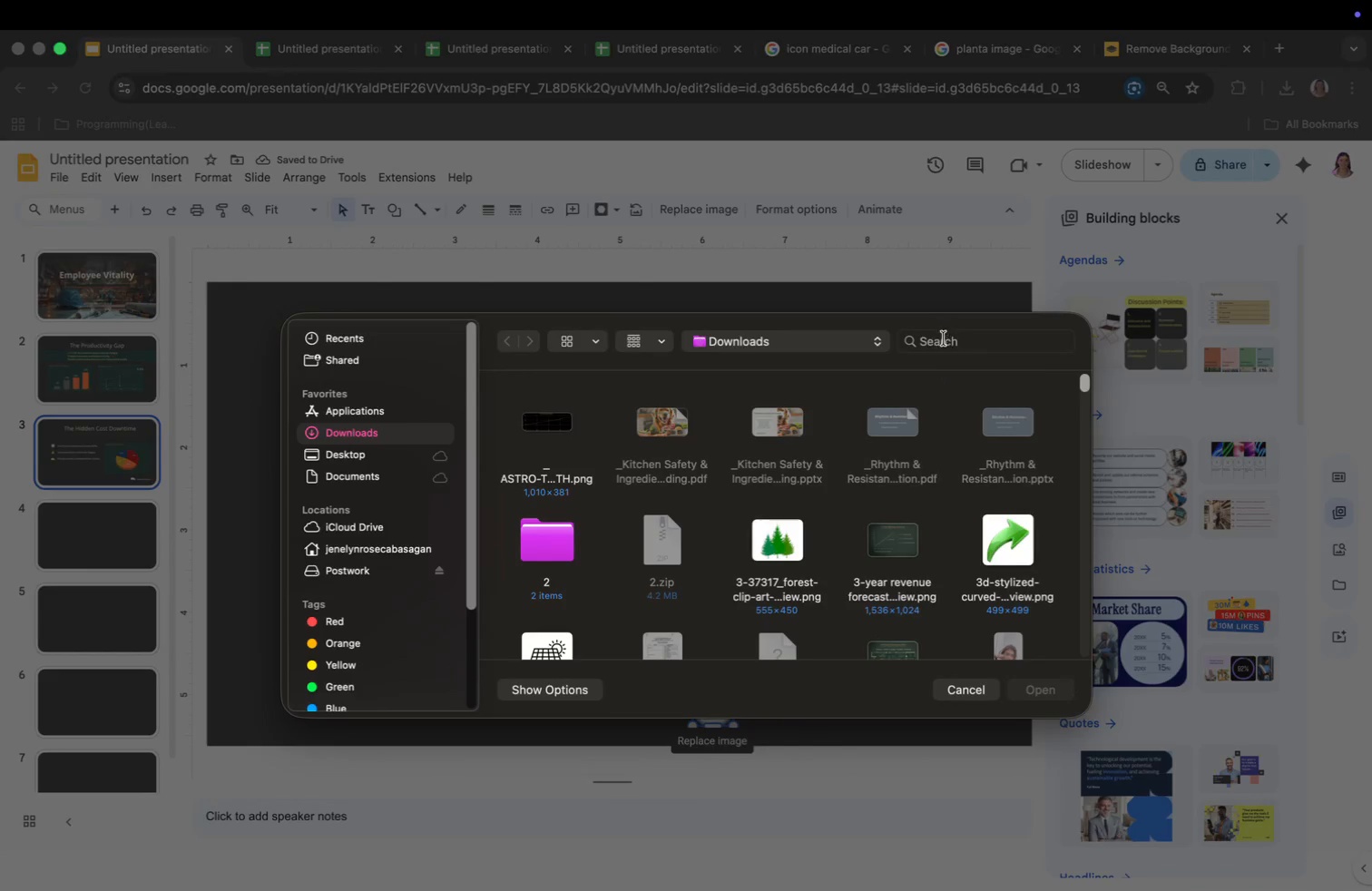 
left_click([945, 351])
 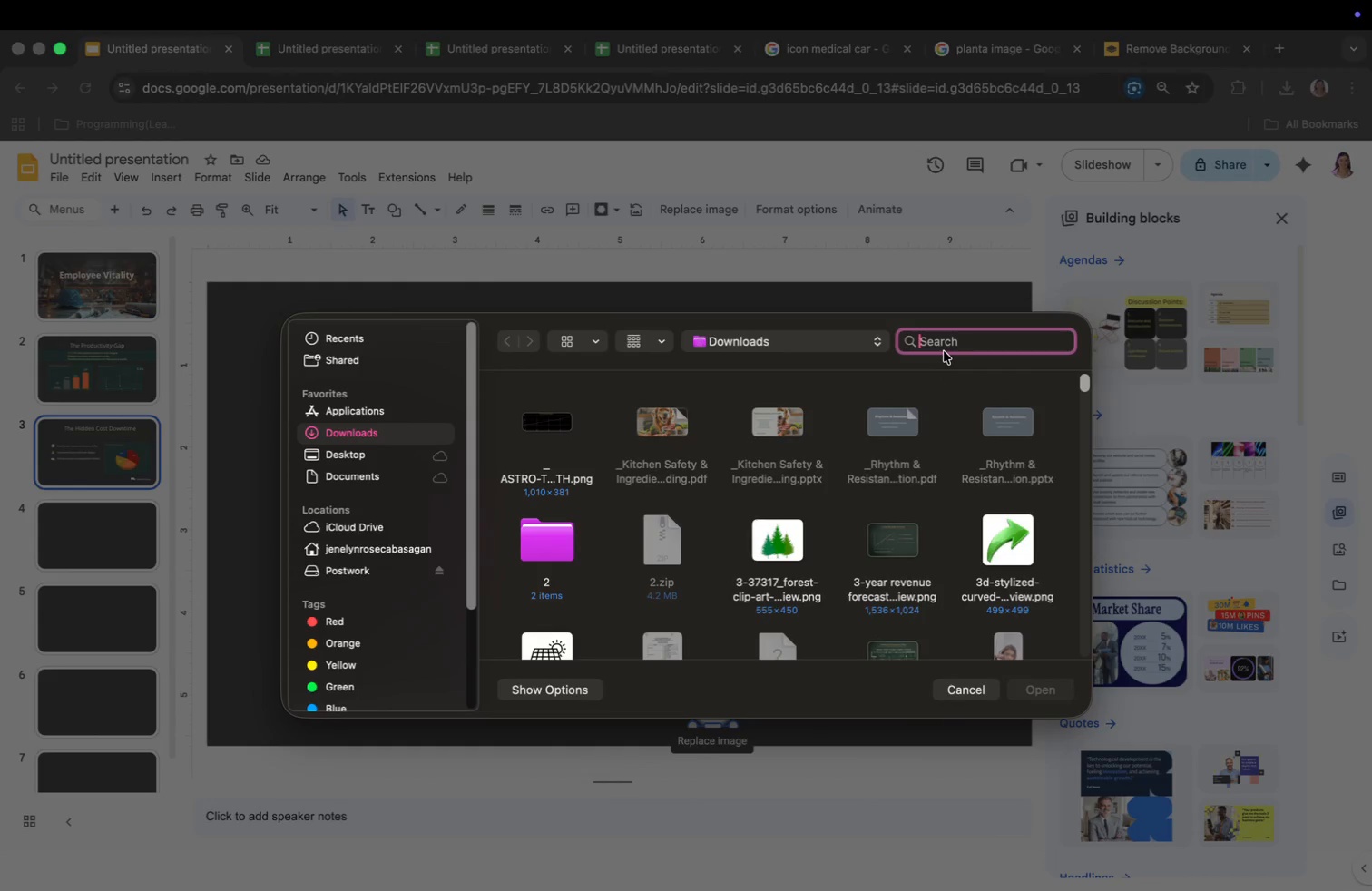 
type(remo)
 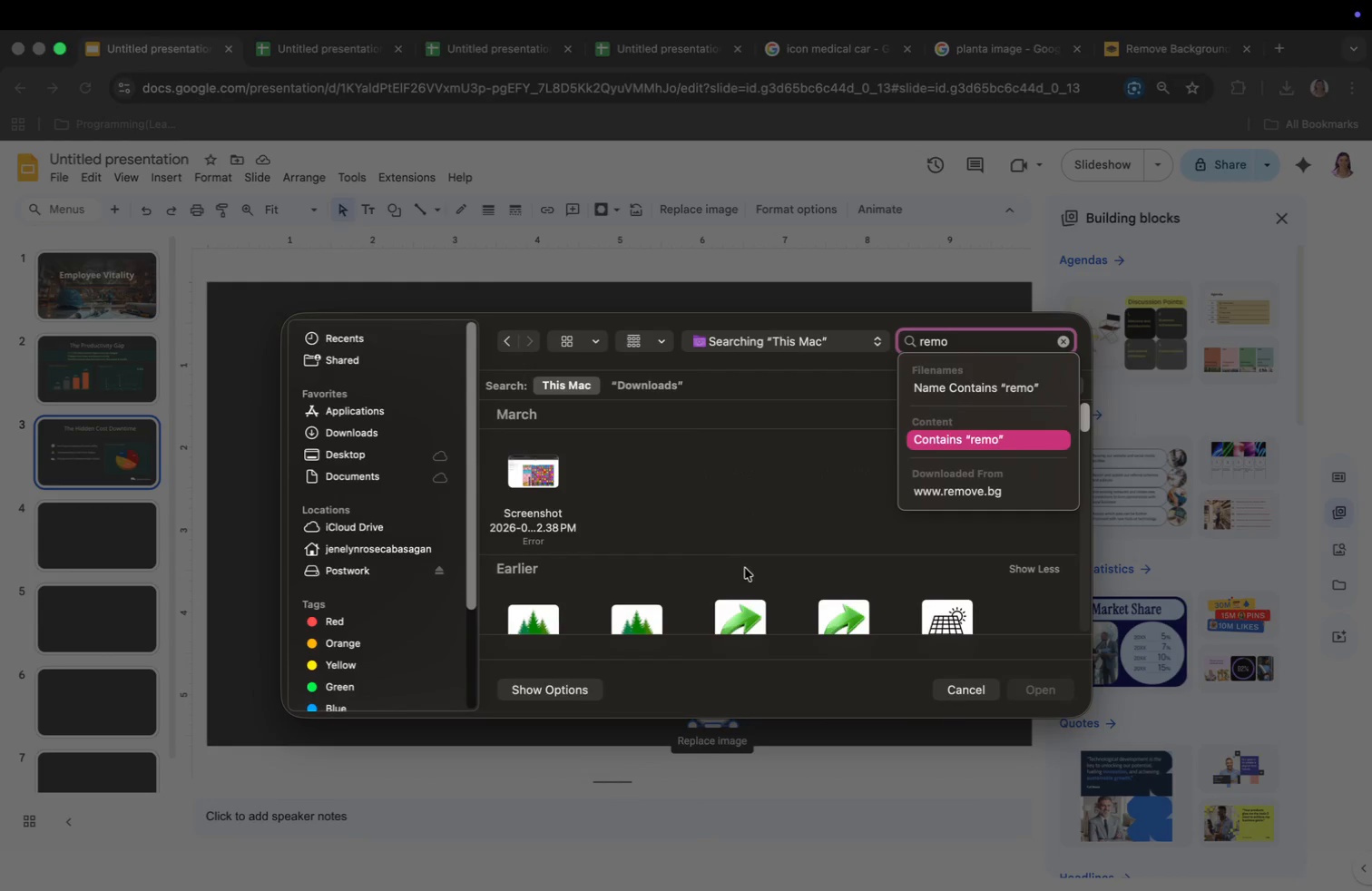 
scroll: coordinate [746, 614], scroll_direction: down, amount: 207.0
 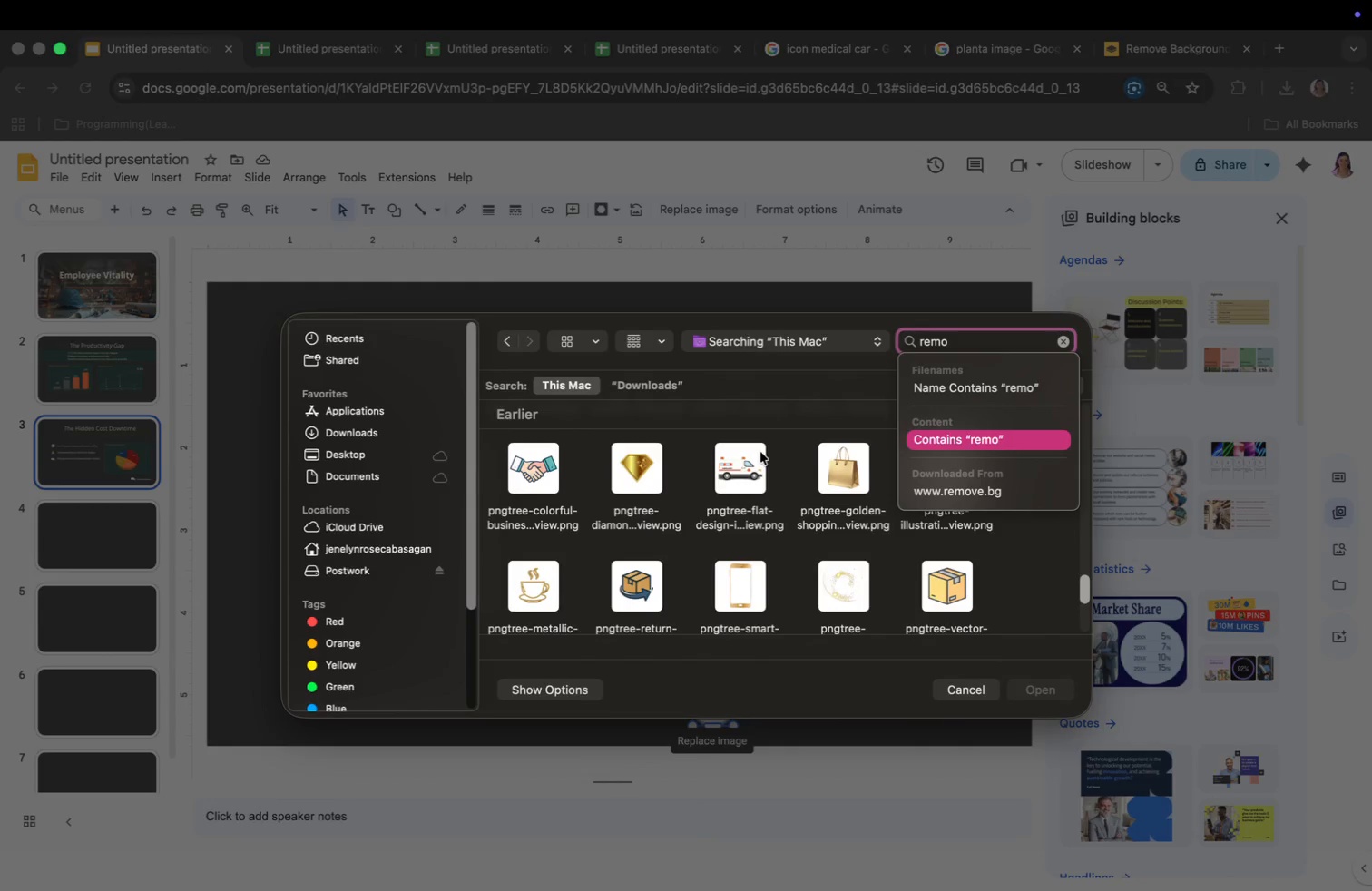 
left_click([734, 463])
 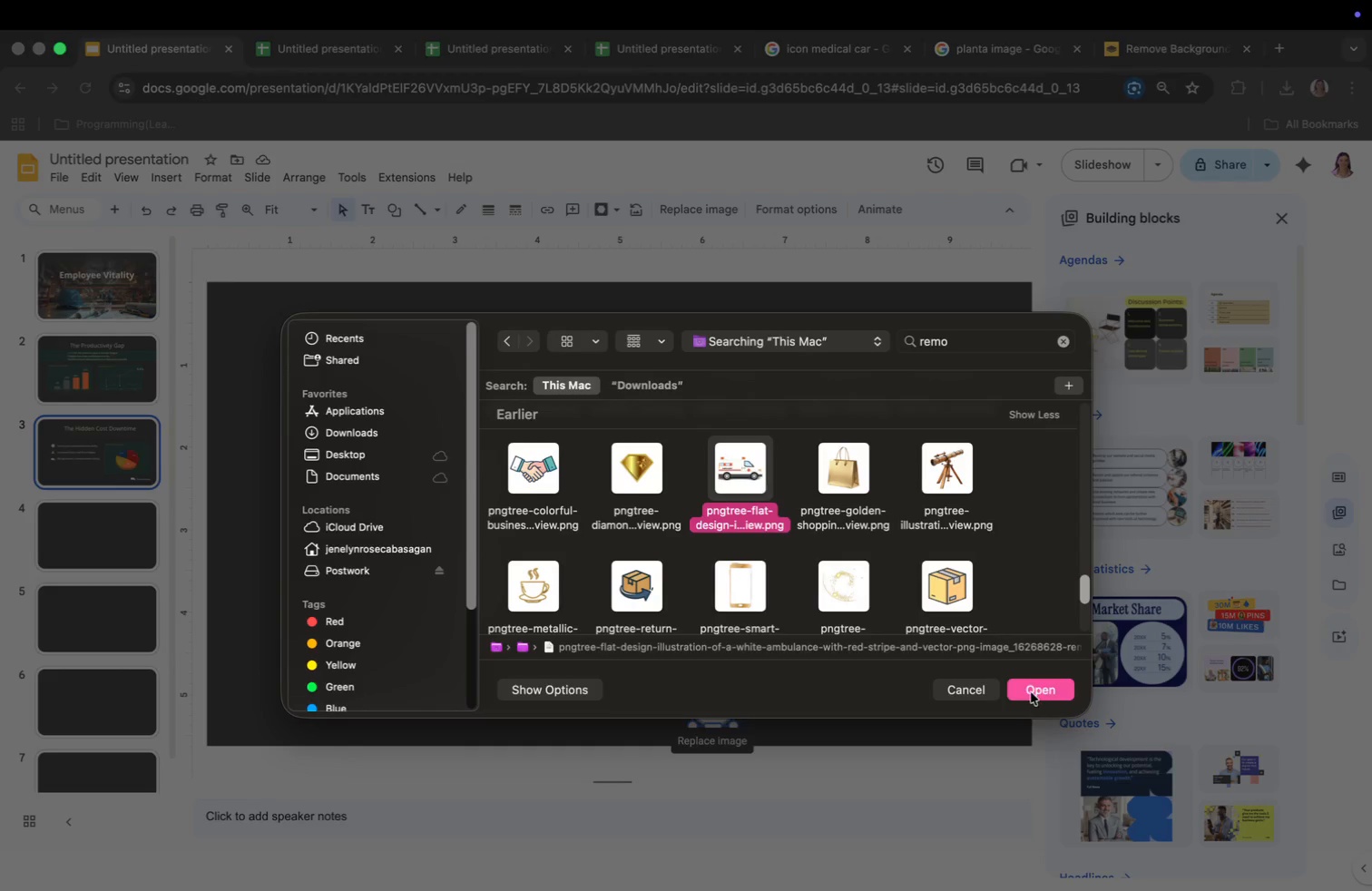 
left_click([1031, 691])
 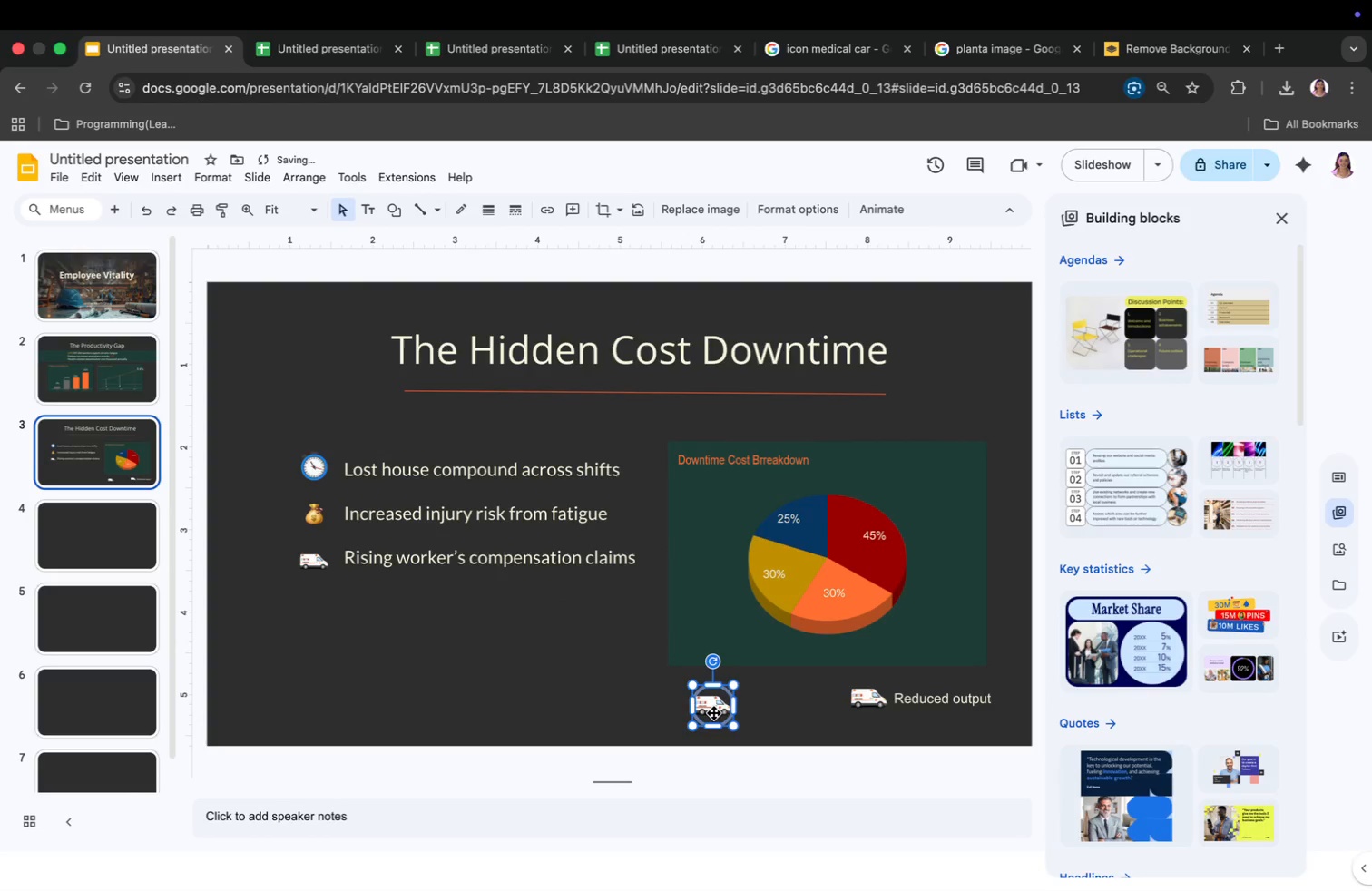 
left_click_drag(start_coordinate=[713, 710], to_coordinate=[692, 707])
 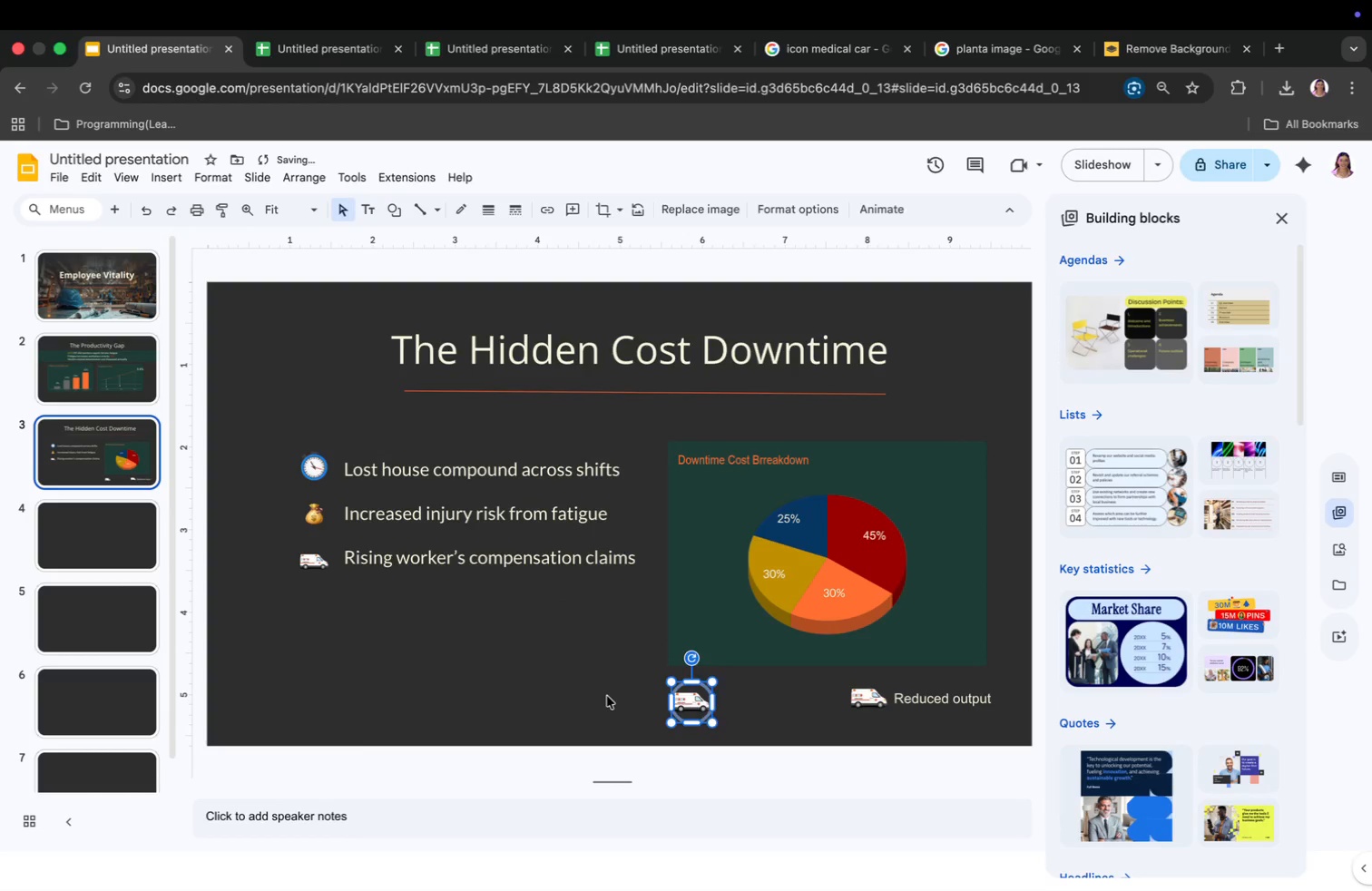 
left_click_drag(start_coordinate=[606, 695], to_coordinate=[600, 695])
 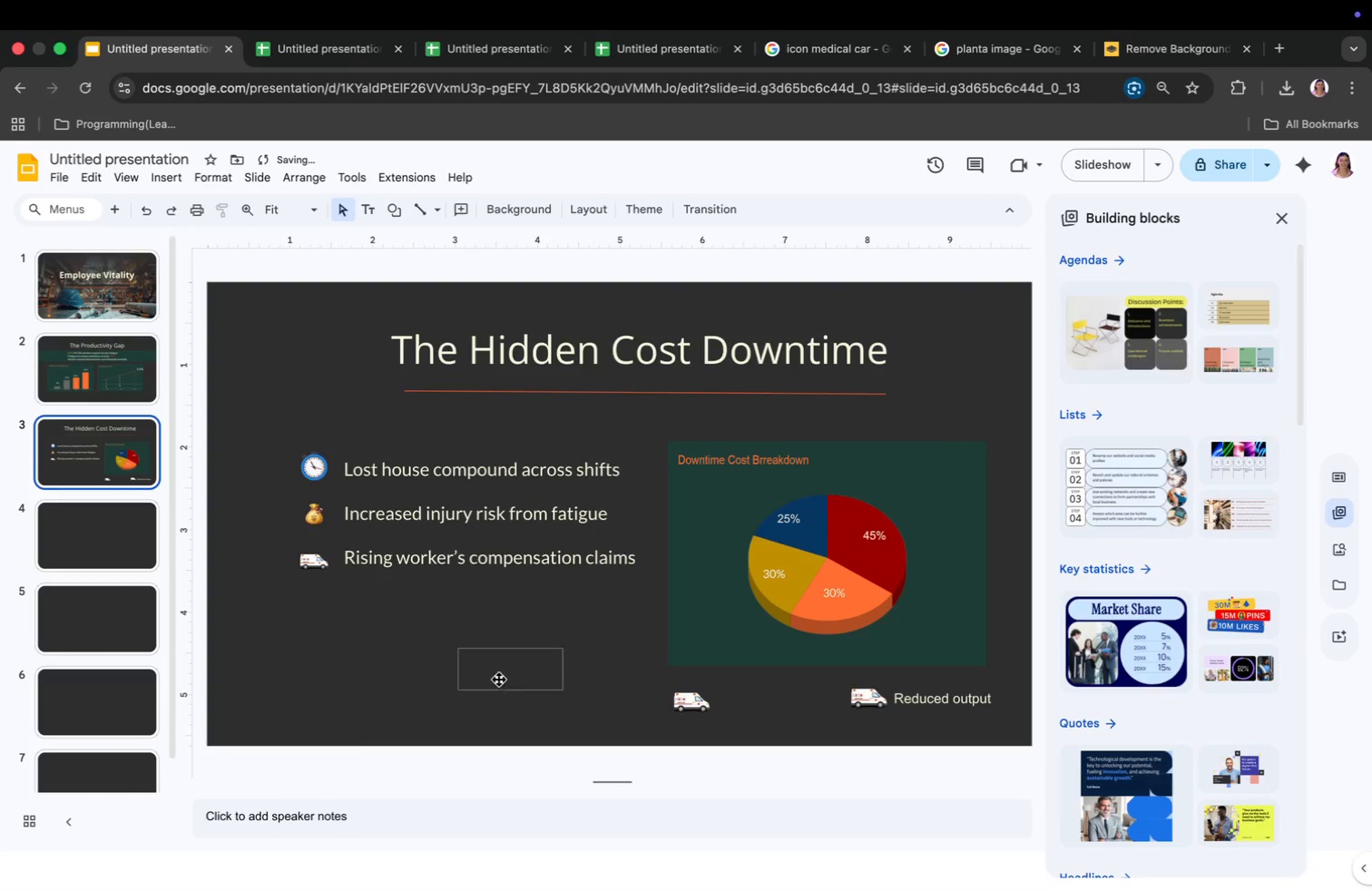 
double_click([499, 680])
 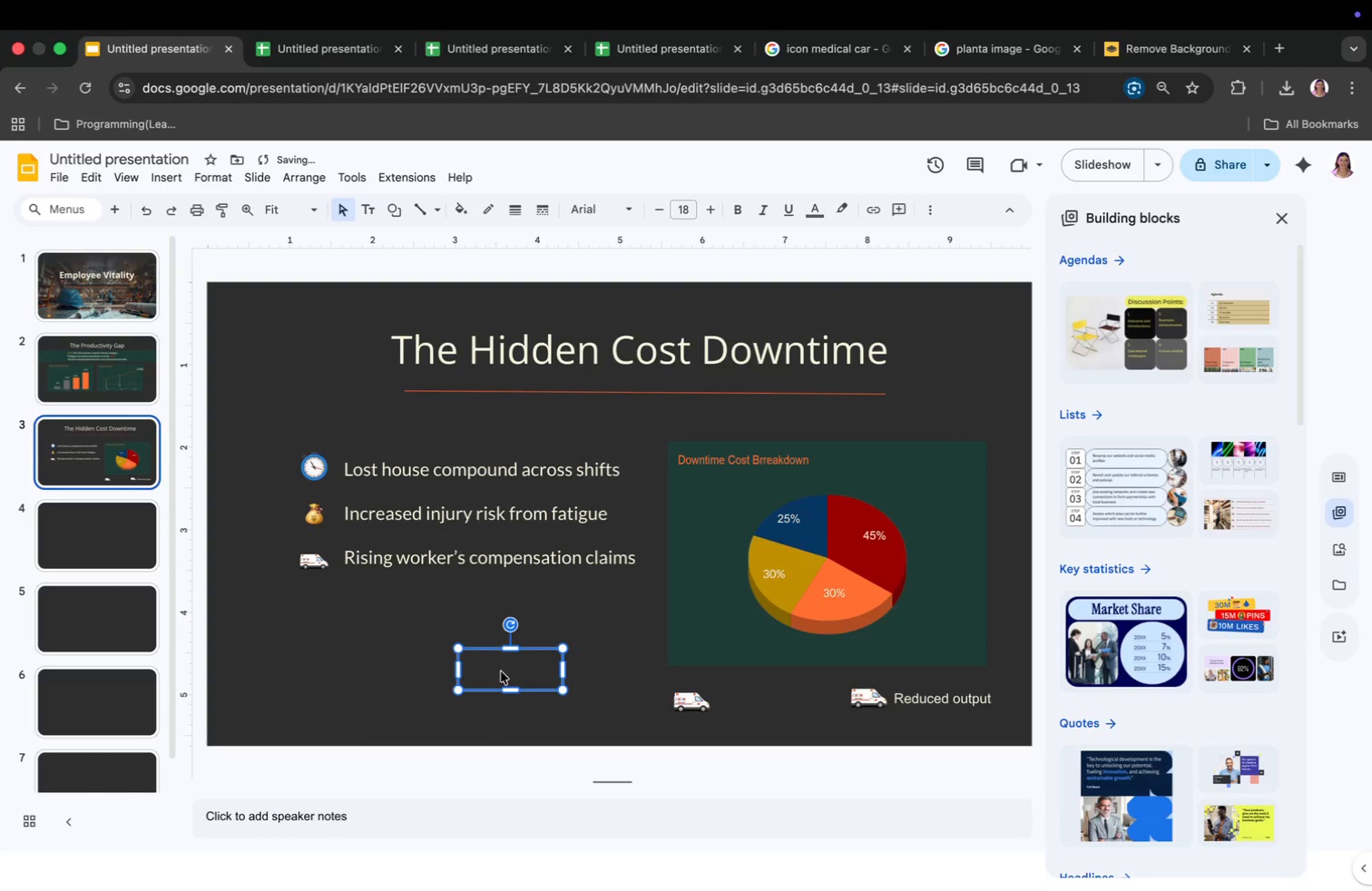 
left_click_drag(start_coordinate=[501, 671], to_coordinate=[769, 700])
 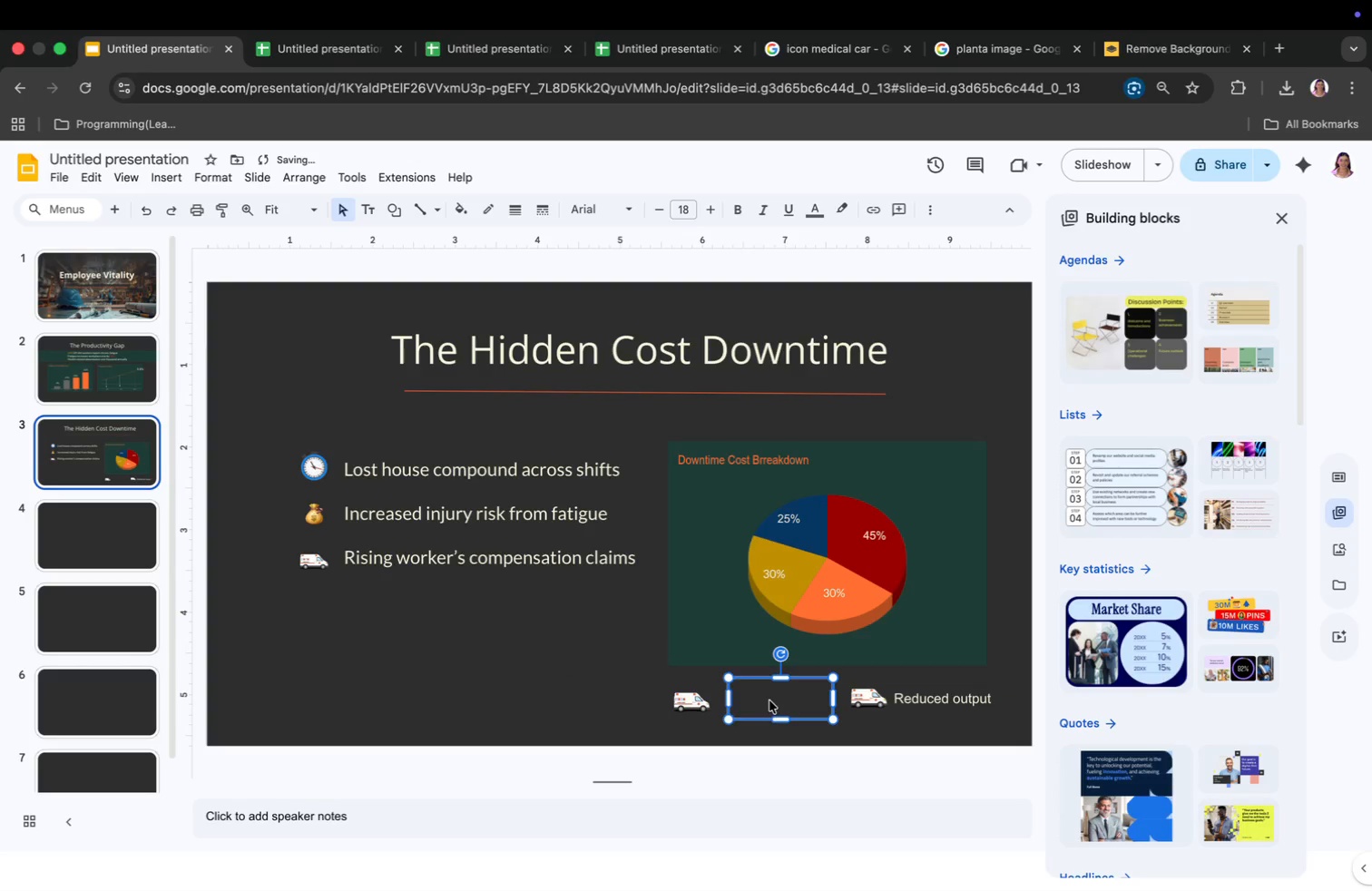 
type(Injuries)
 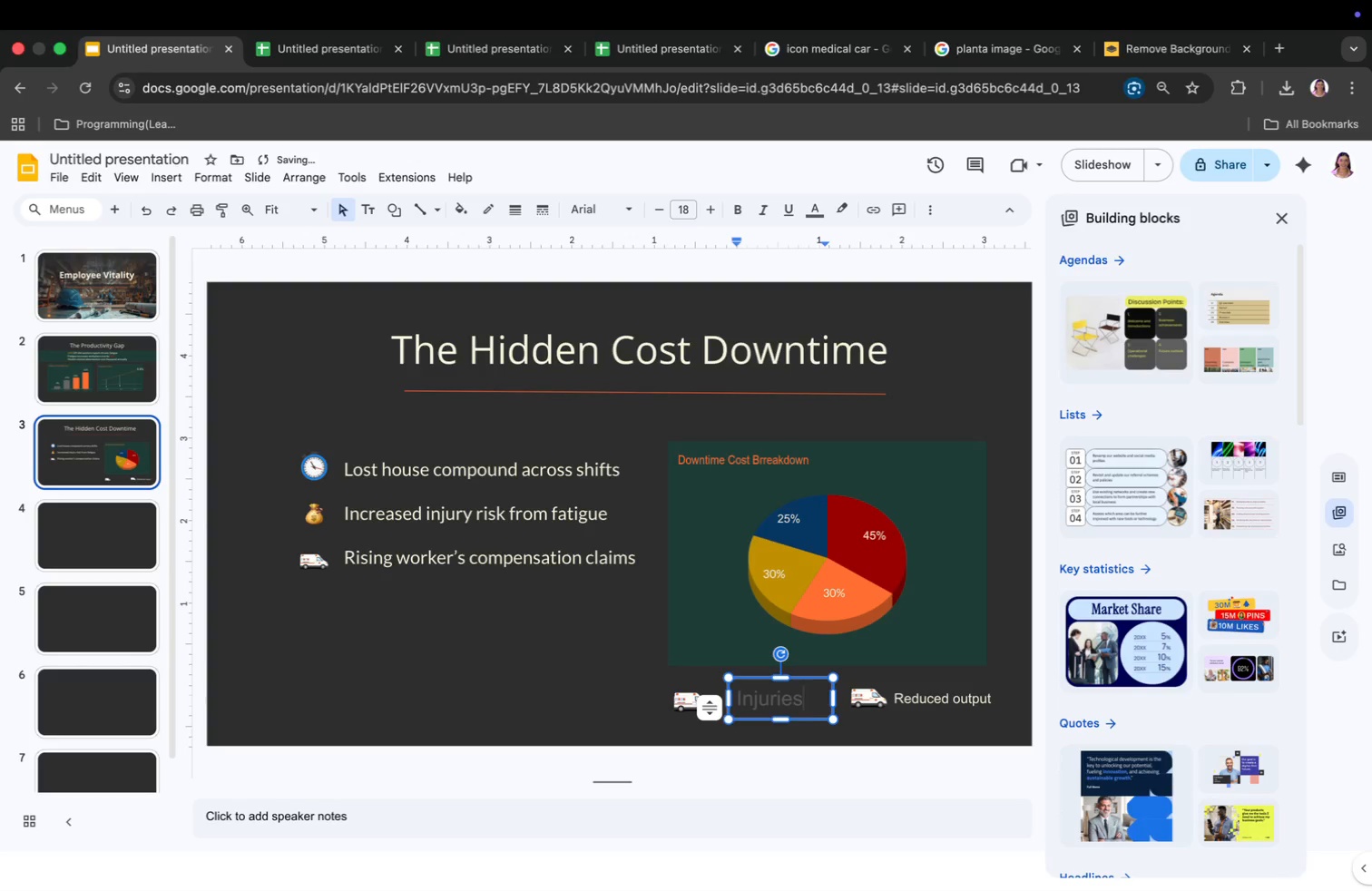 
key(Meta+CommandLeft)
 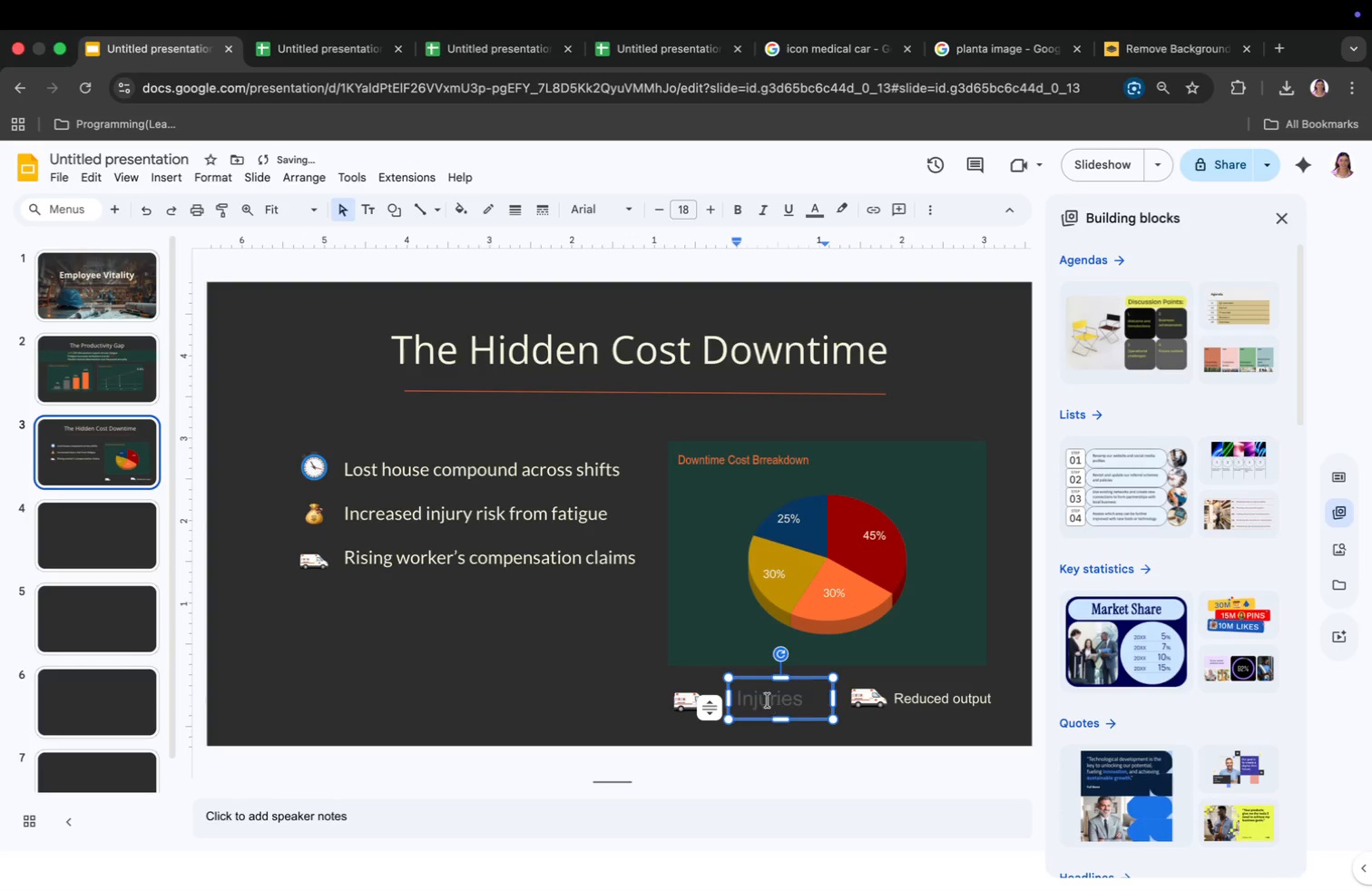 
key(Meta+A)
 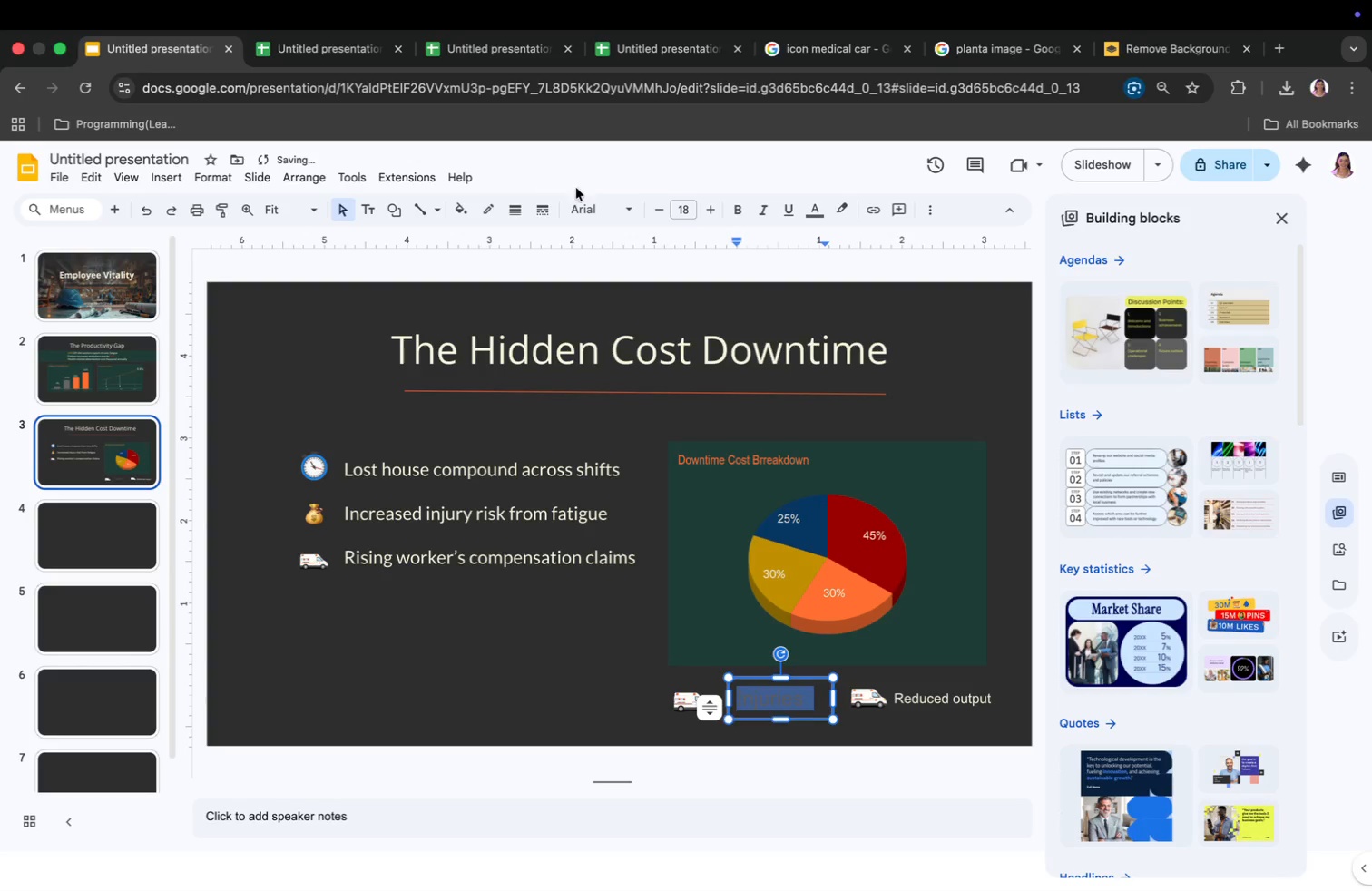 
left_click([587, 214])
 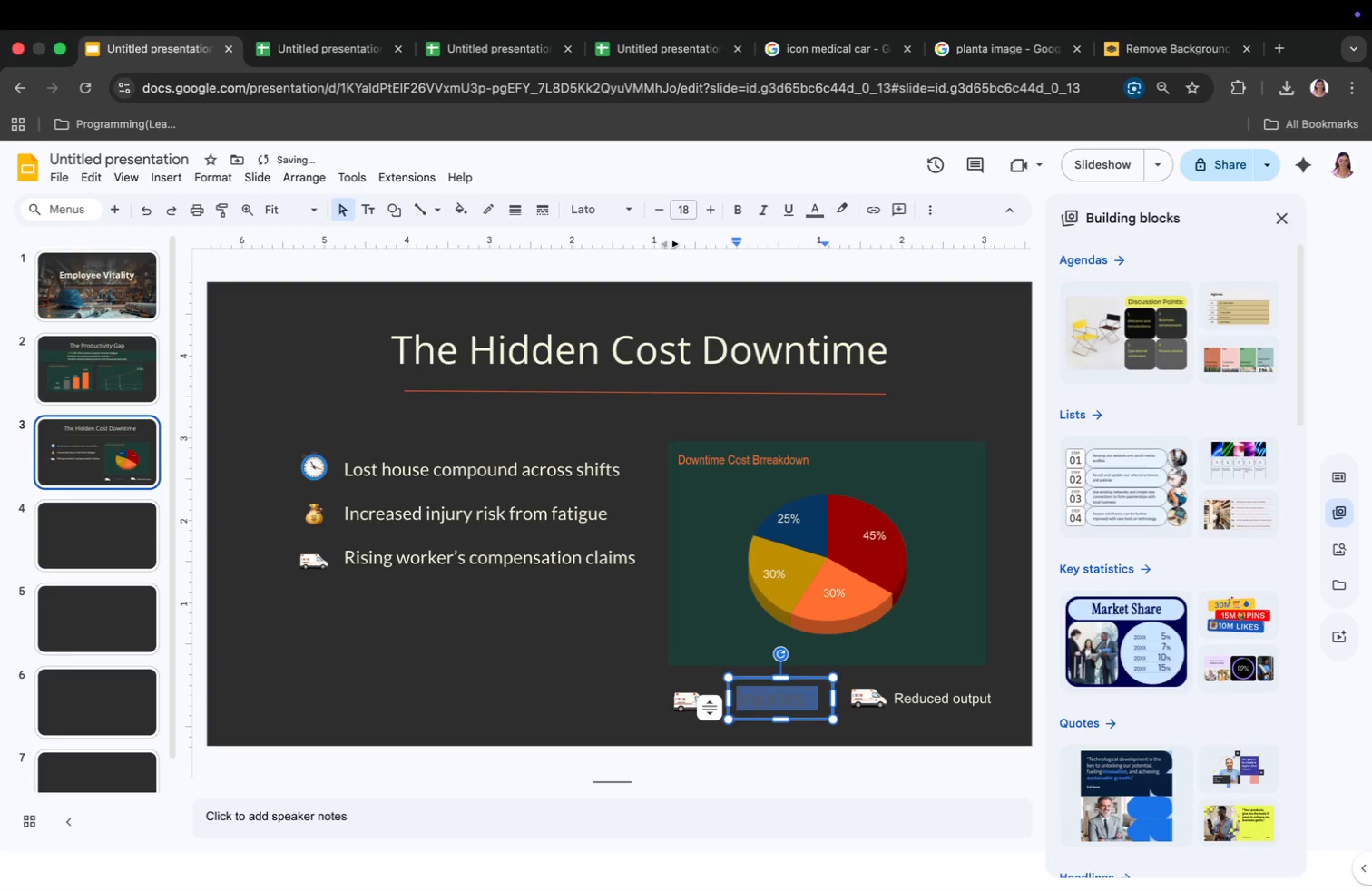 
left_click([690, 206])
 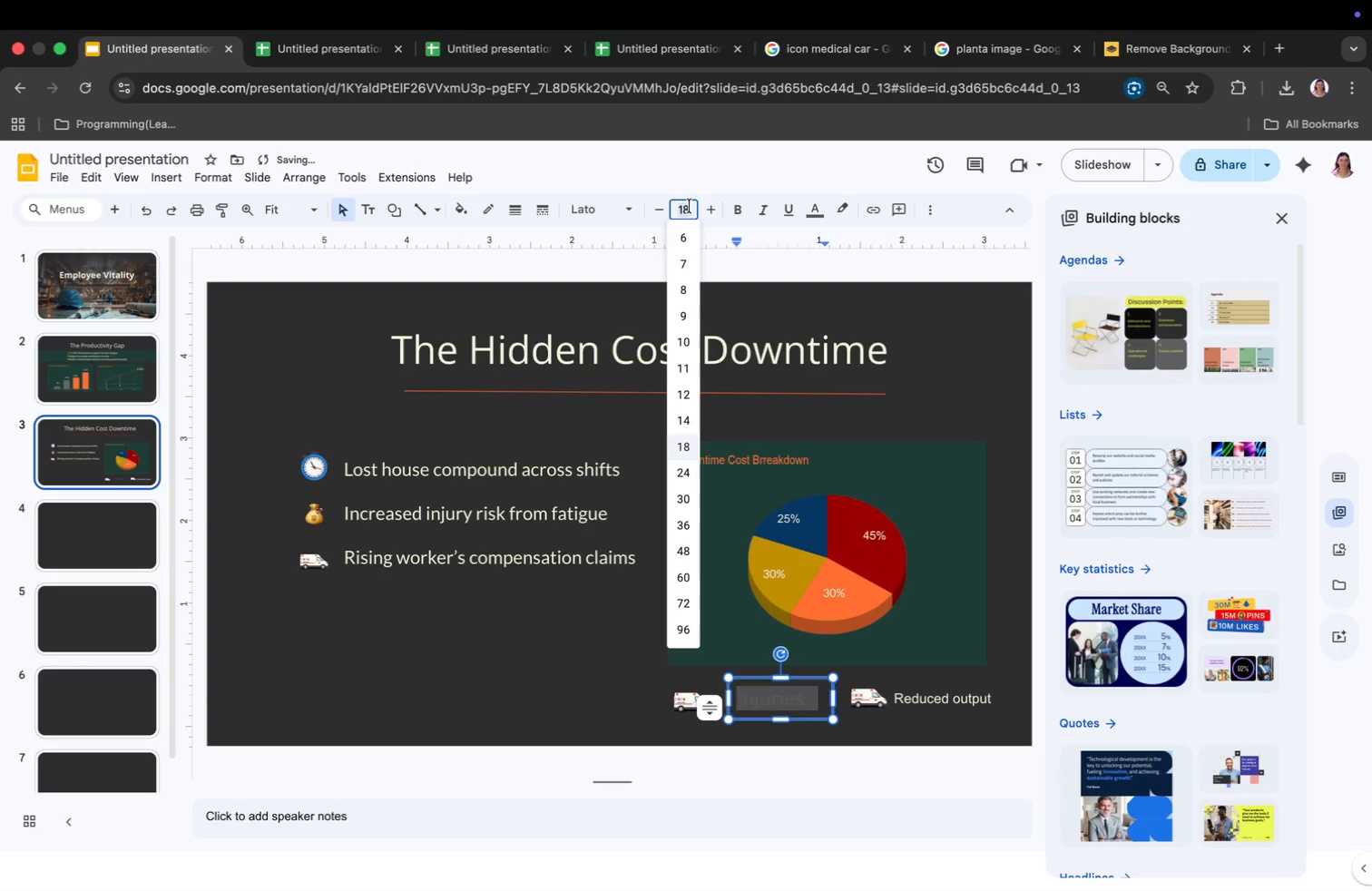 
type(12)
 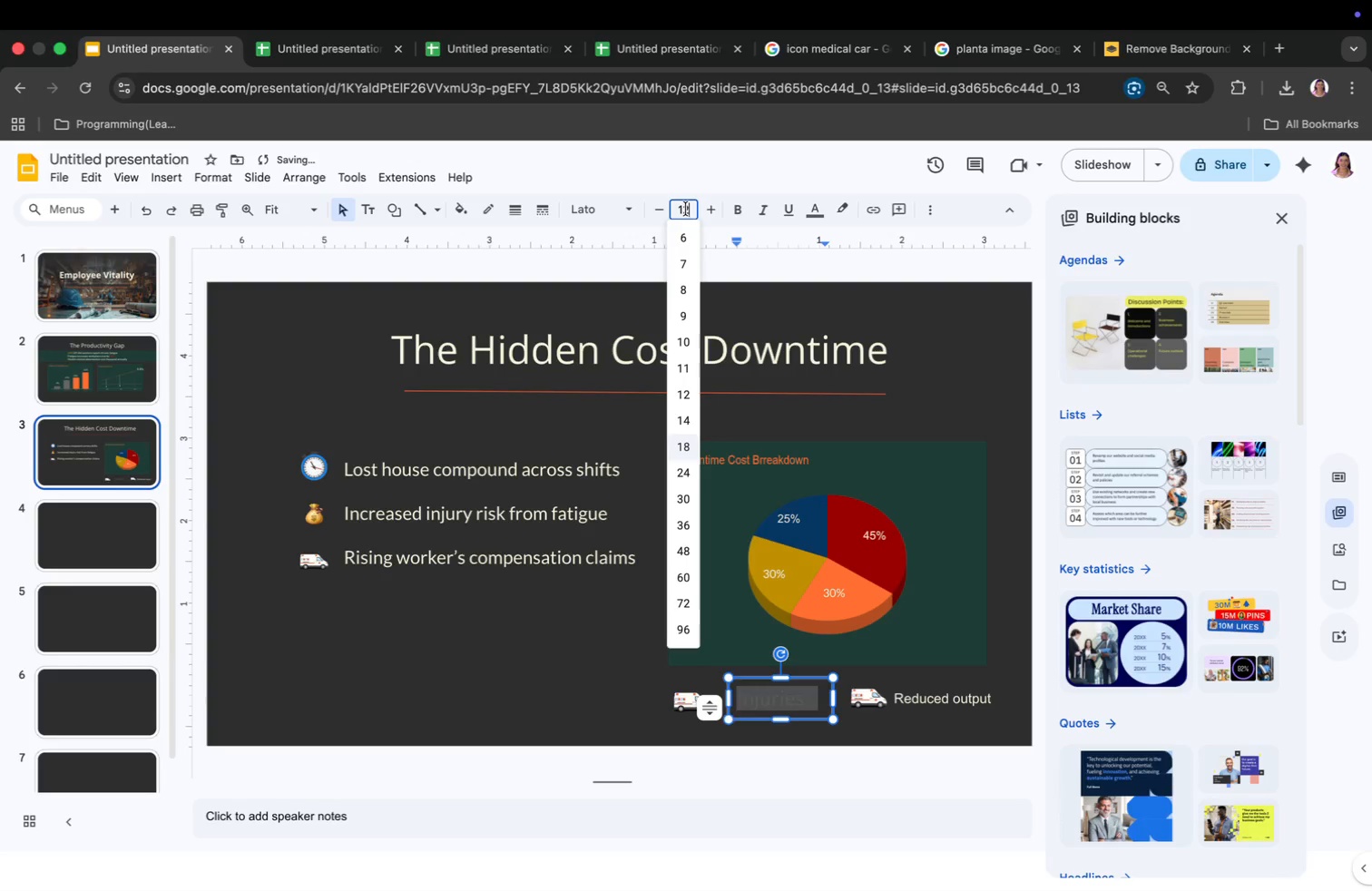 
key(Enter)
 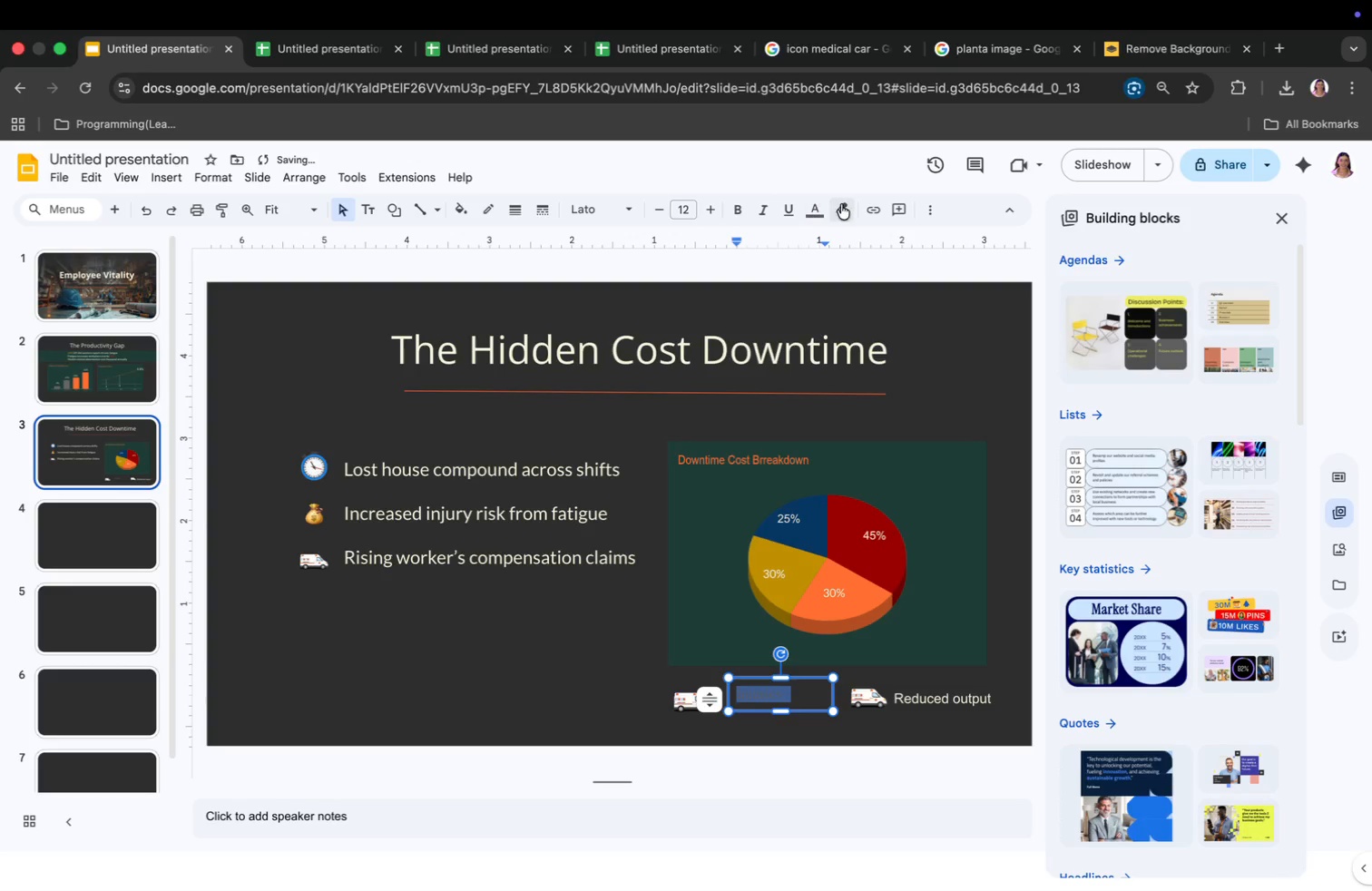 
left_click([822, 207])
 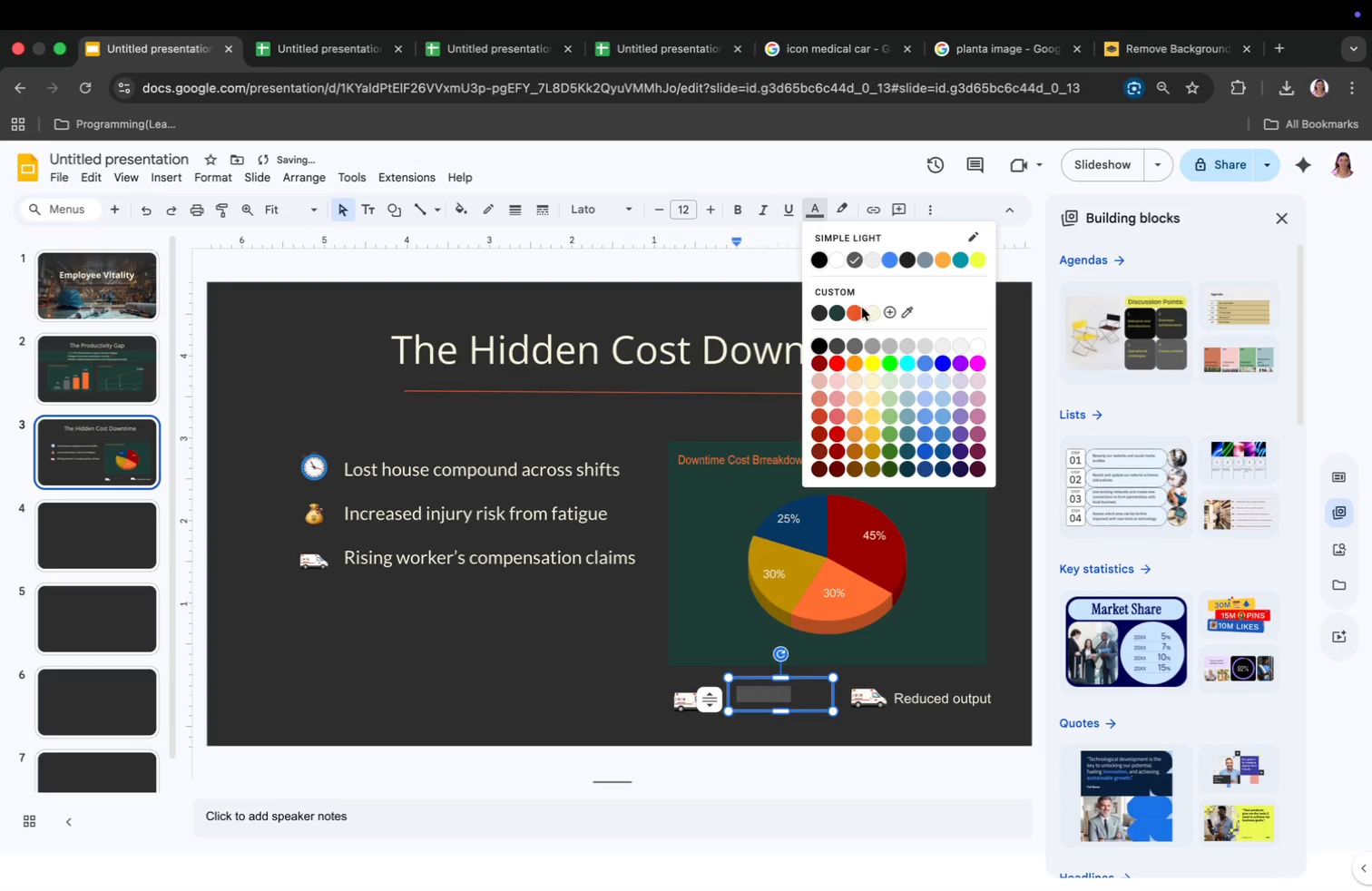 
left_click([867, 308])
 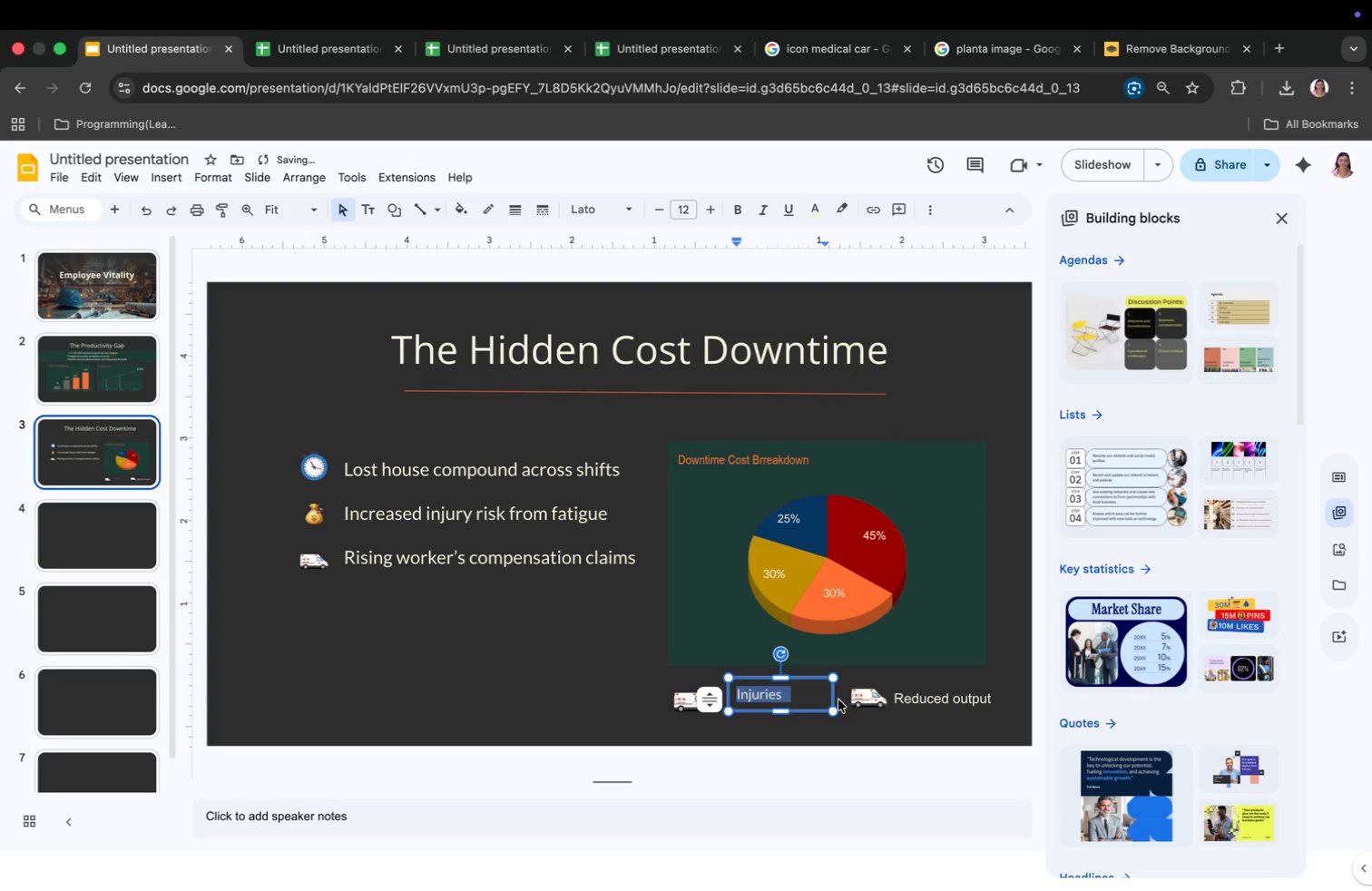 
left_click_drag(start_coordinate=[834, 698], to_coordinate=[790, 699])
 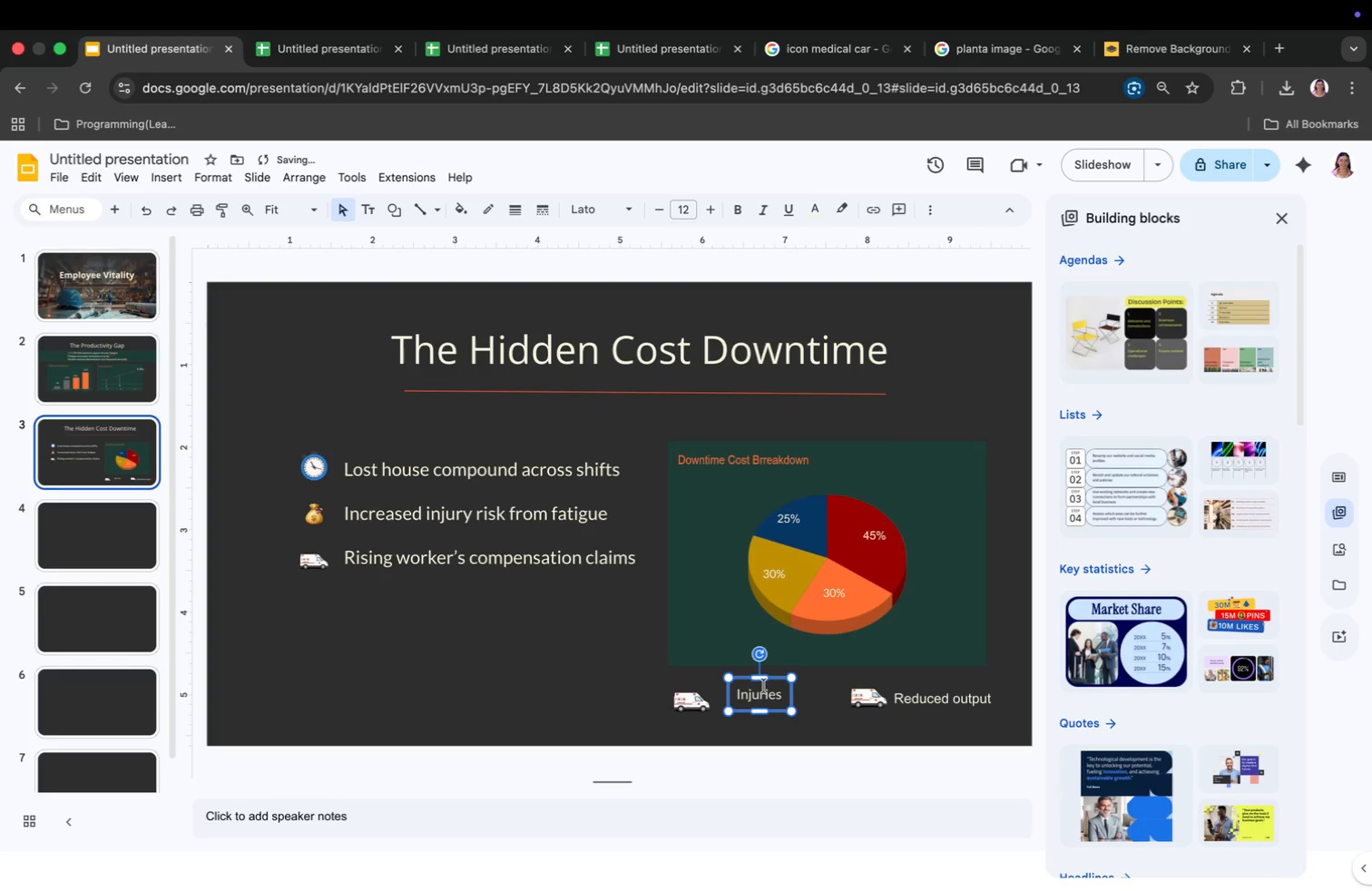 
left_click_drag(start_coordinate=[763, 683], to_coordinate=[799, 689])
 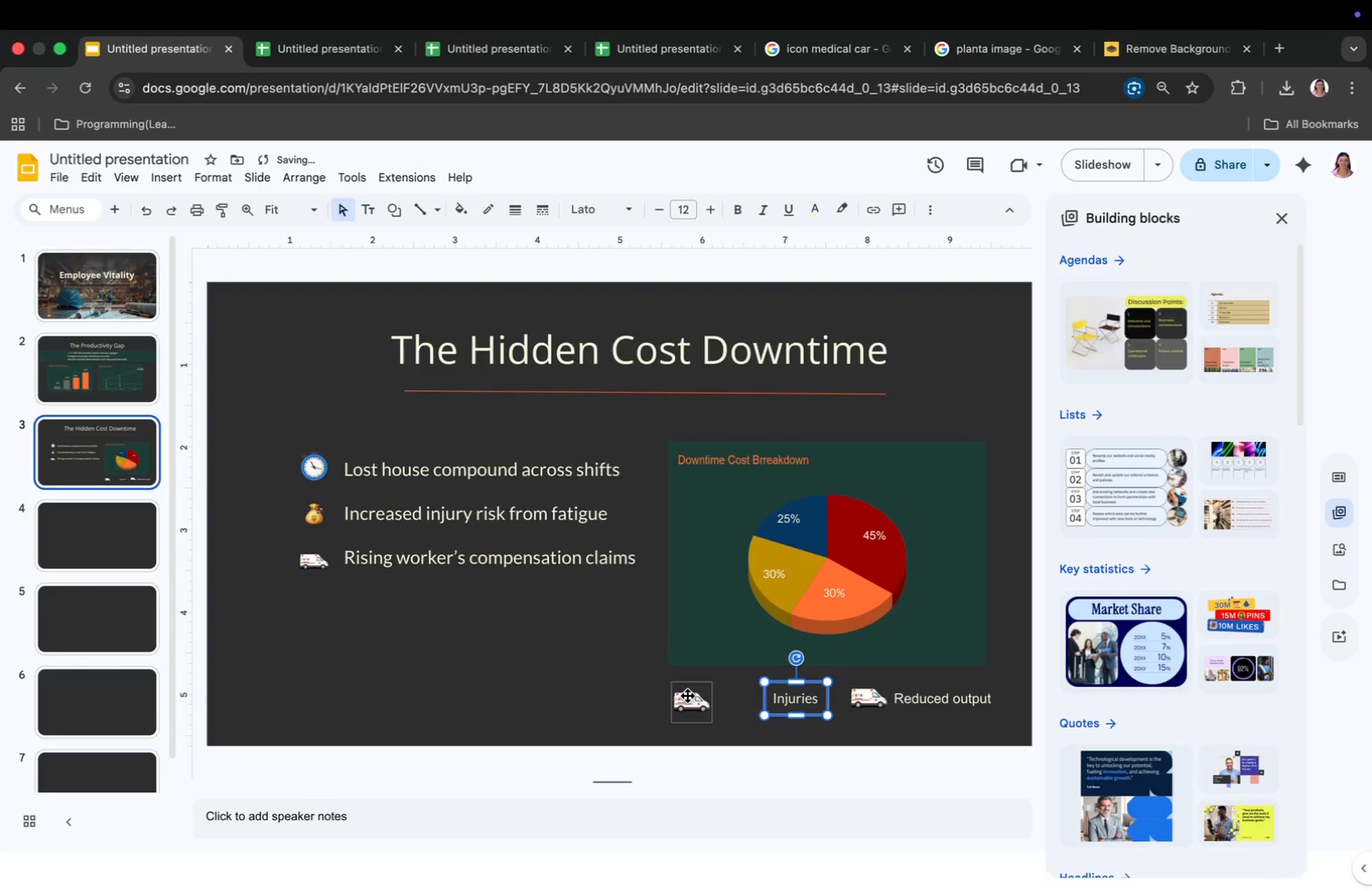 
left_click_drag(start_coordinate=[688, 696], to_coordinate=[728, 696])
 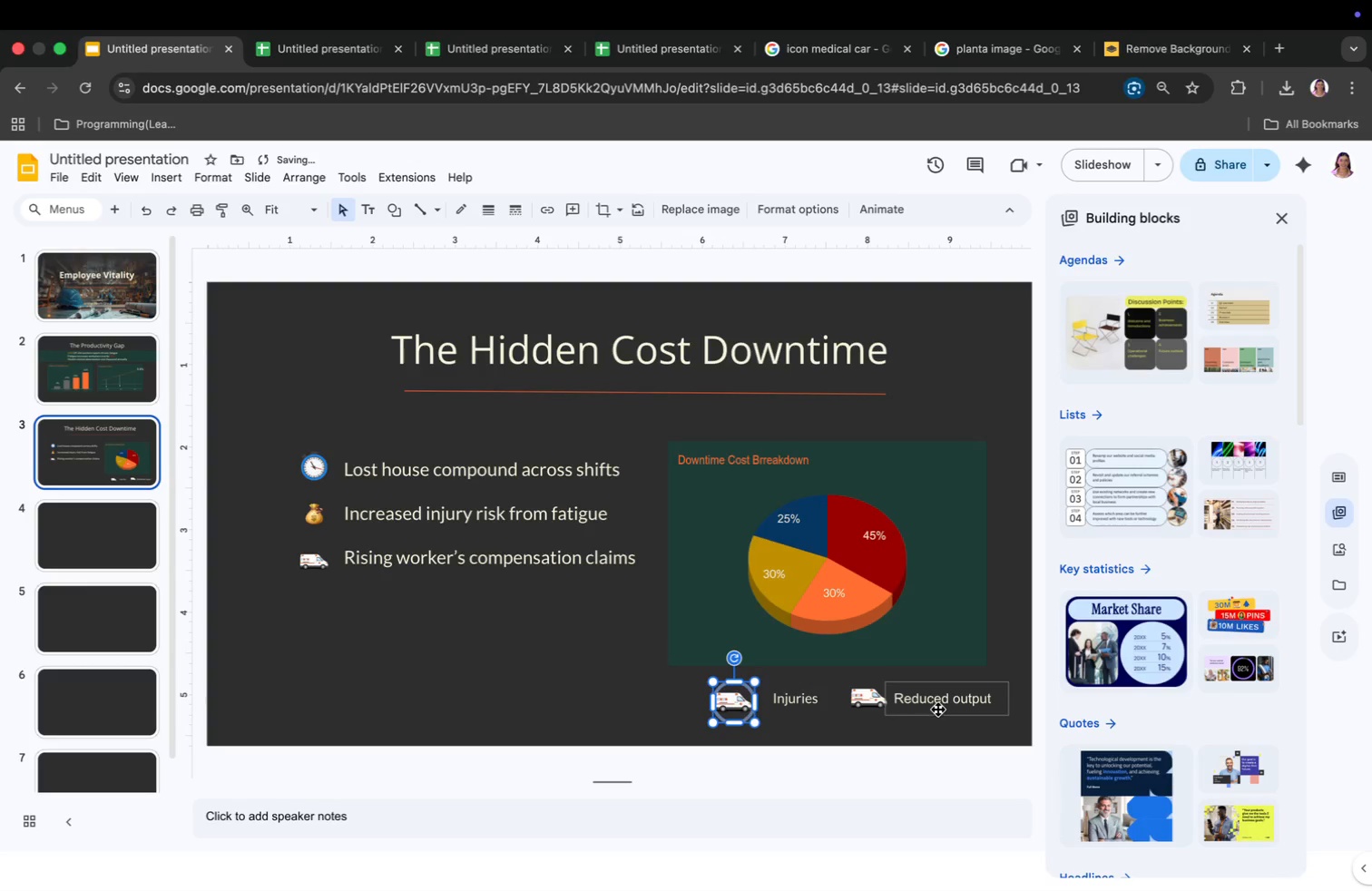 
left_click([938, 699])
 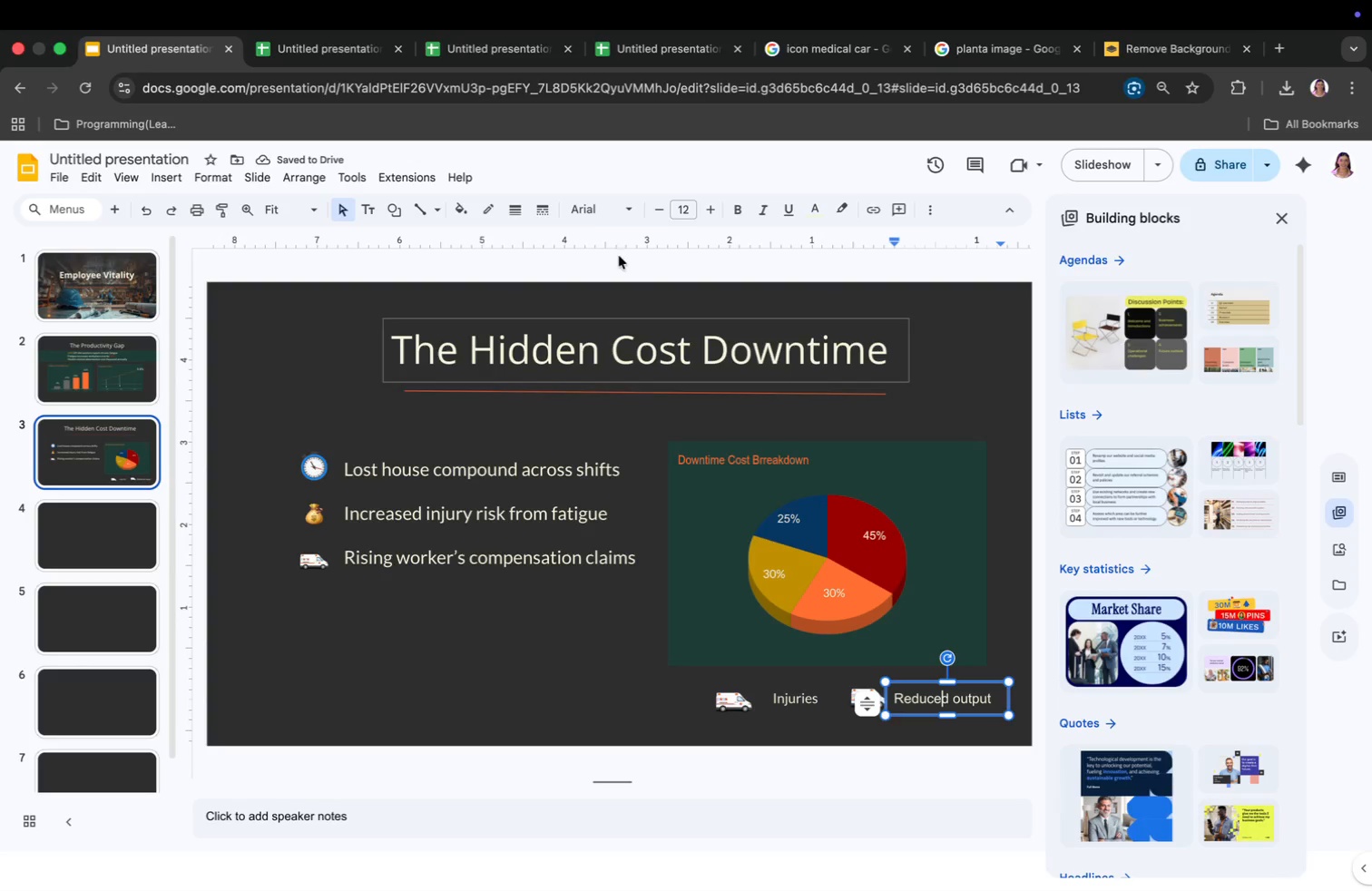 
left_click([581, 203])
 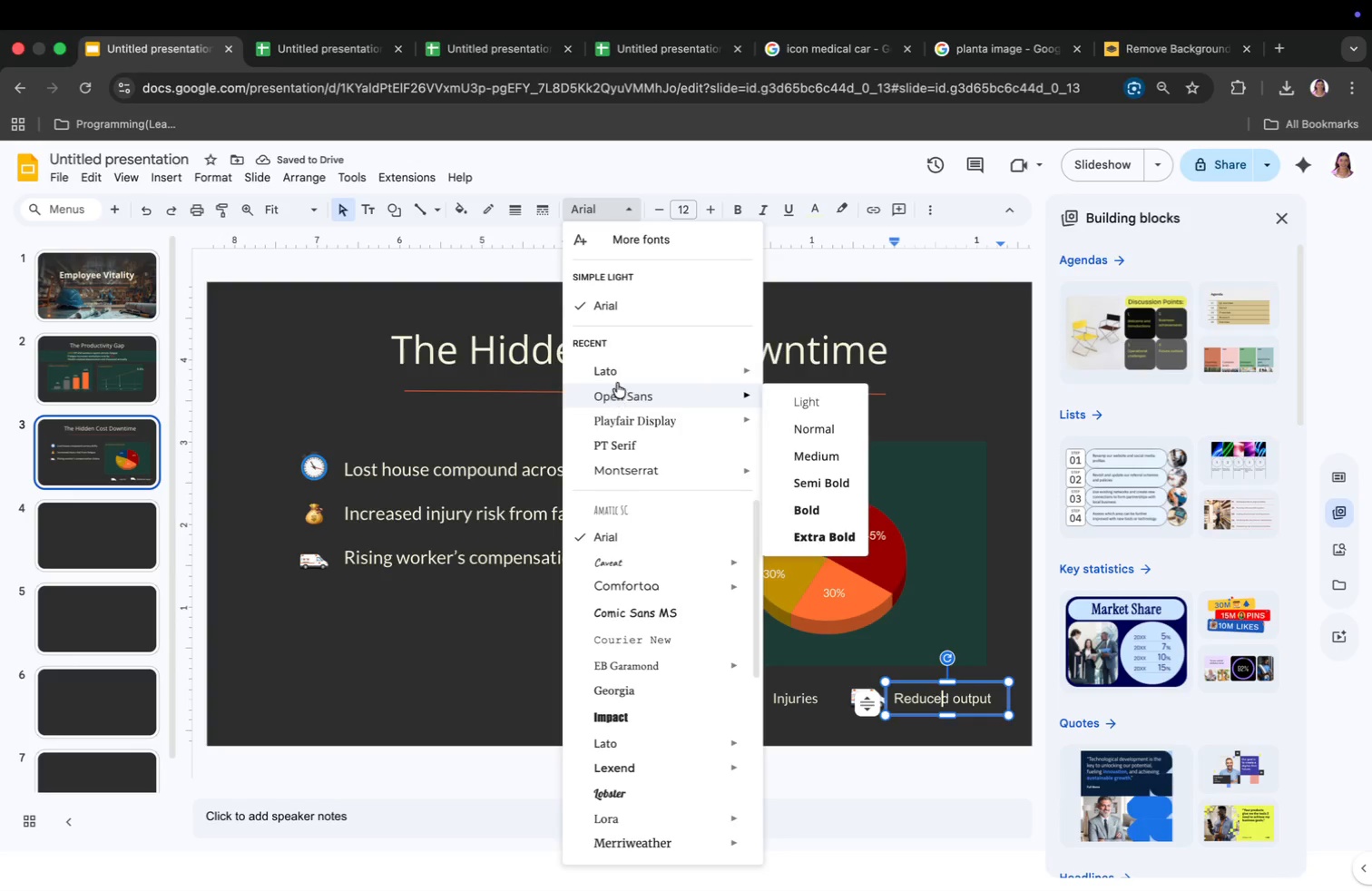 
left_click([617, 369])
 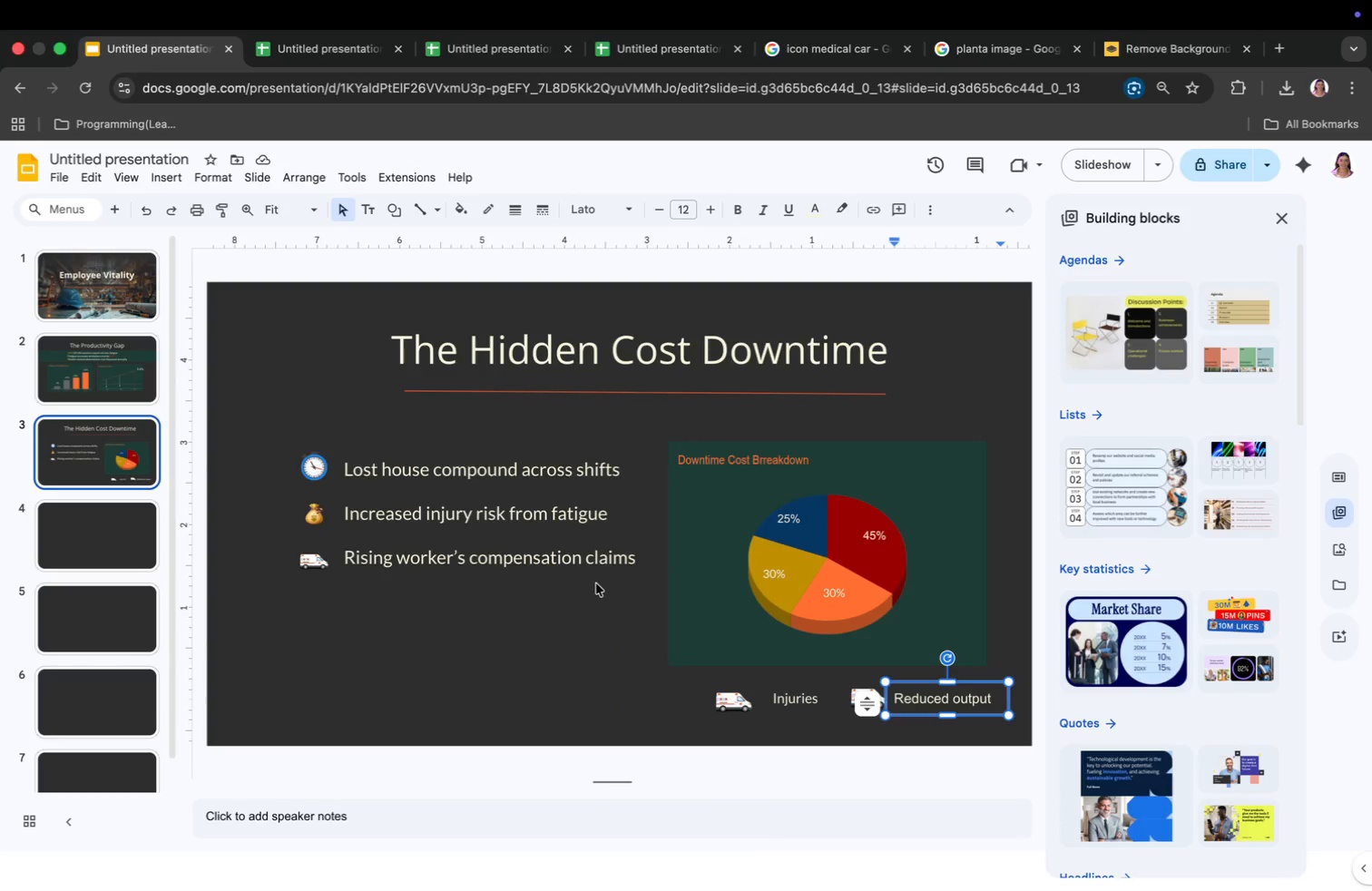 
wait(5.35)
 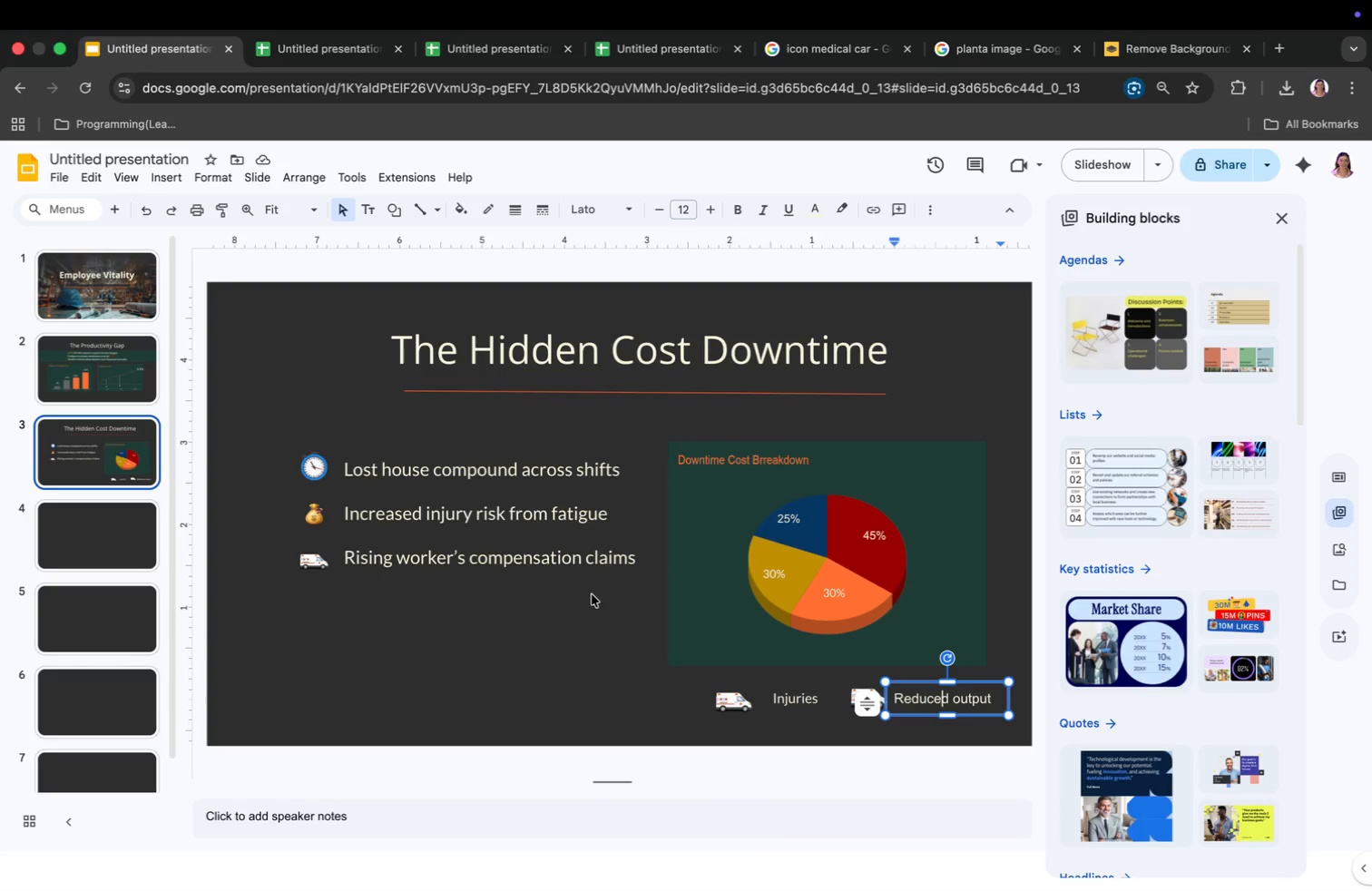 
left_click([180, 174])
 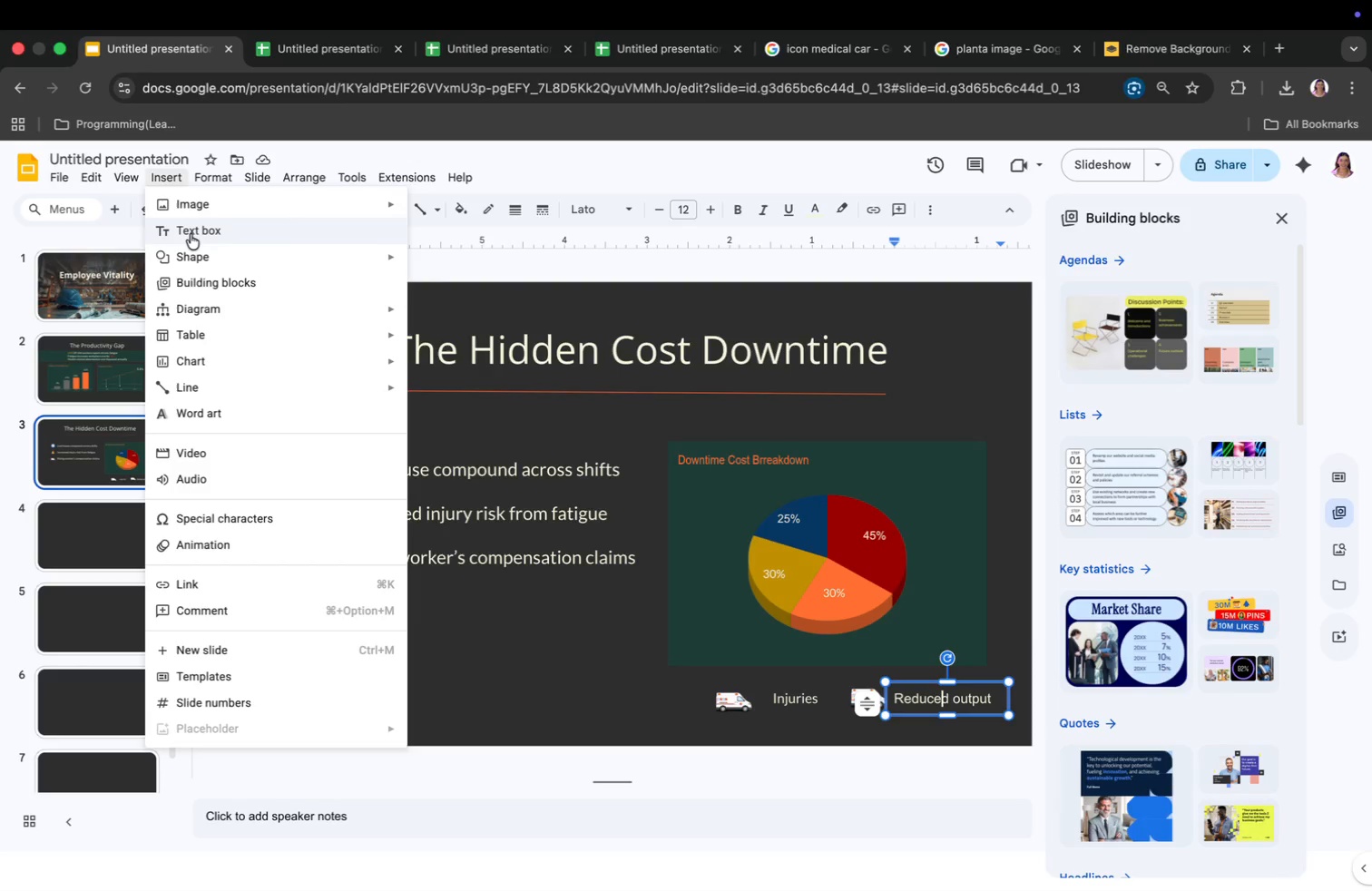 
left_click([191, 234])
 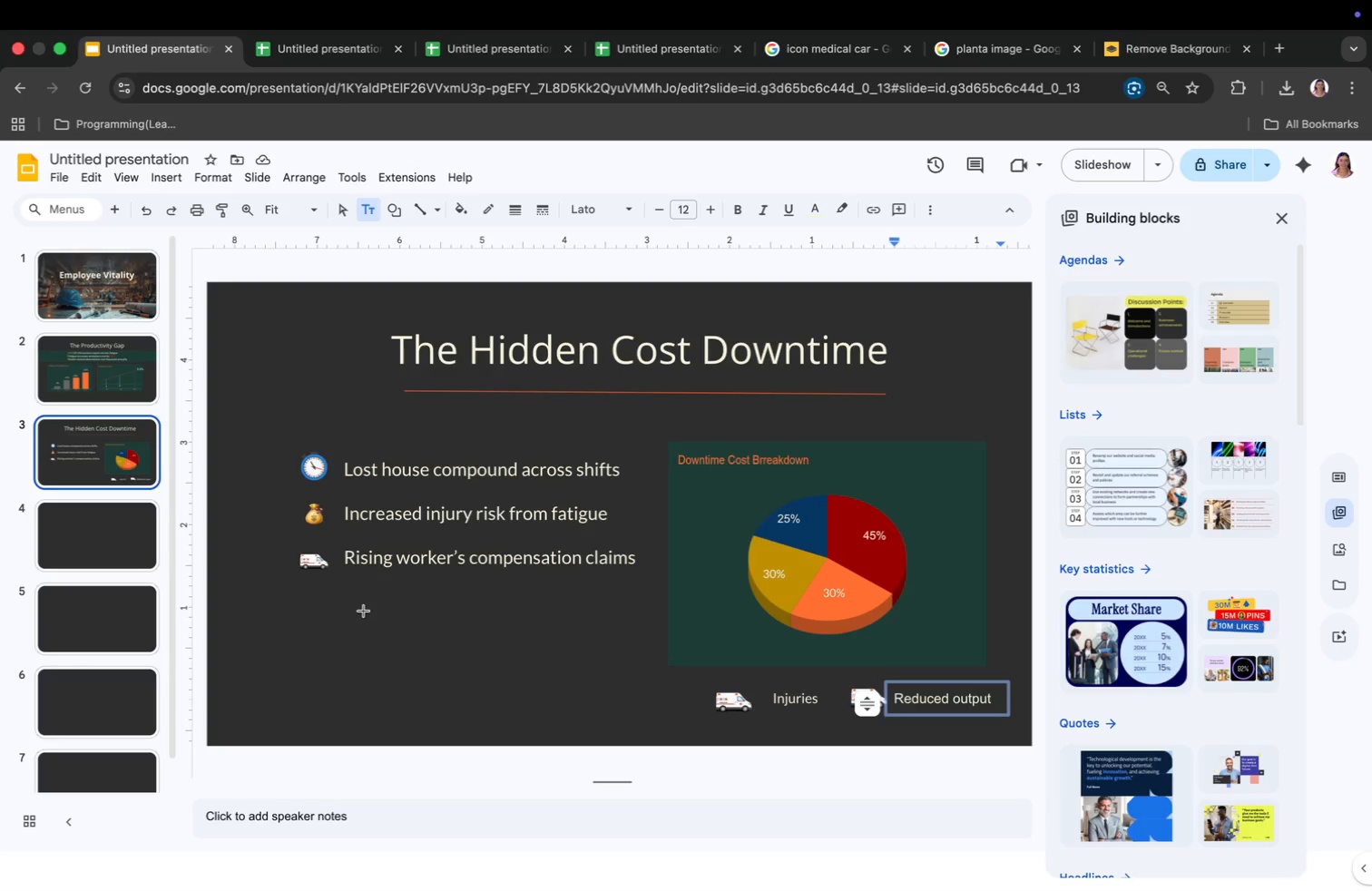 
left_click([359, 627])
 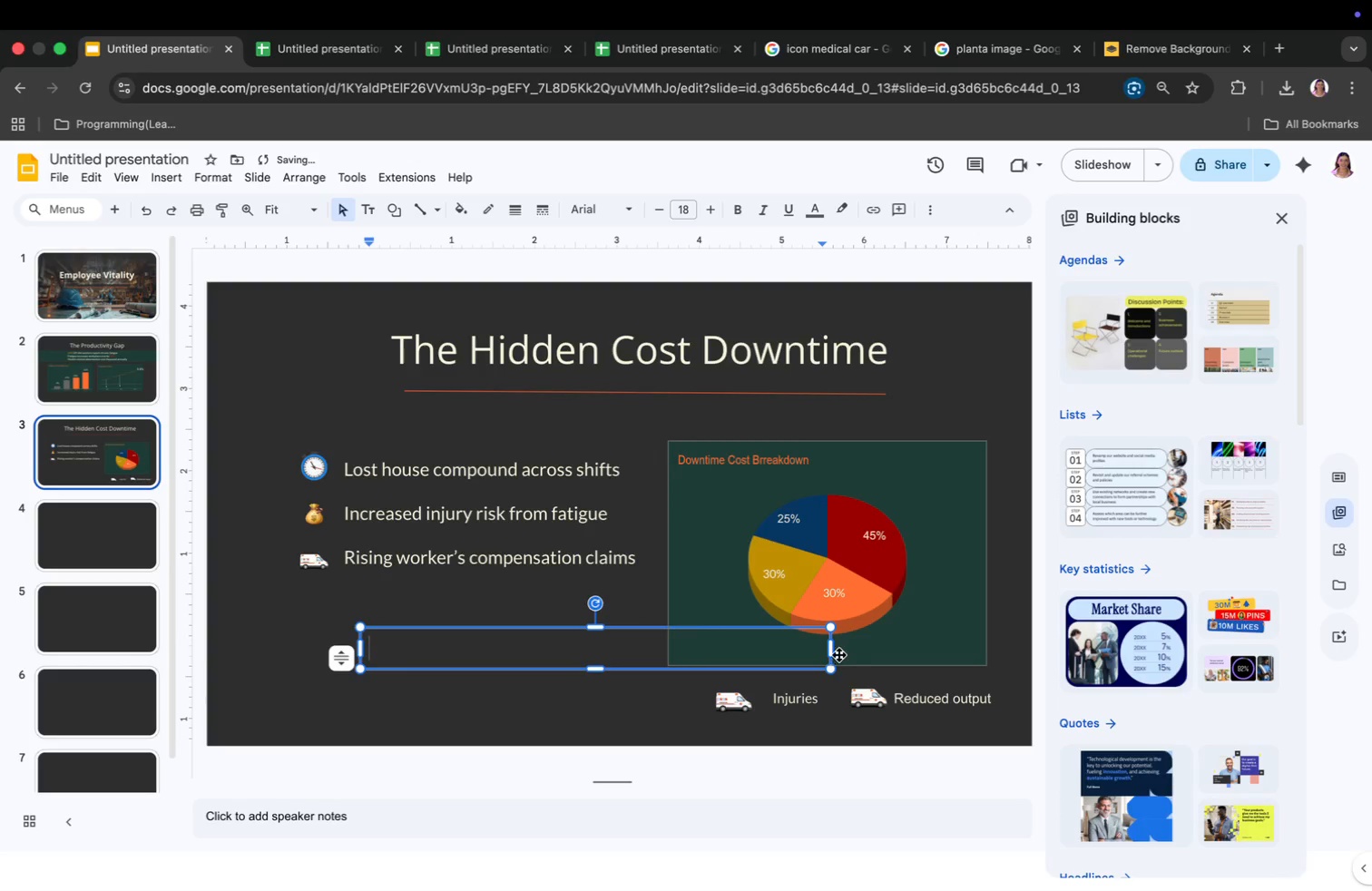 
left_click_drag(start_coordinate=[833, 651], to_coordinate=[509, 658])
 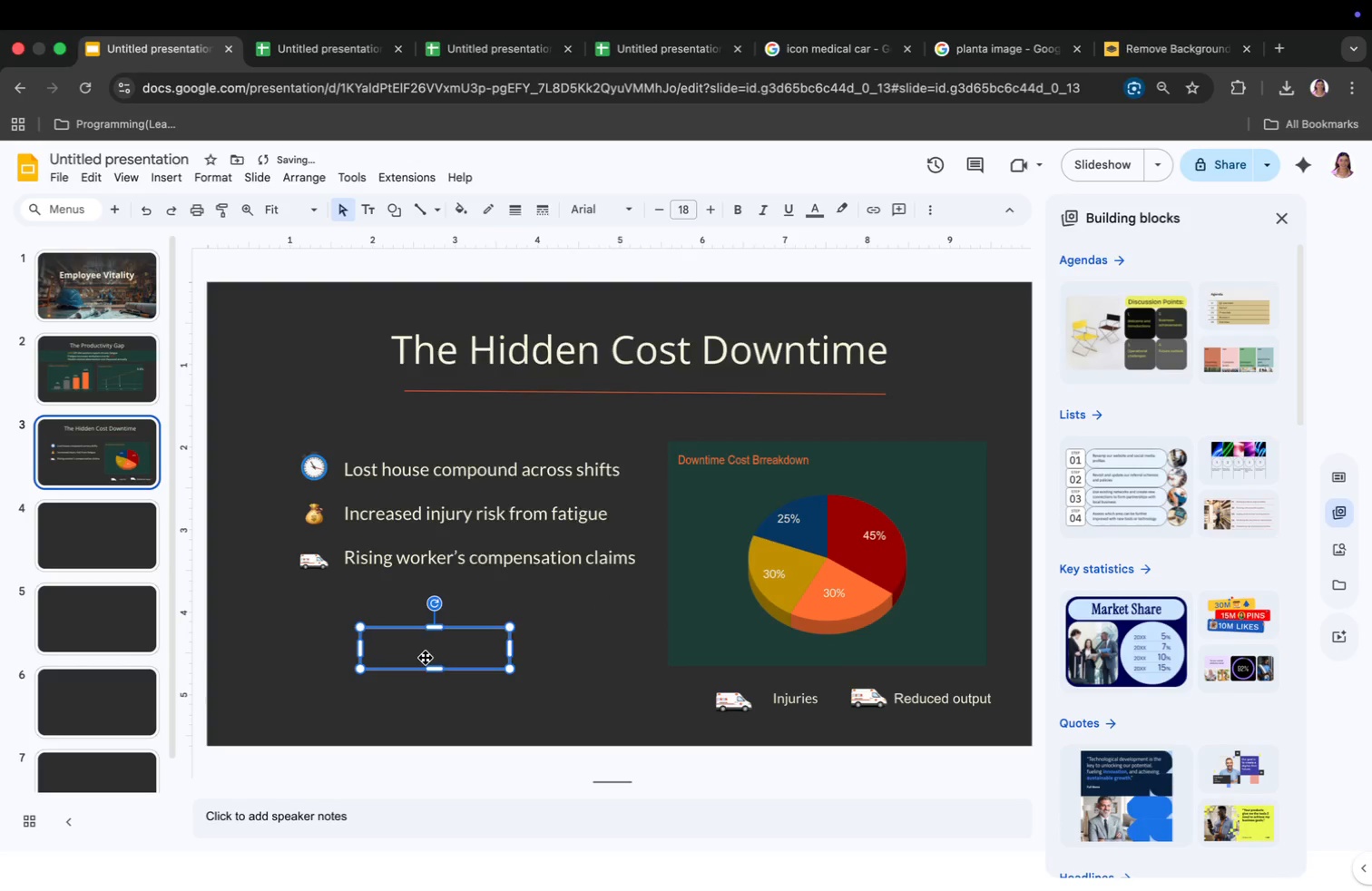 
right_click([426, 658])
 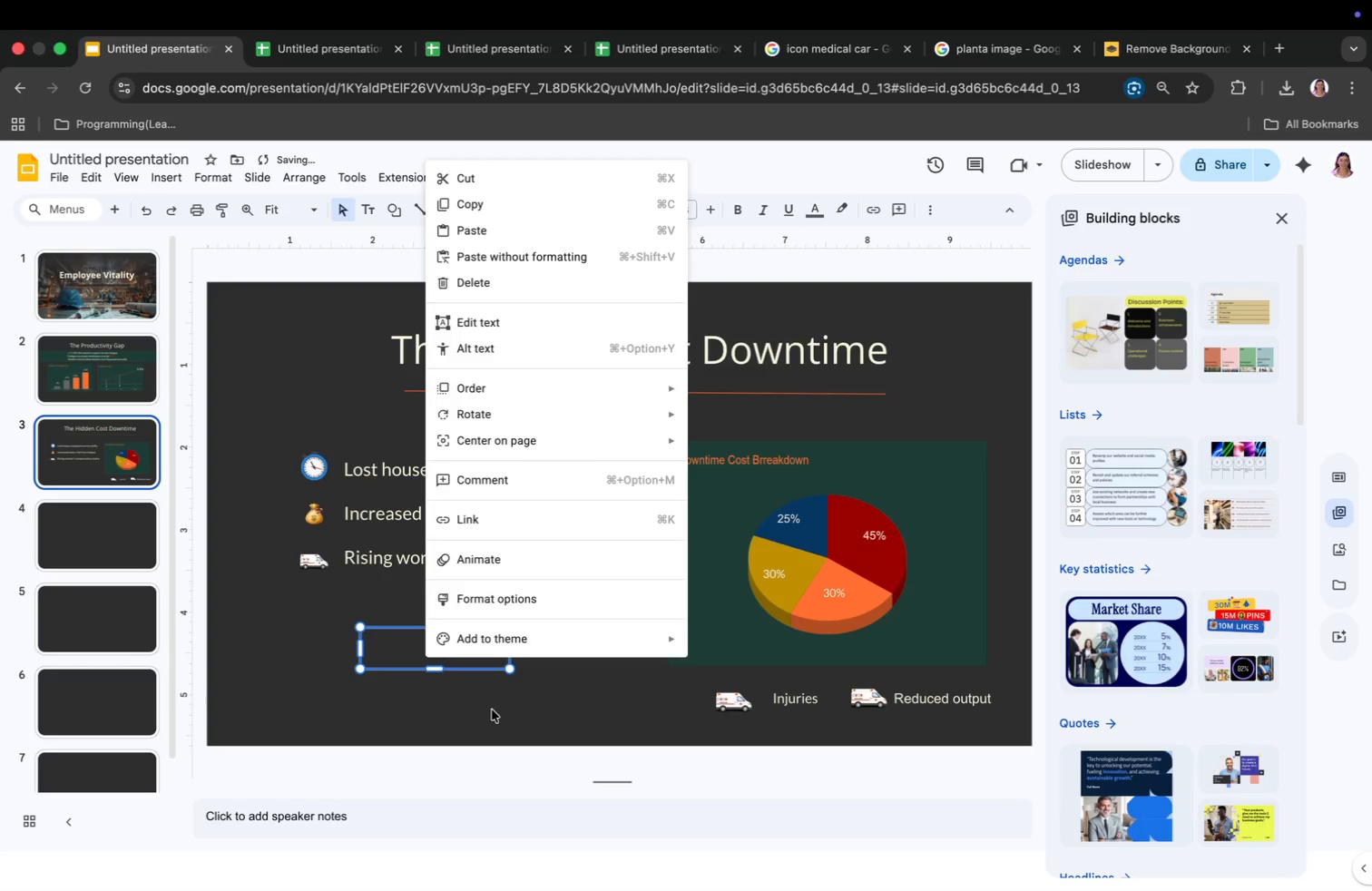 
key(Meta+CommandLeft)
 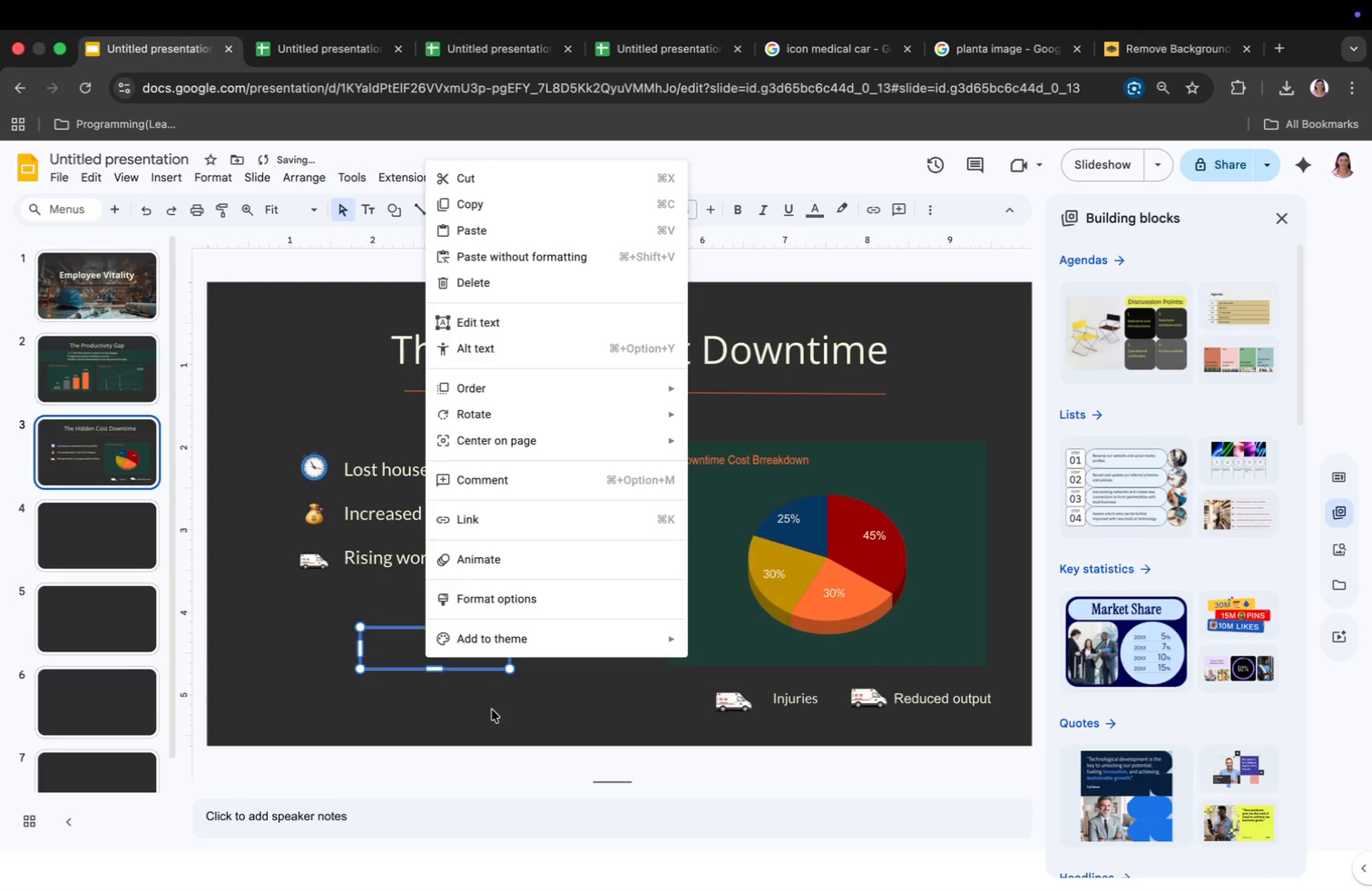 
key(Meta+C)
 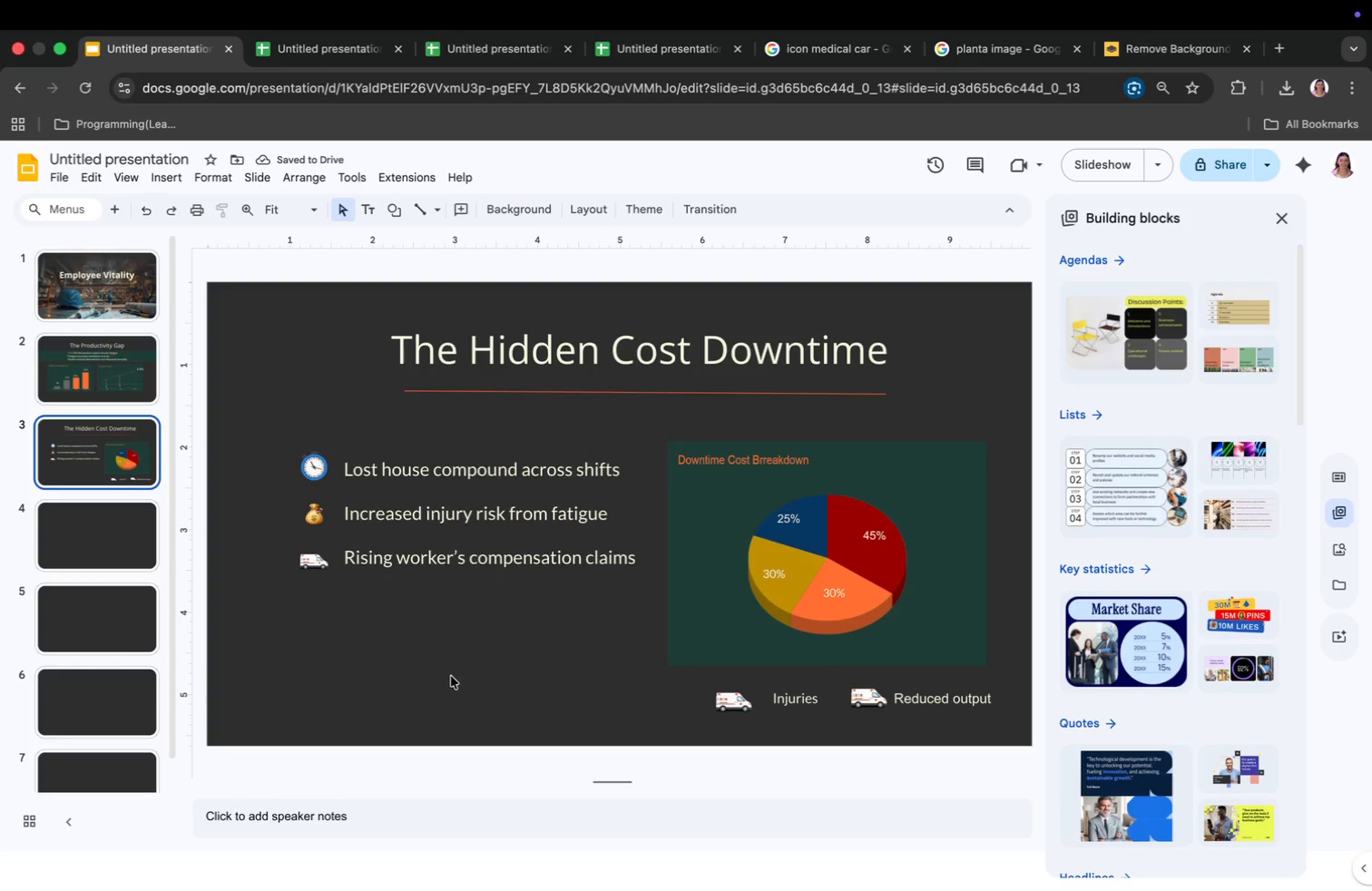 
left_click([435, 641])
 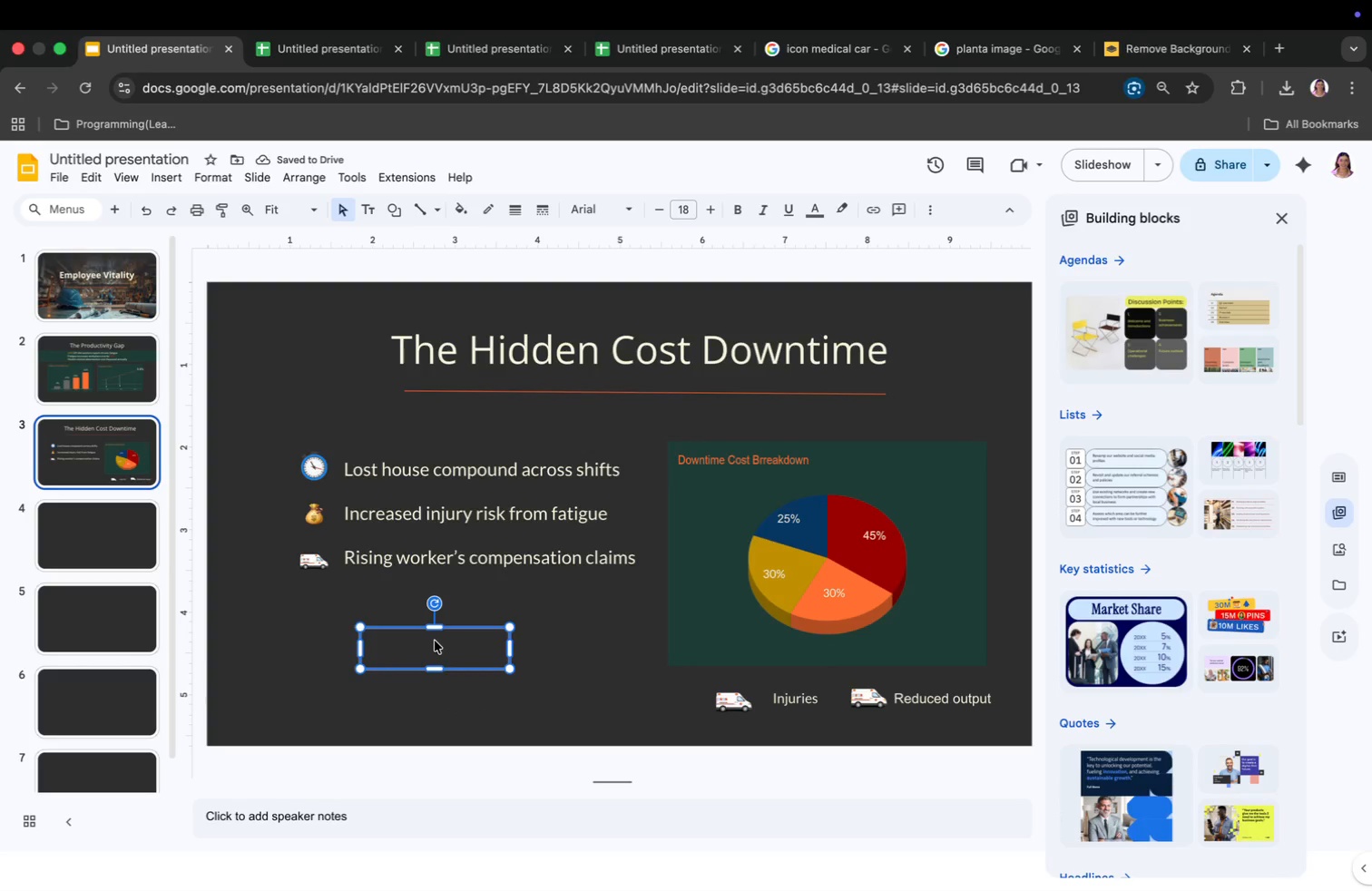 
key(Meta+C)
 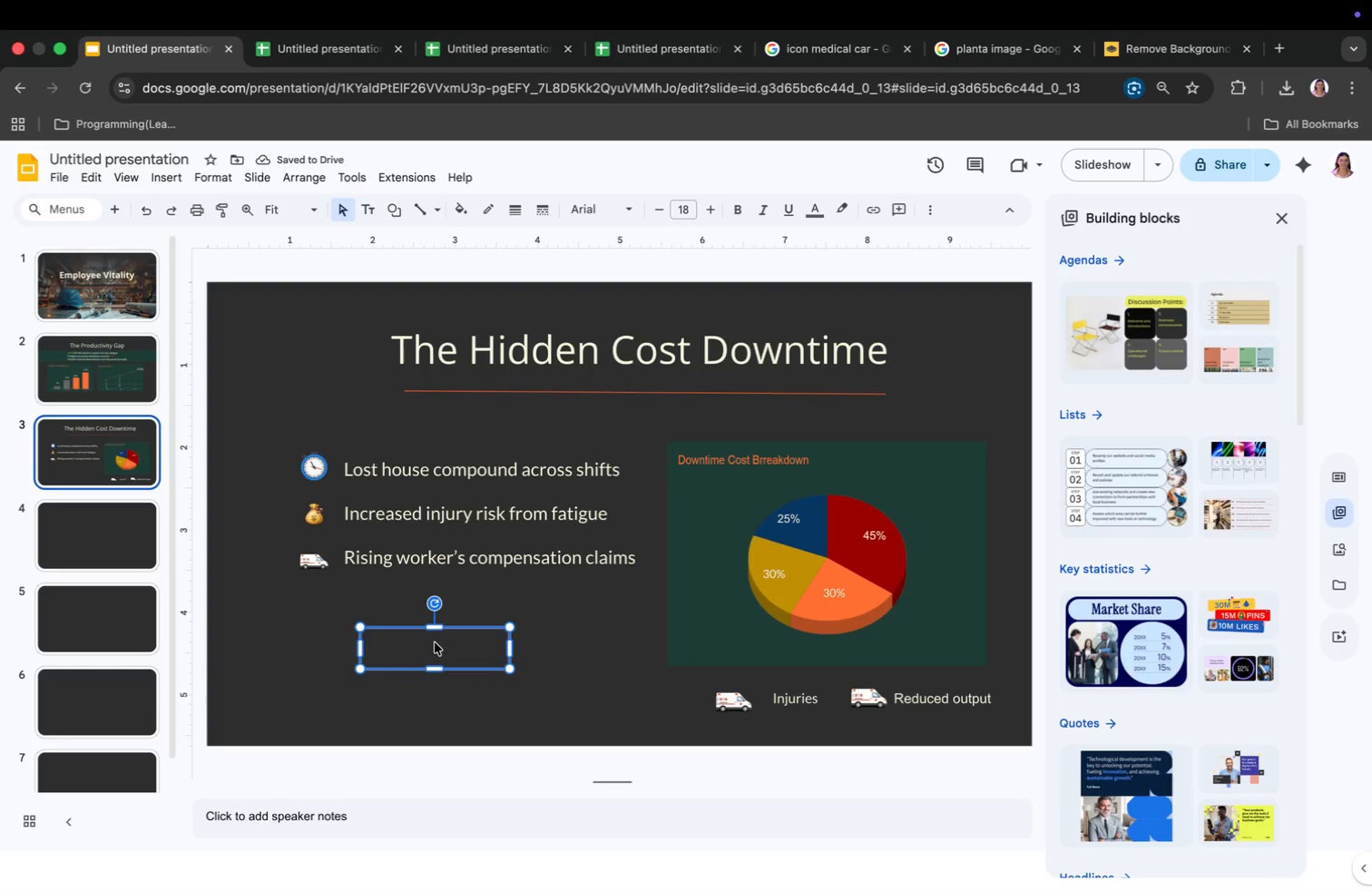 
key(Meta+V)
 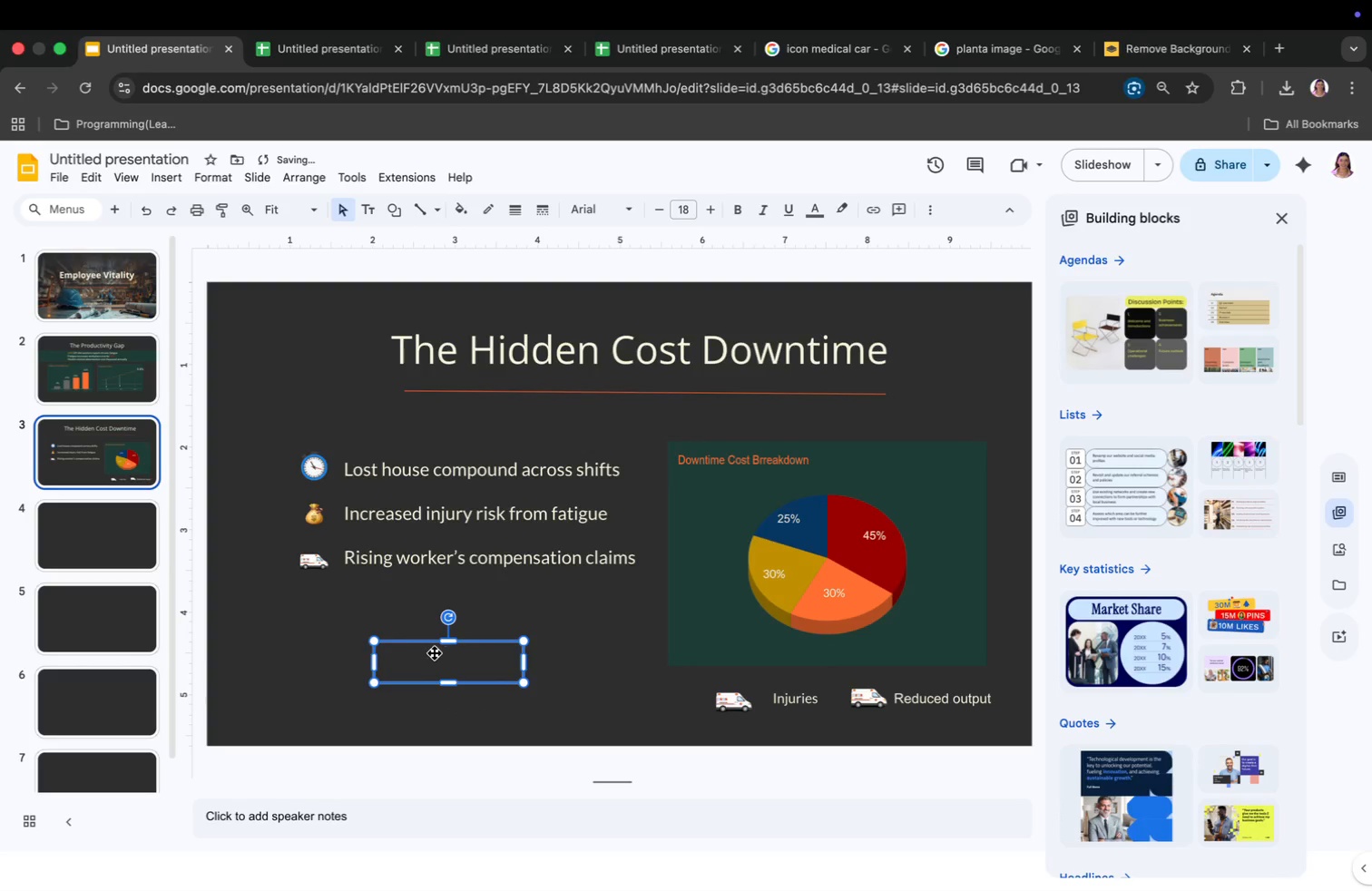 
left_click_drag(start_coordinate=[436, 654], to_coordinate=[572, 667])
 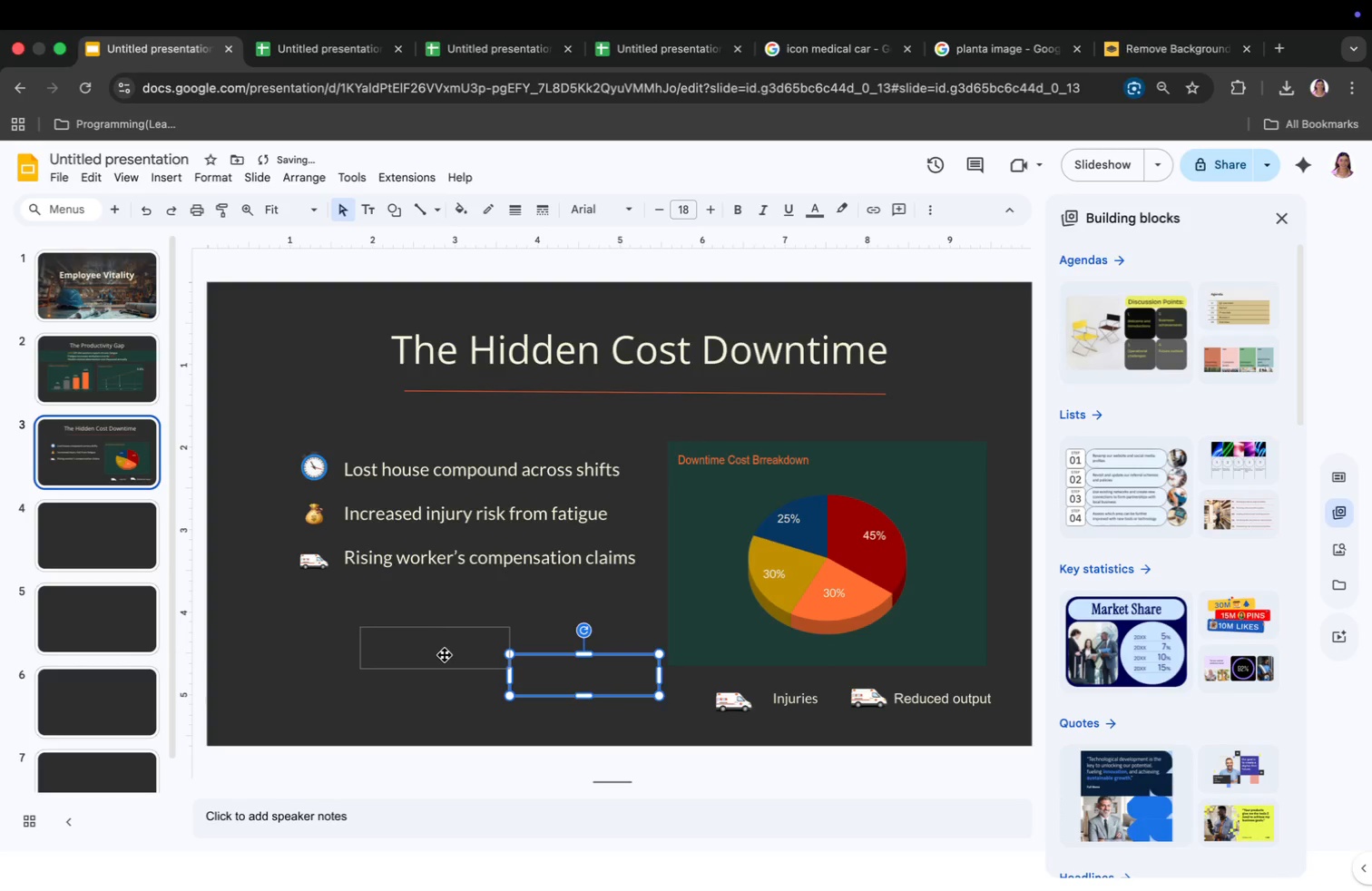 
left_click_drag(start_coordinate=[445, 657], to_coordinate=[386, 686])
 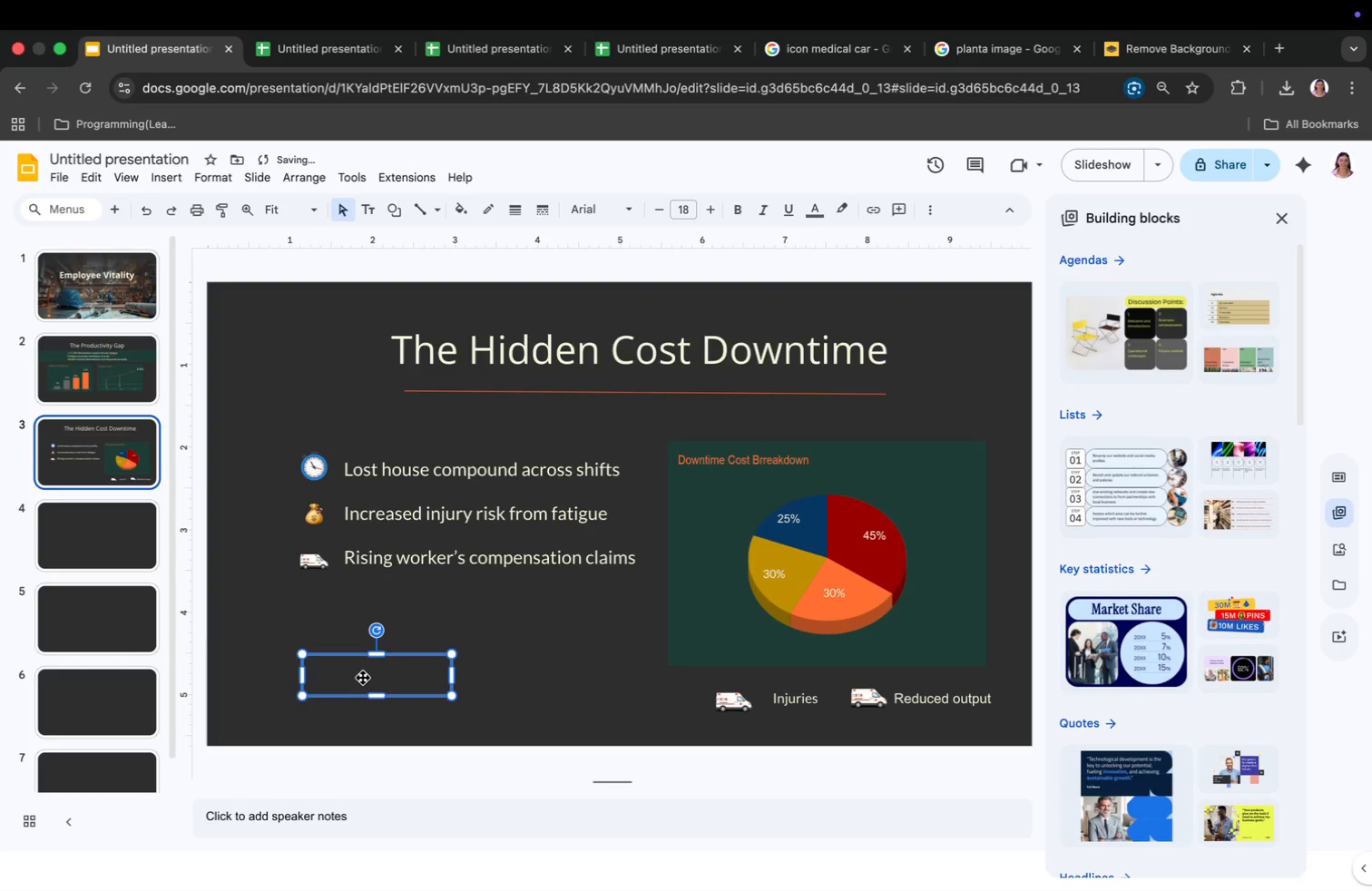 
double_click([363, 678])
 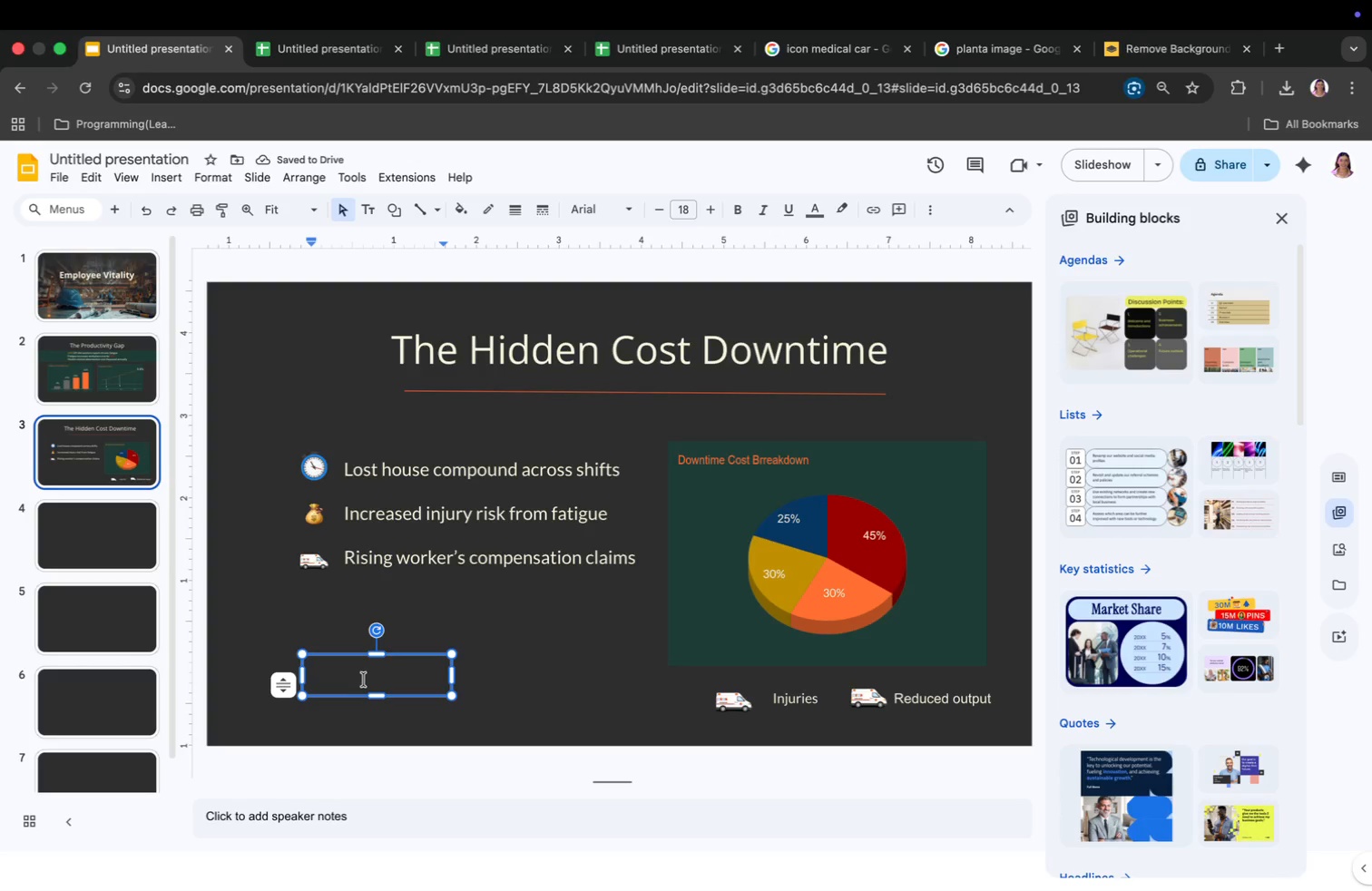 
type(459)
key(Backspace)
type(0k)
 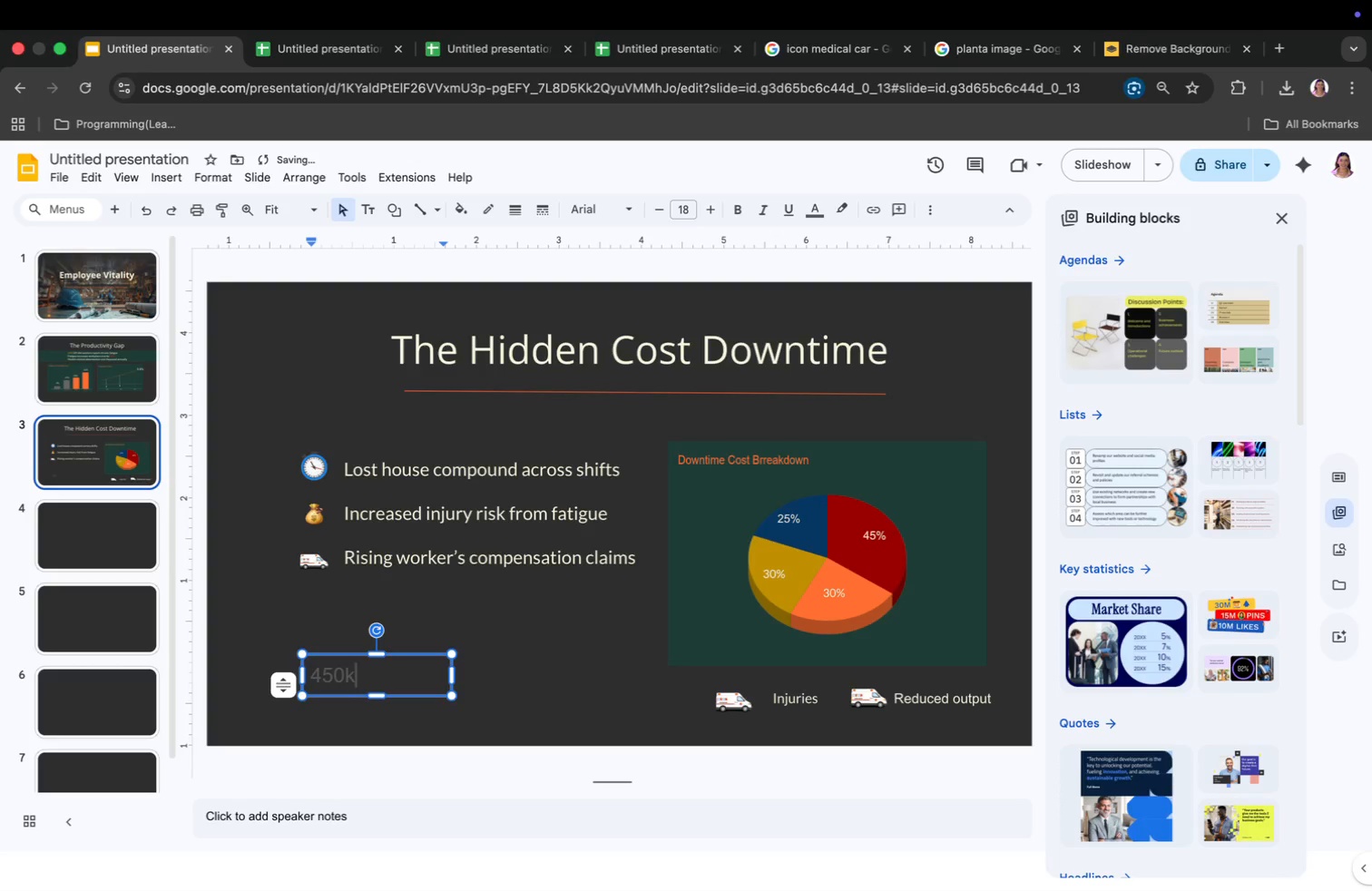 
key(Enter)
 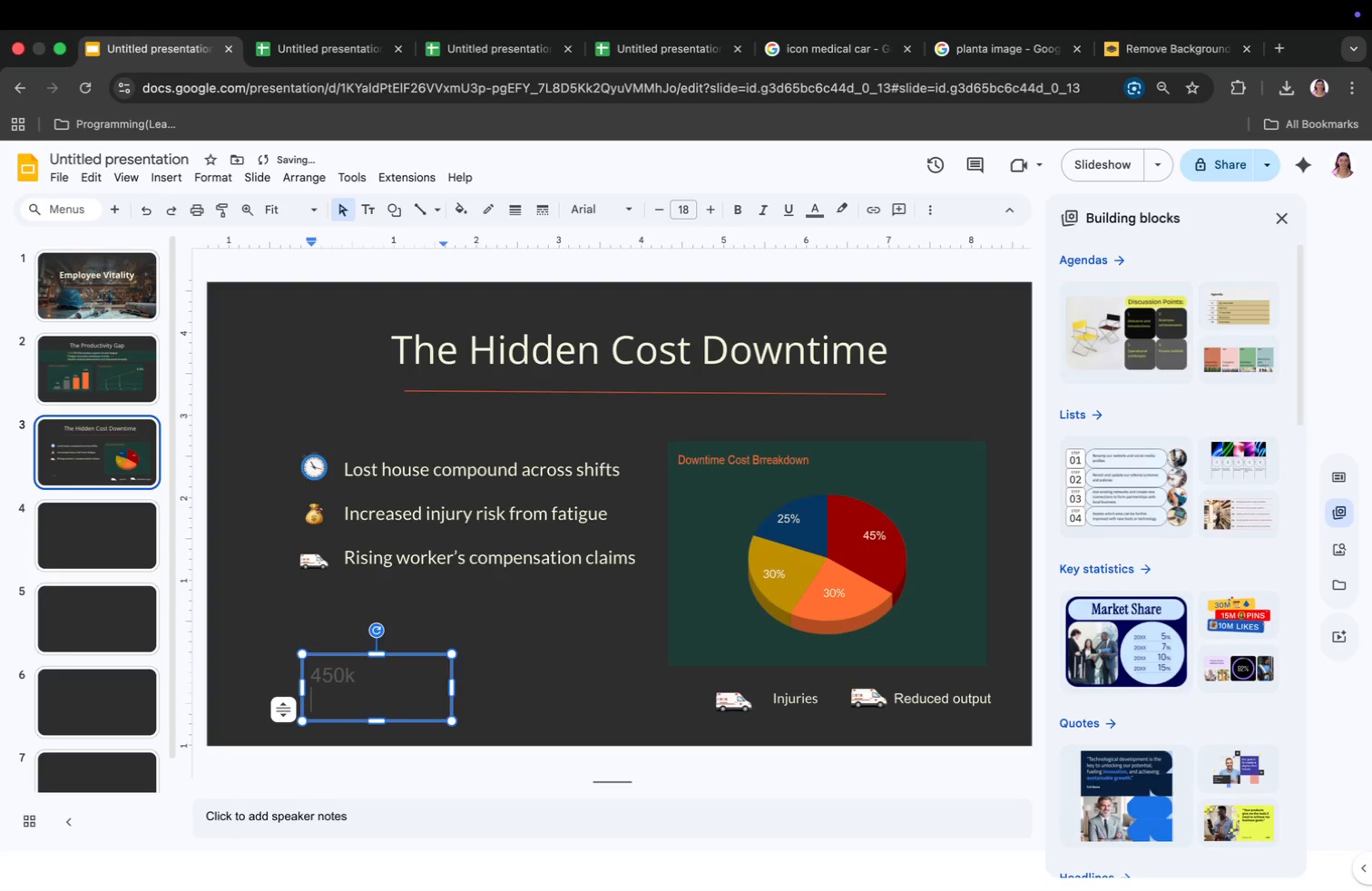 
type(Time l)
key(Backspace)
type(Loss)
 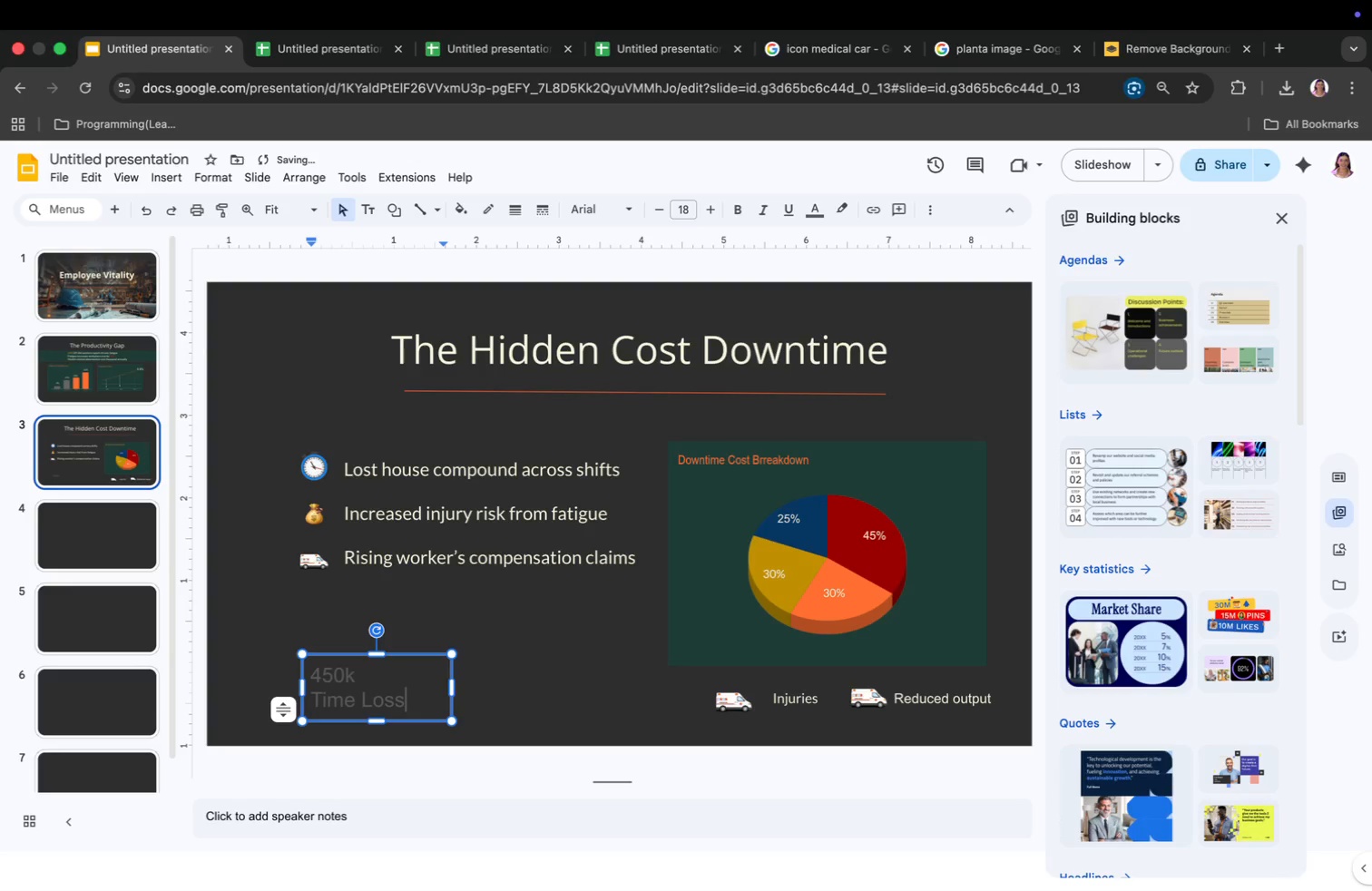 
key(Meta+CommandLeft)
 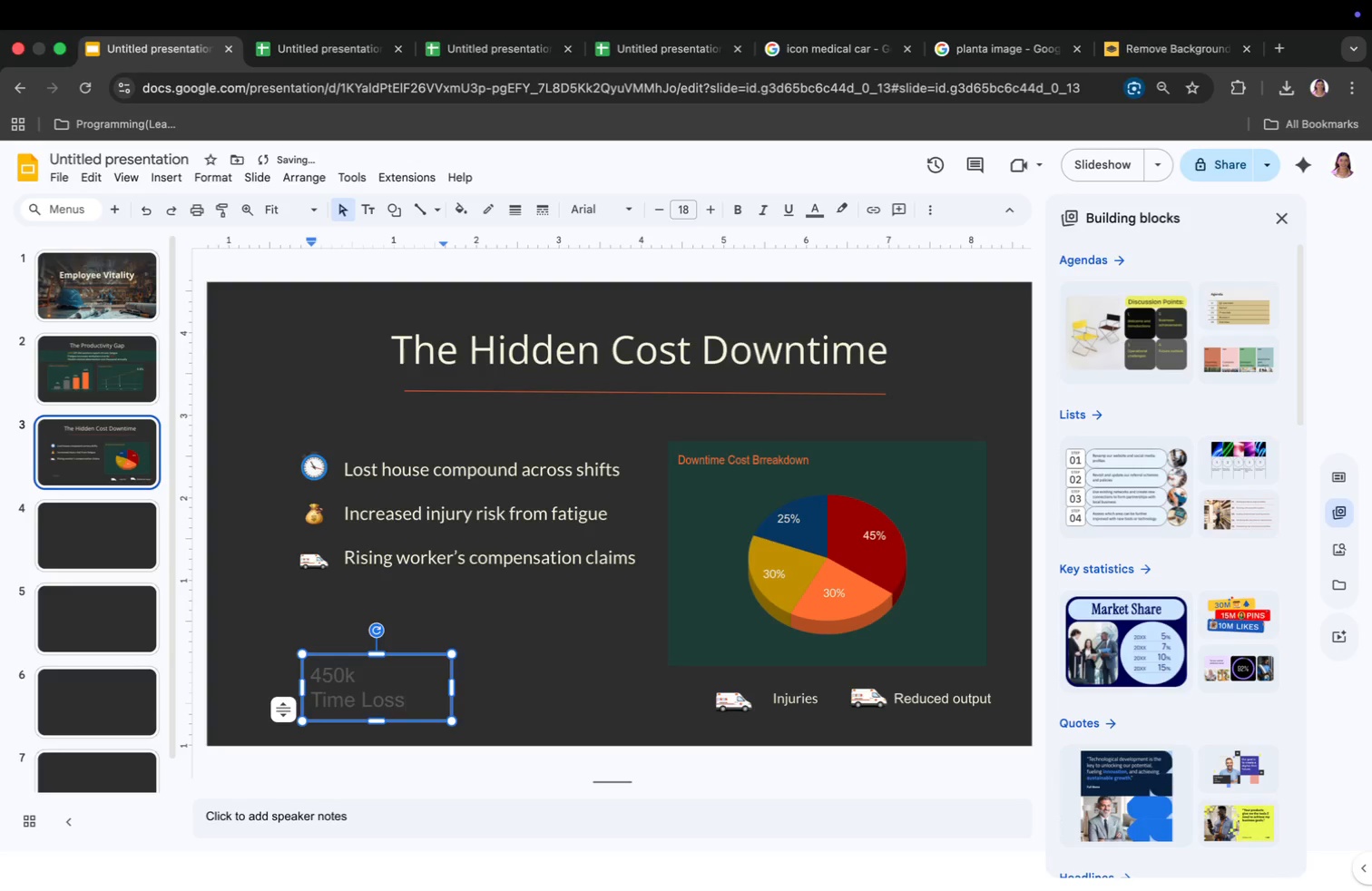 
key(Meta+A)
 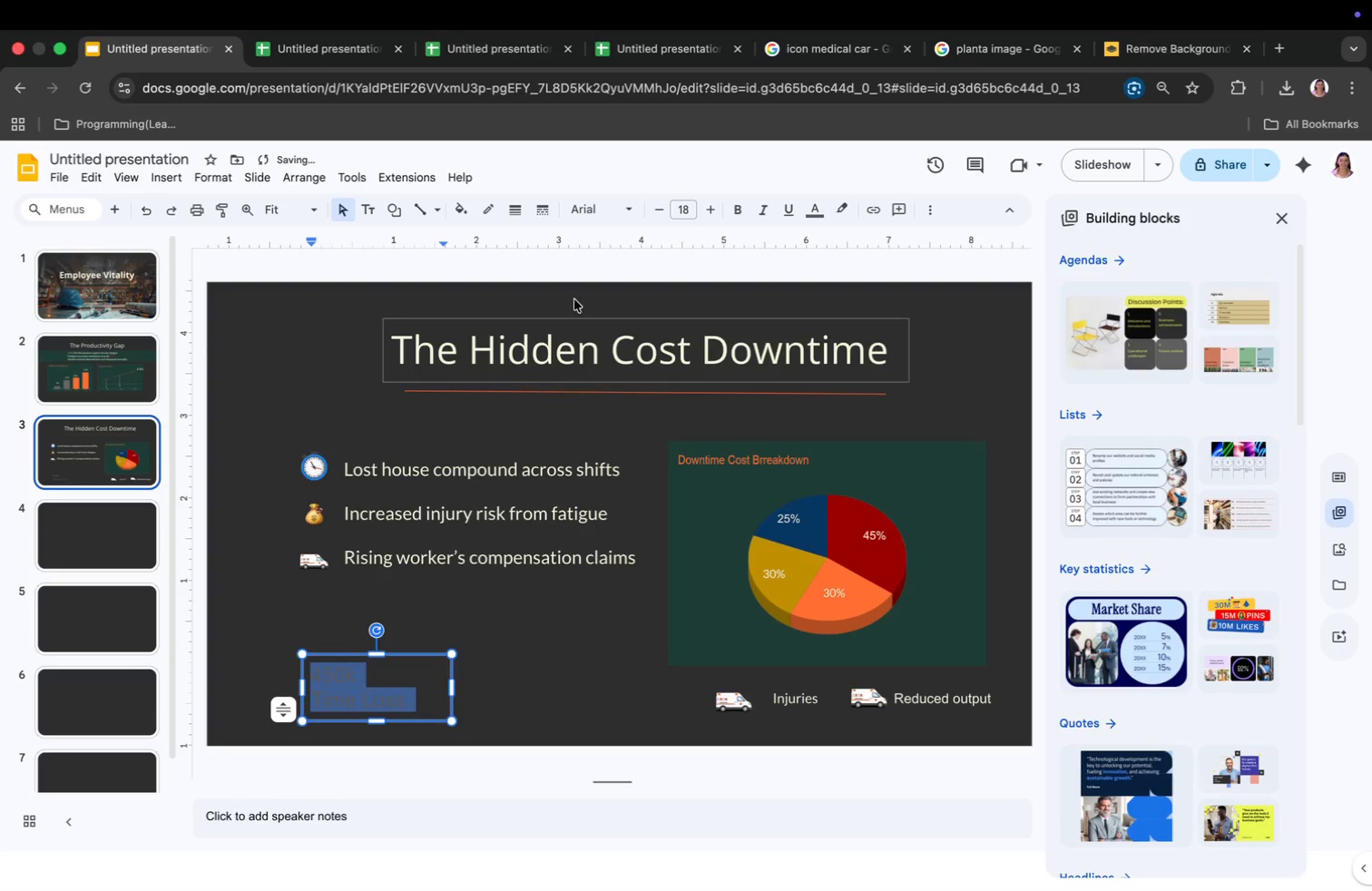 
left_click([599, 215])
 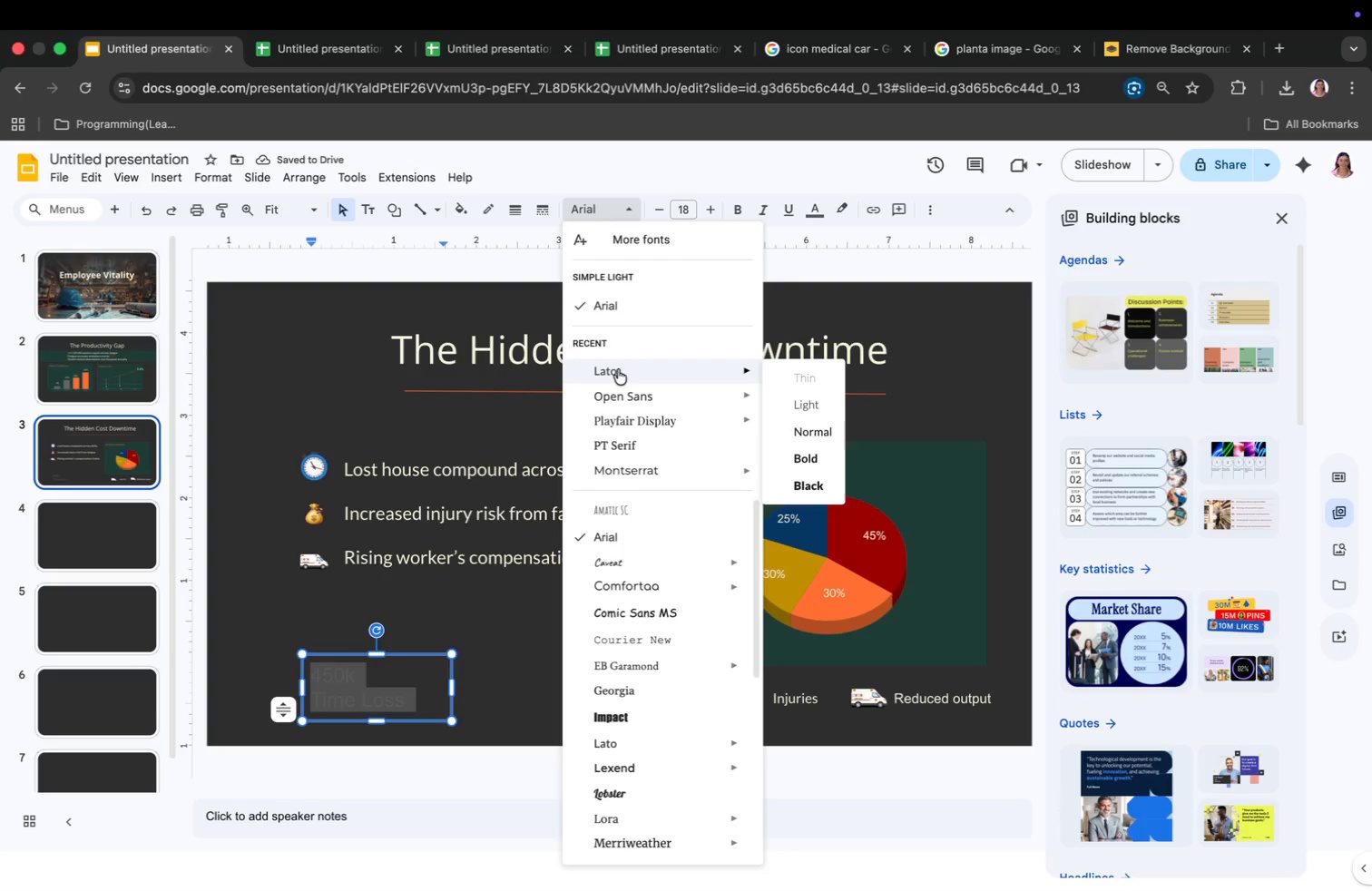 
left_click([618, 371])
 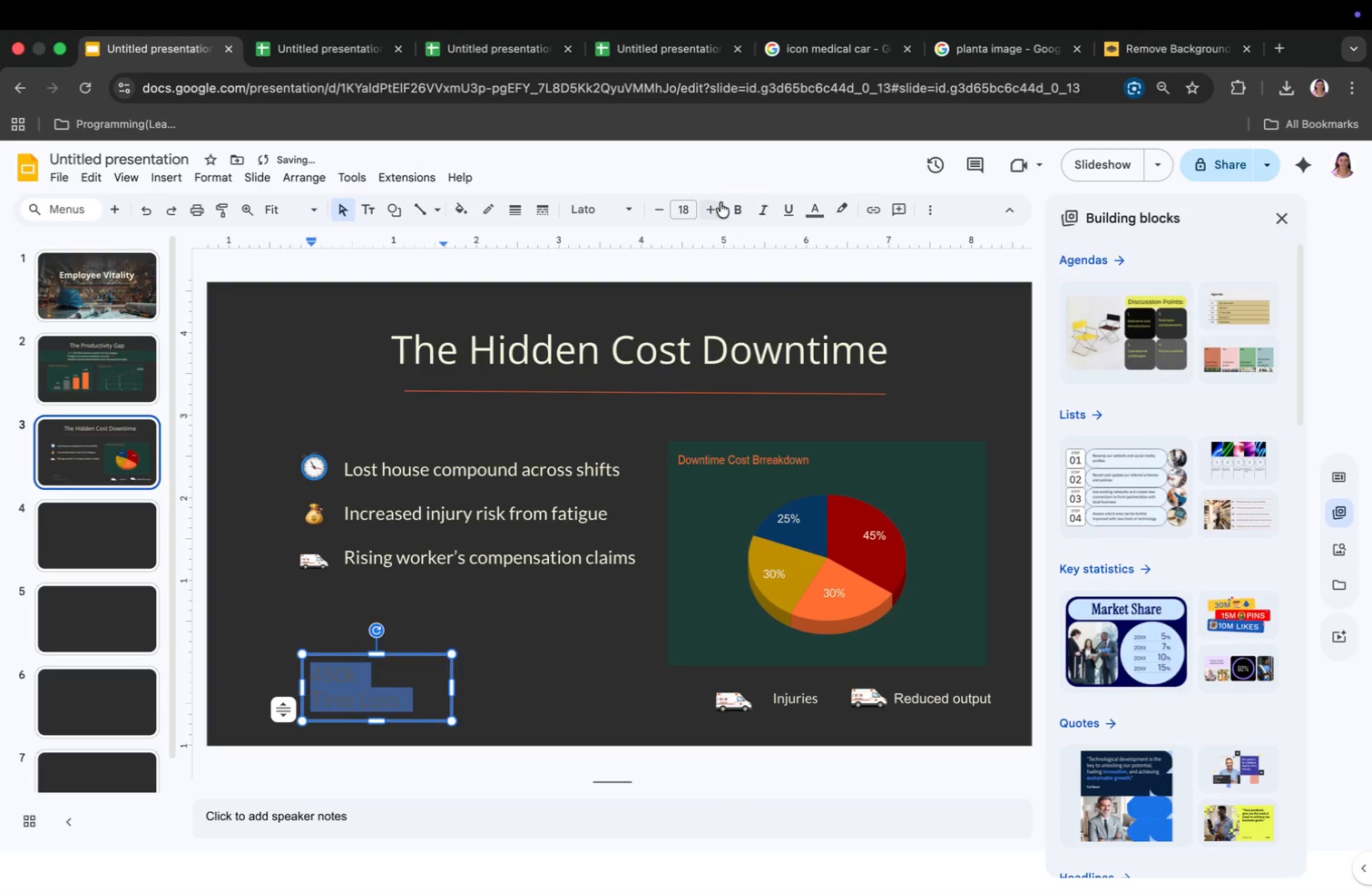 
left_click([691, 207])
 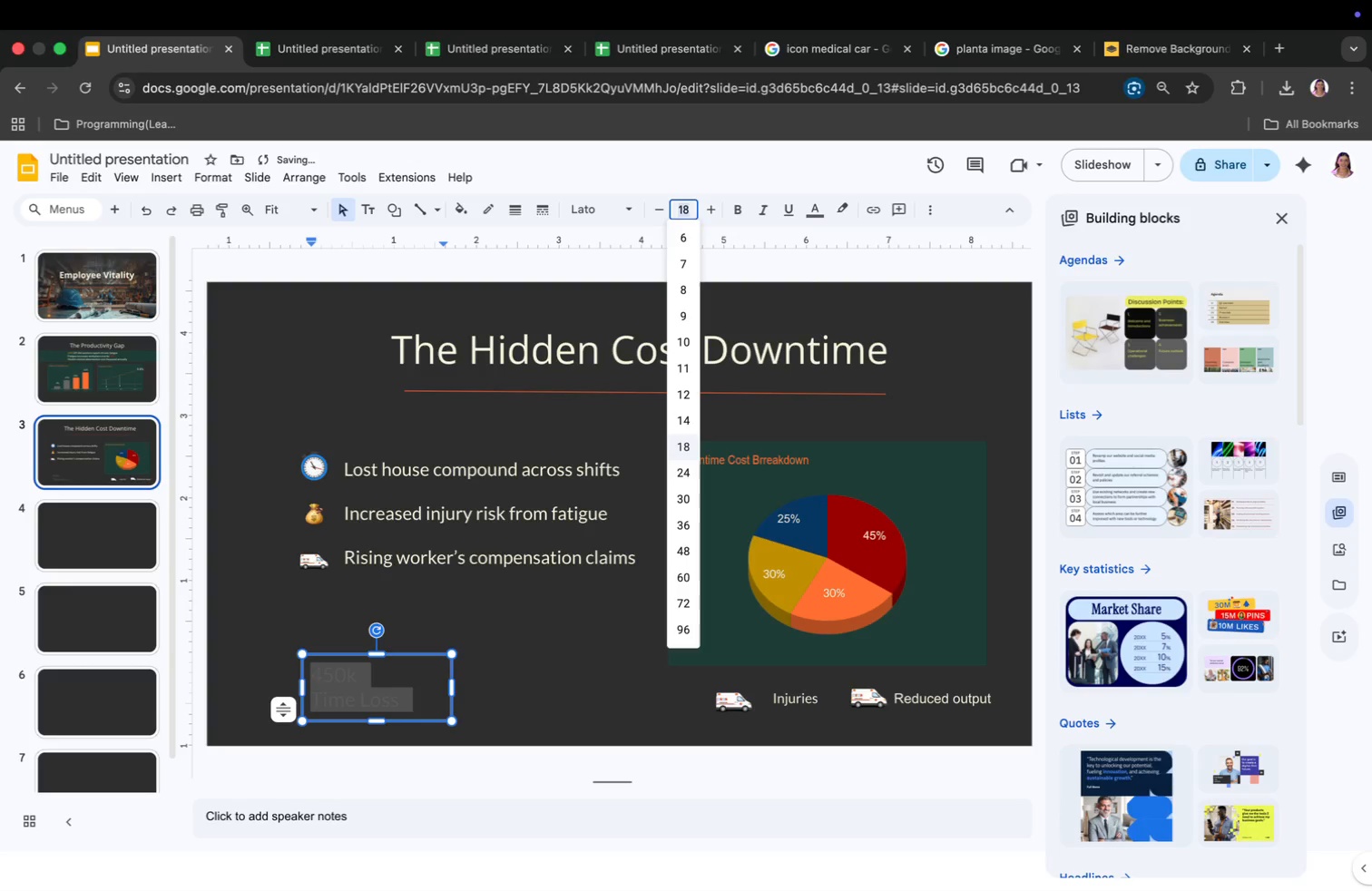 
type(12)
 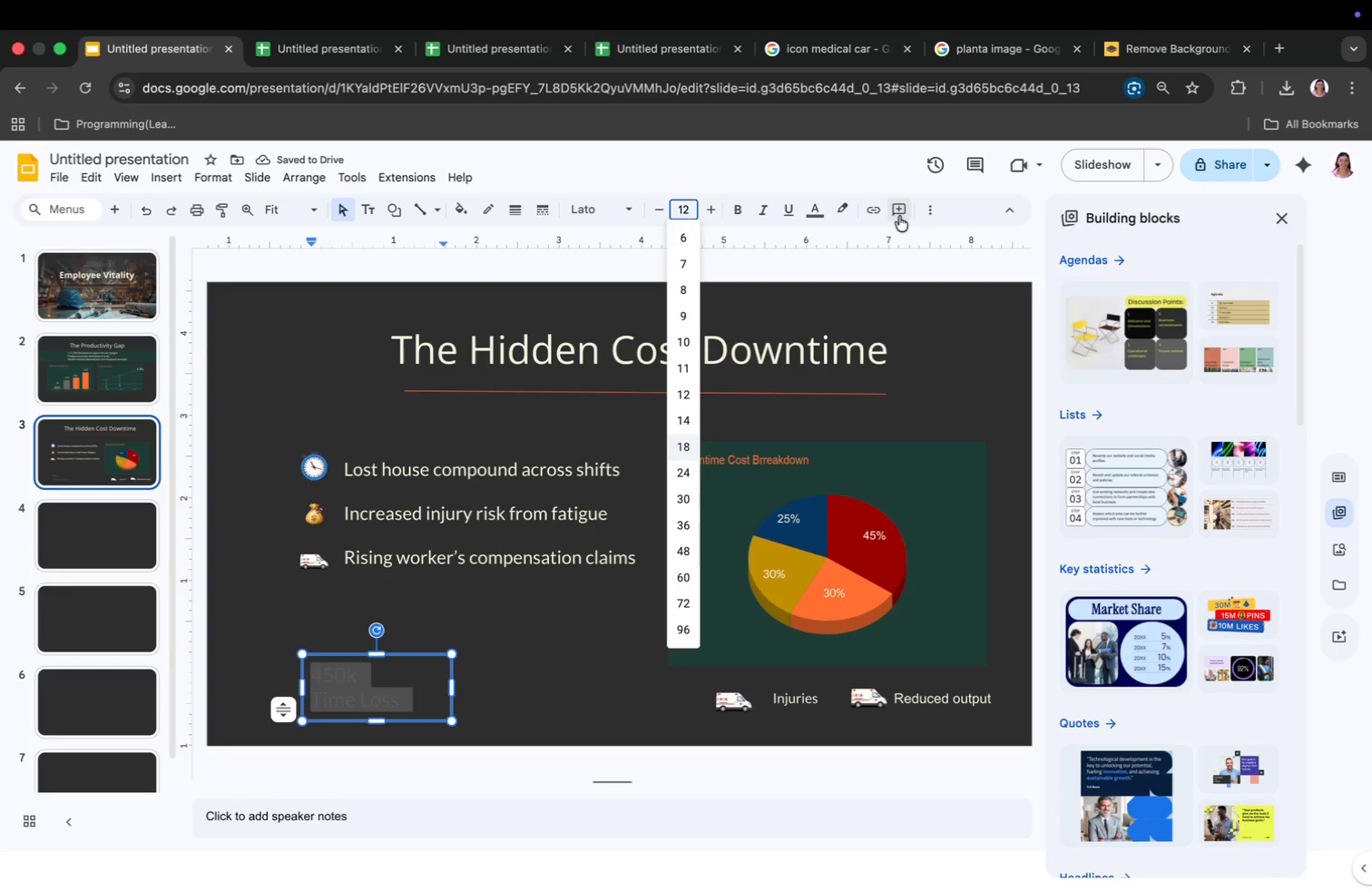 
key(Enter)
 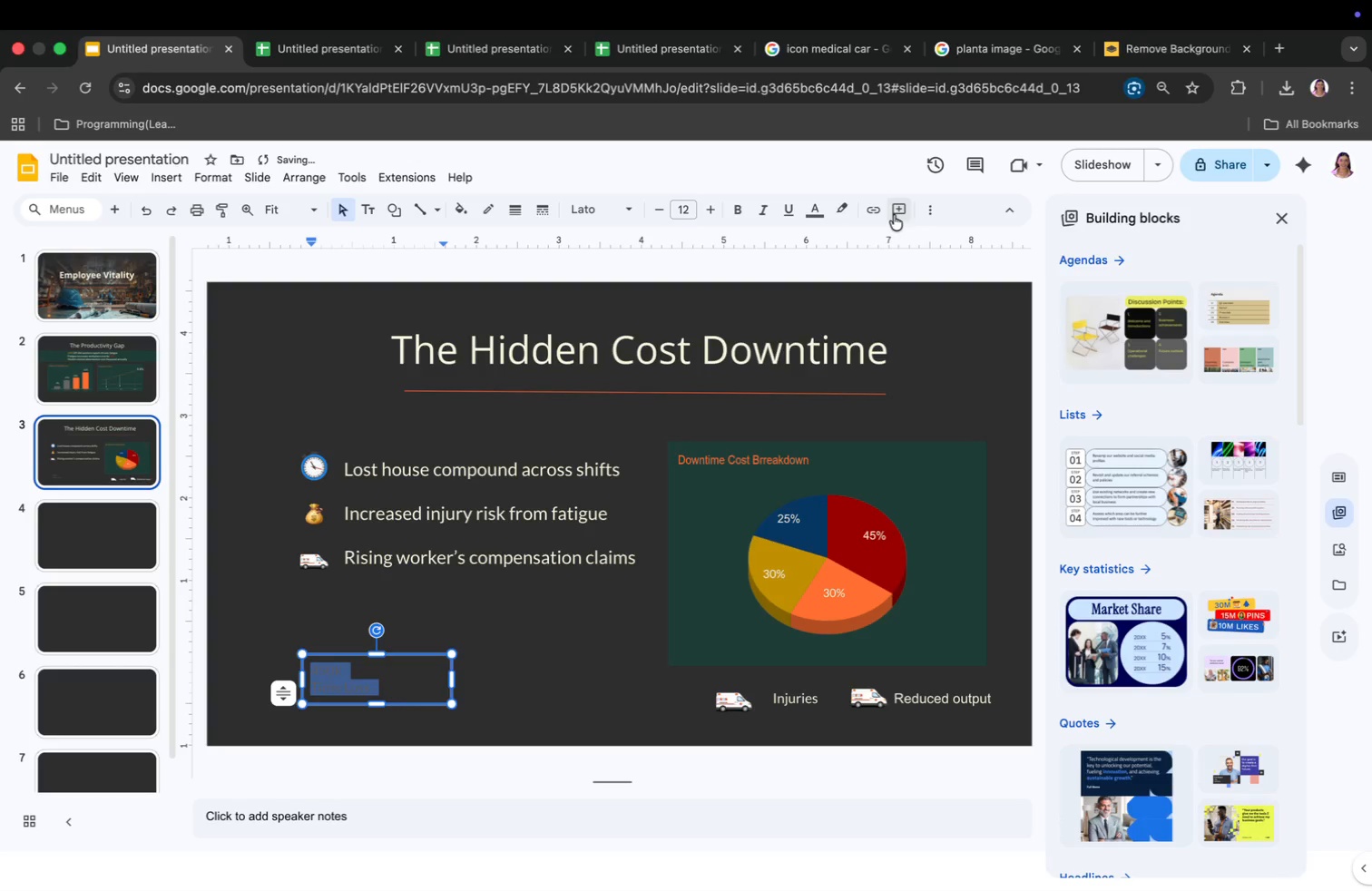 
mouse_move([829, 212])
 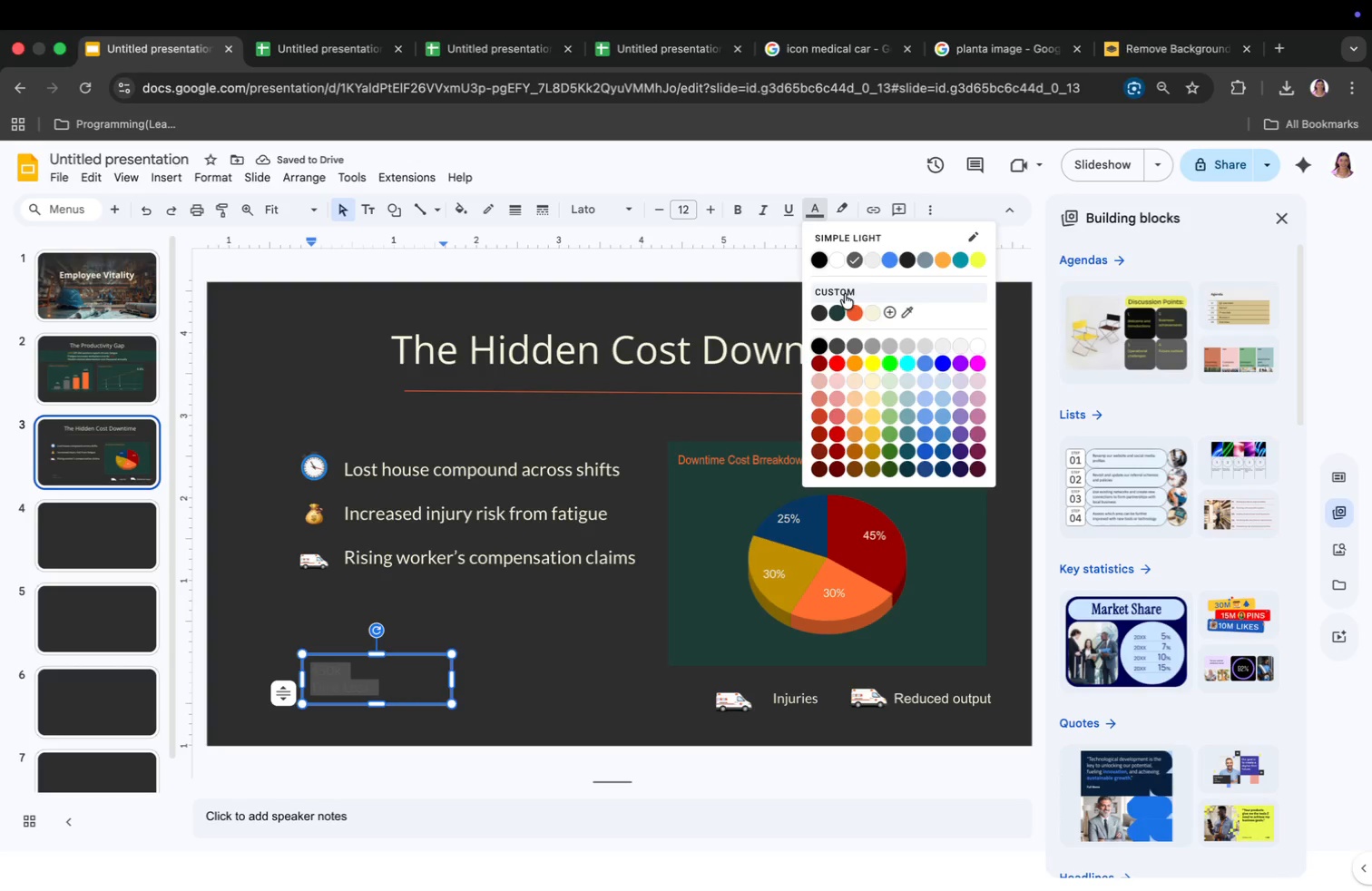 
left_click([852, 308])
 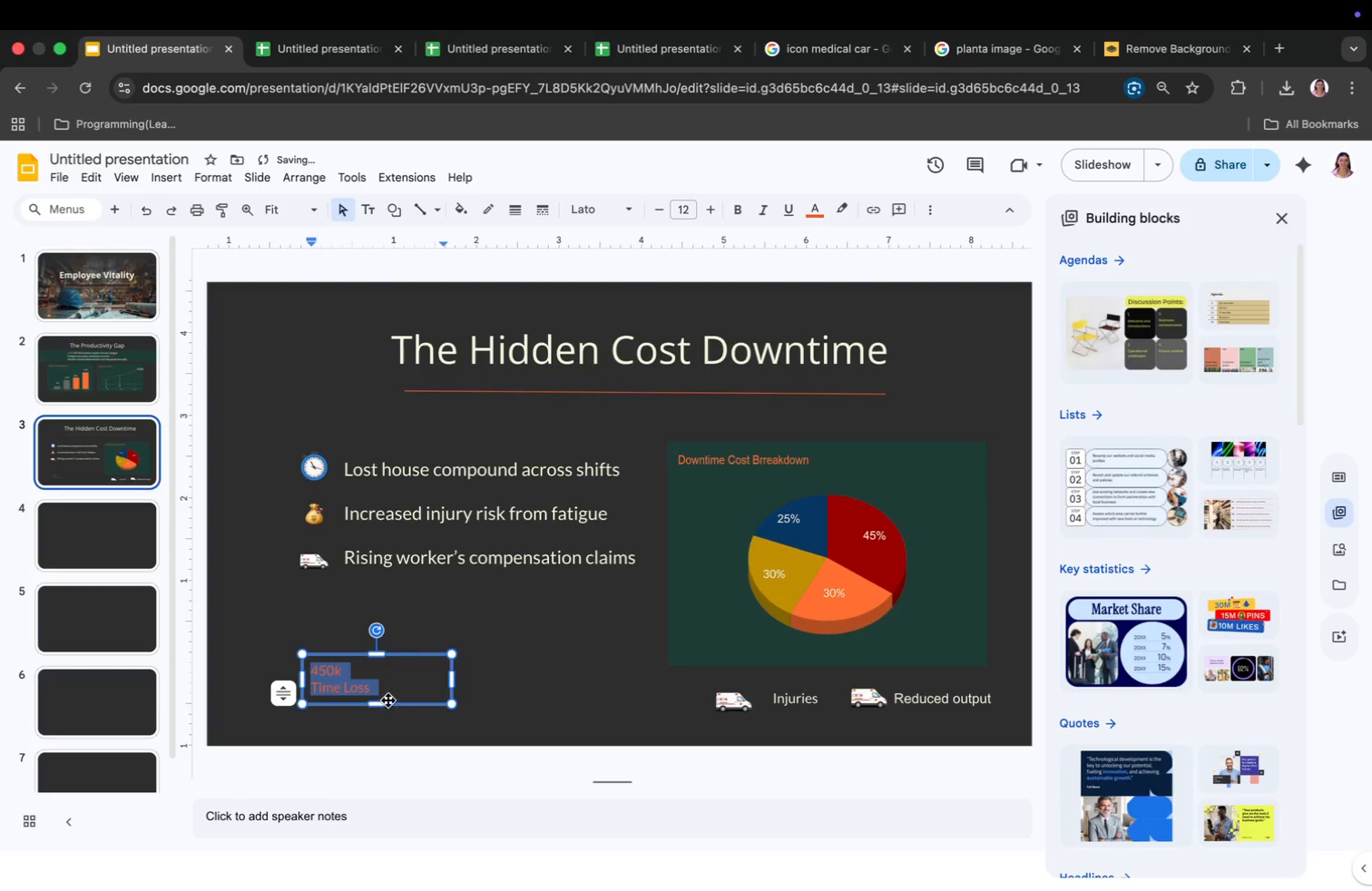 
left_click([375, 689])
 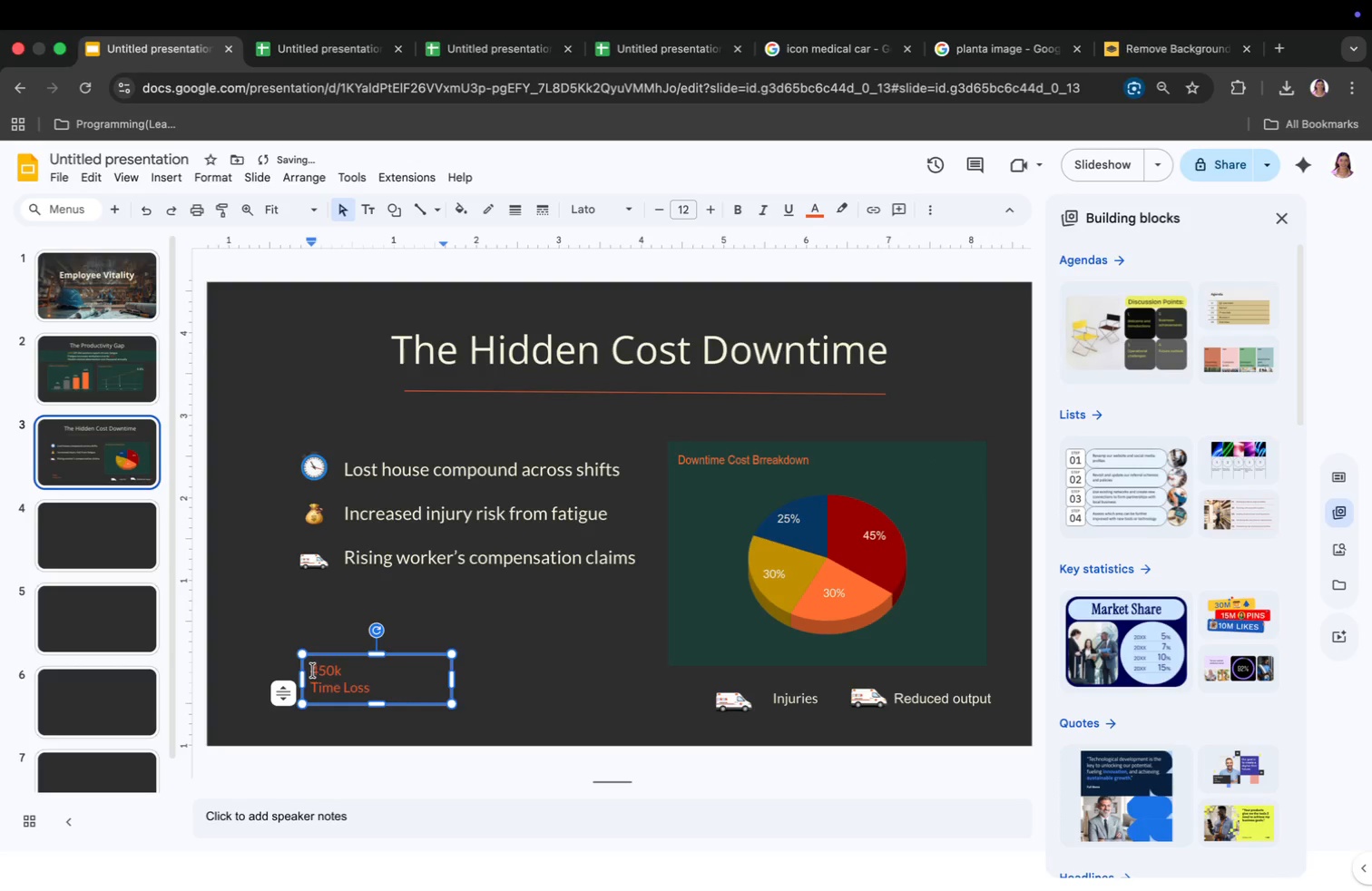 
left_click_drag(start_coordinate=[311, 671], to_coordinate=[342, 669])
 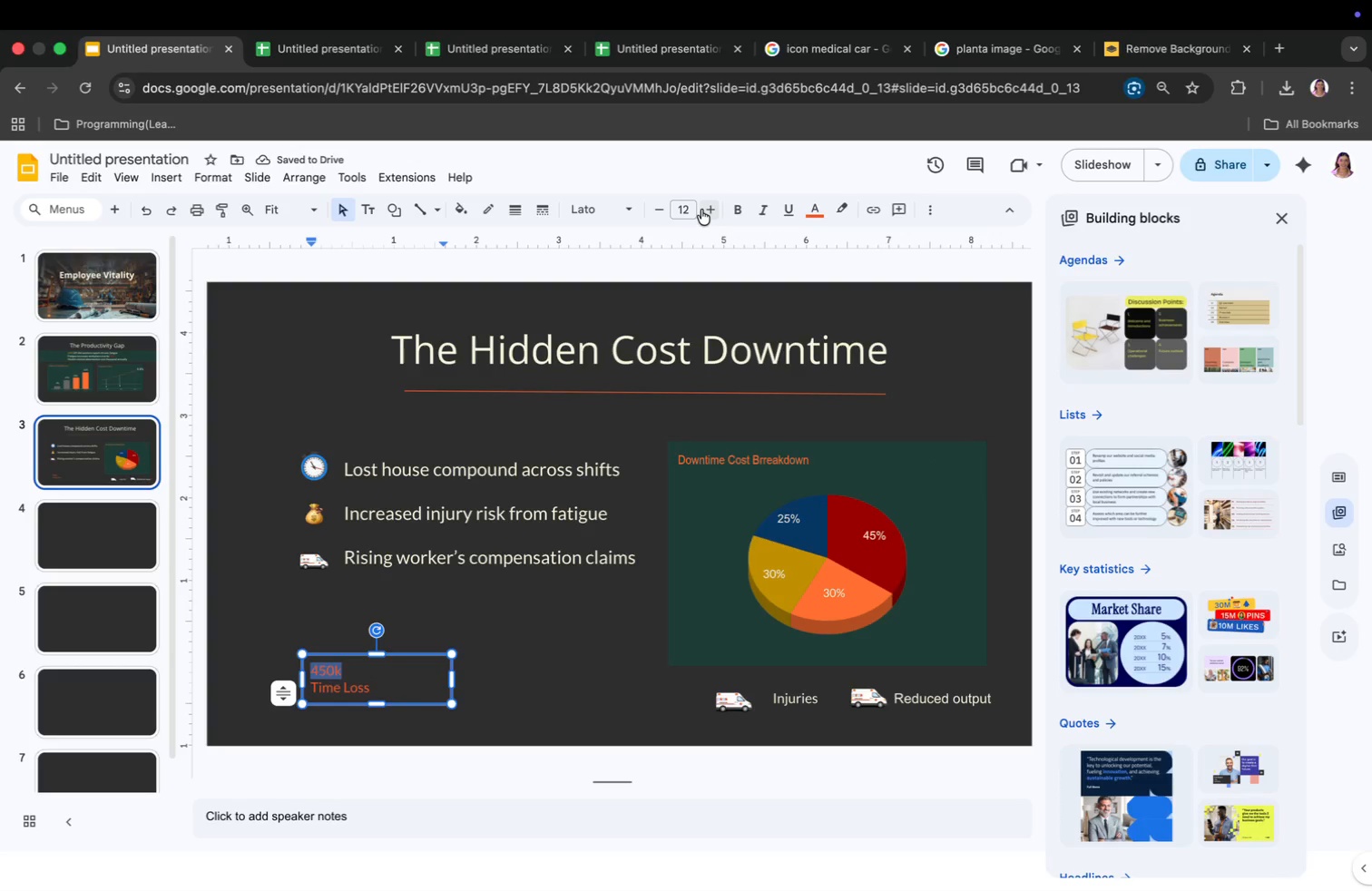 
double_click([702, 209])
 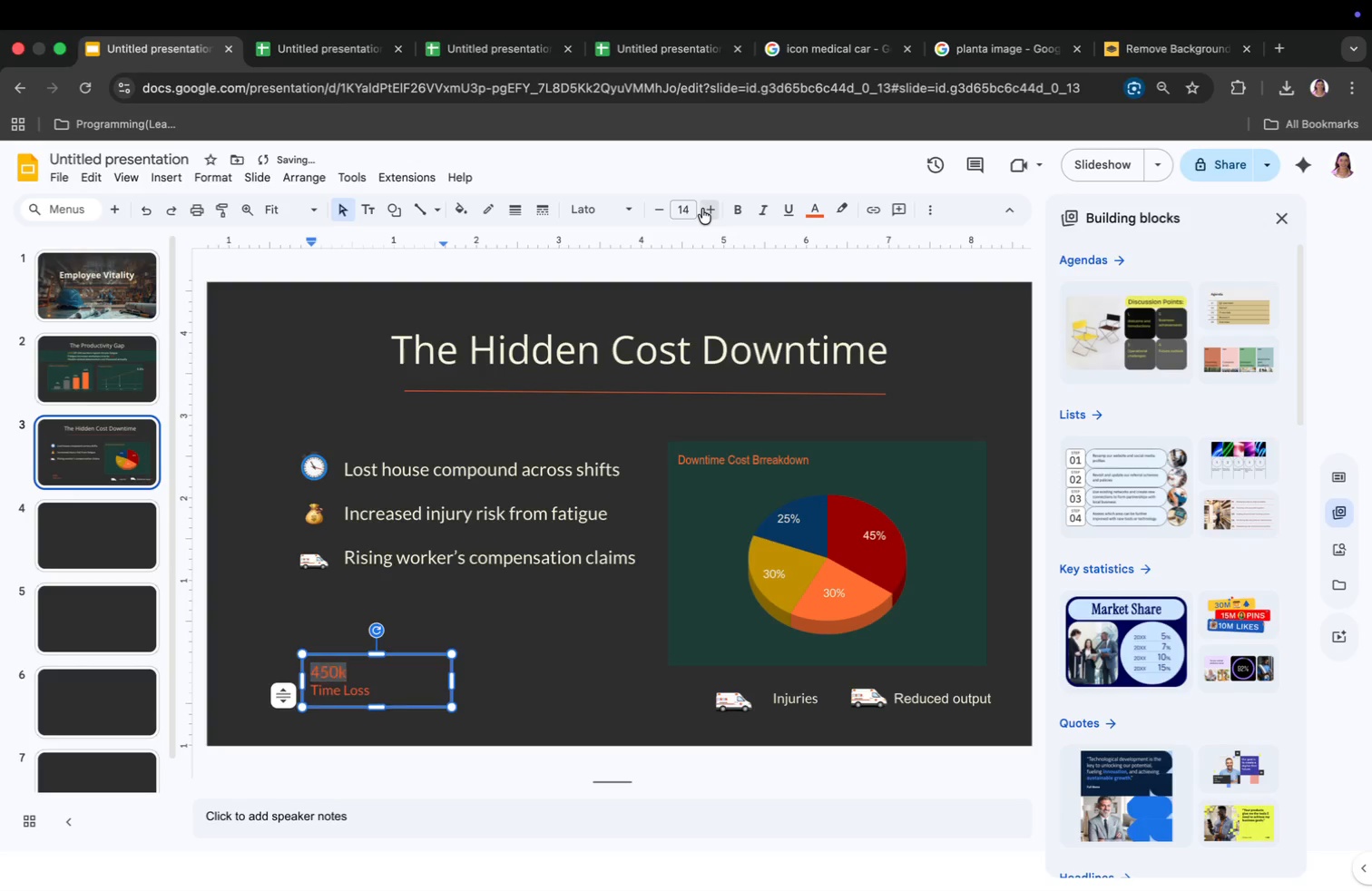 
triple_click([702, 209])
 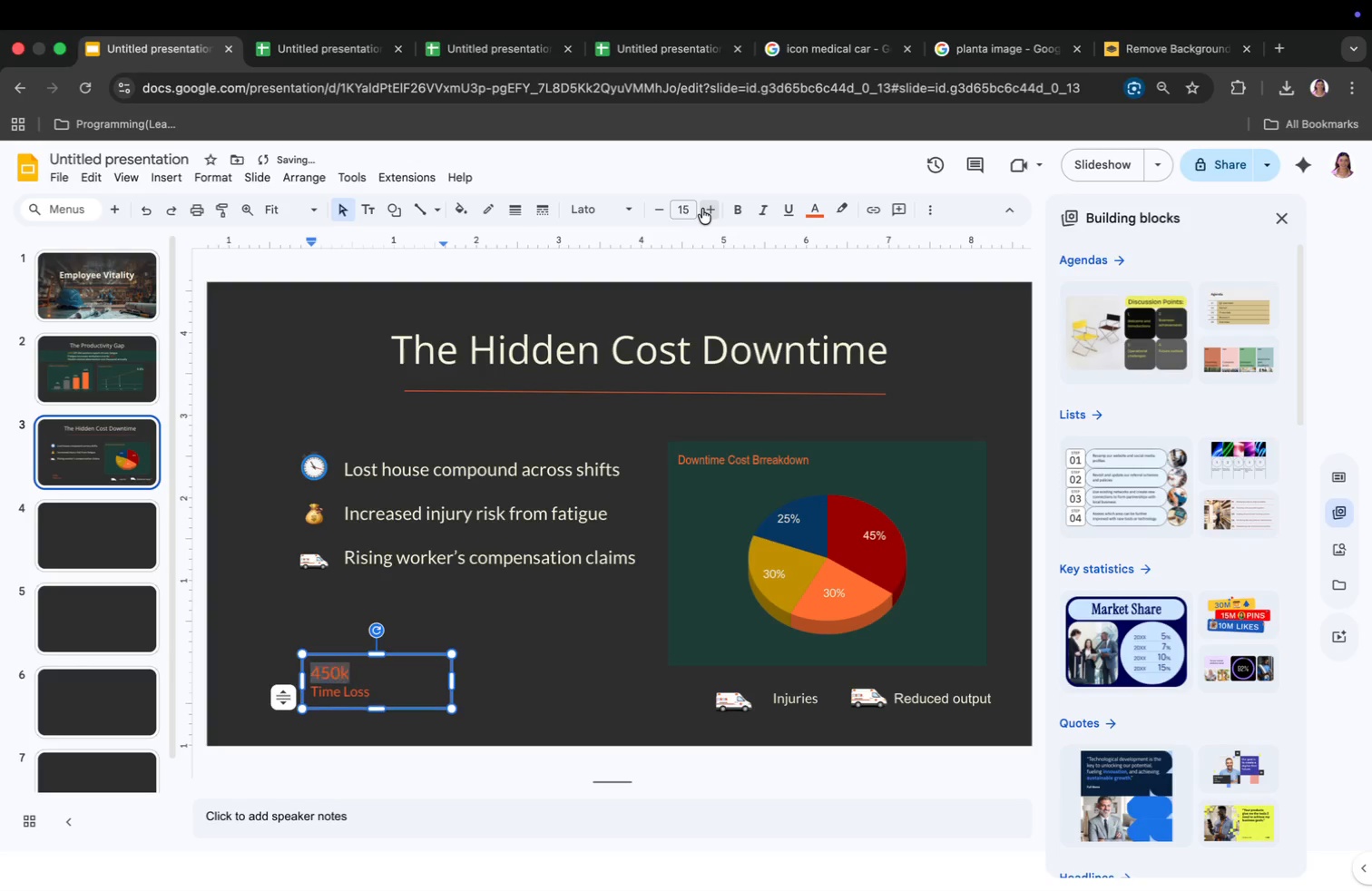 
triple_click([702, 209])
 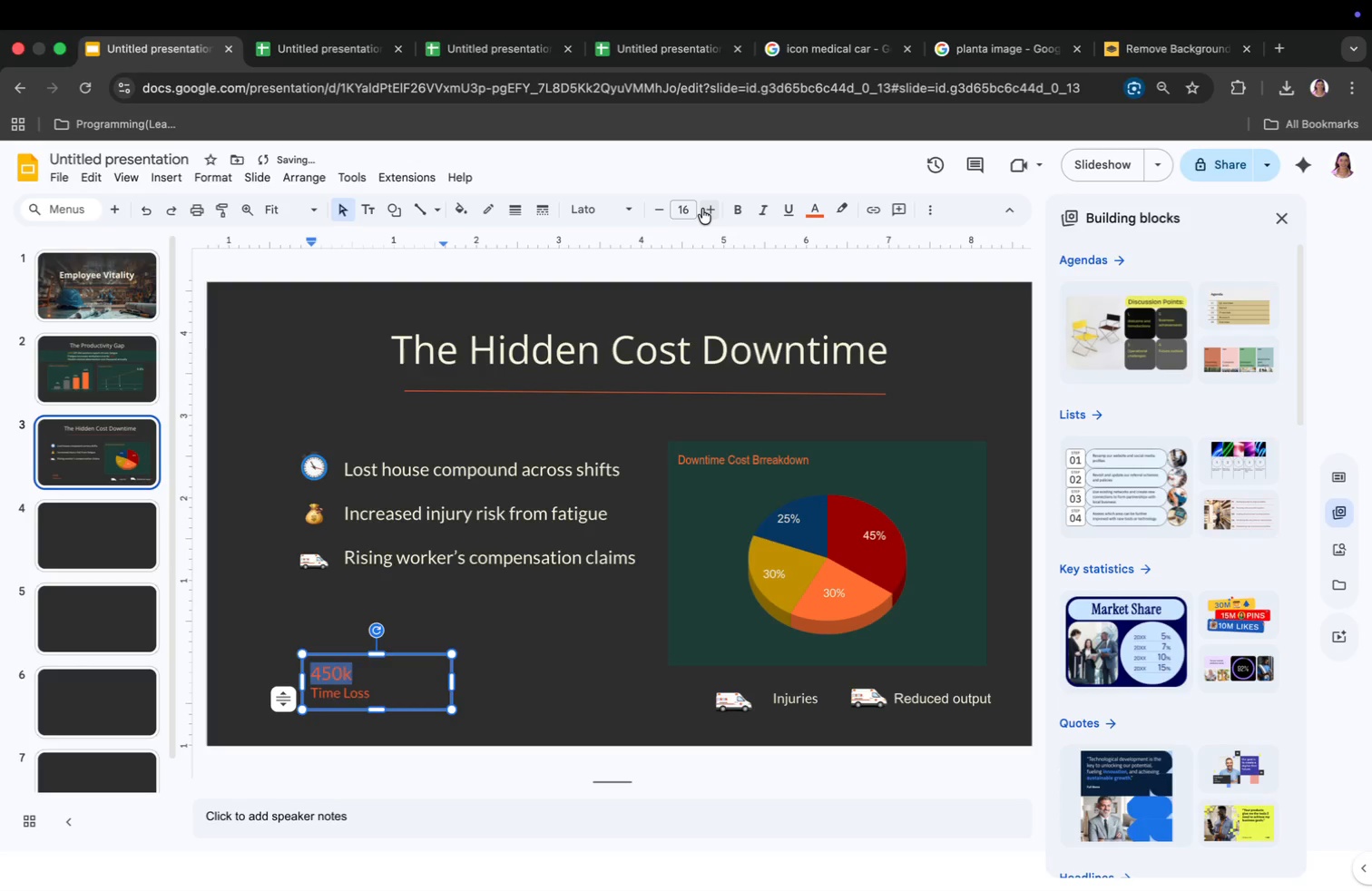 
triple_click([702, 209])
 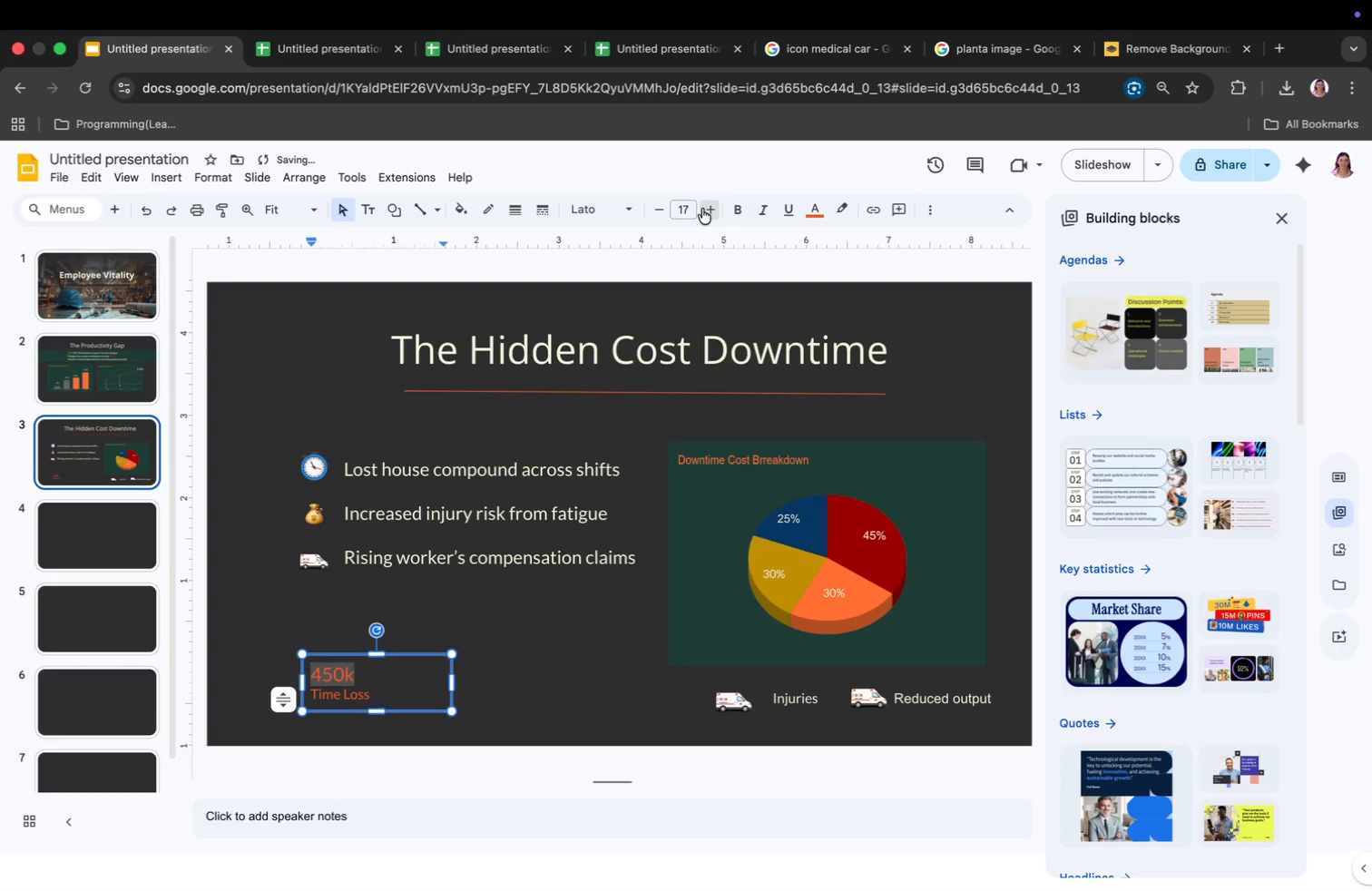 
triple_click([702, 209])
 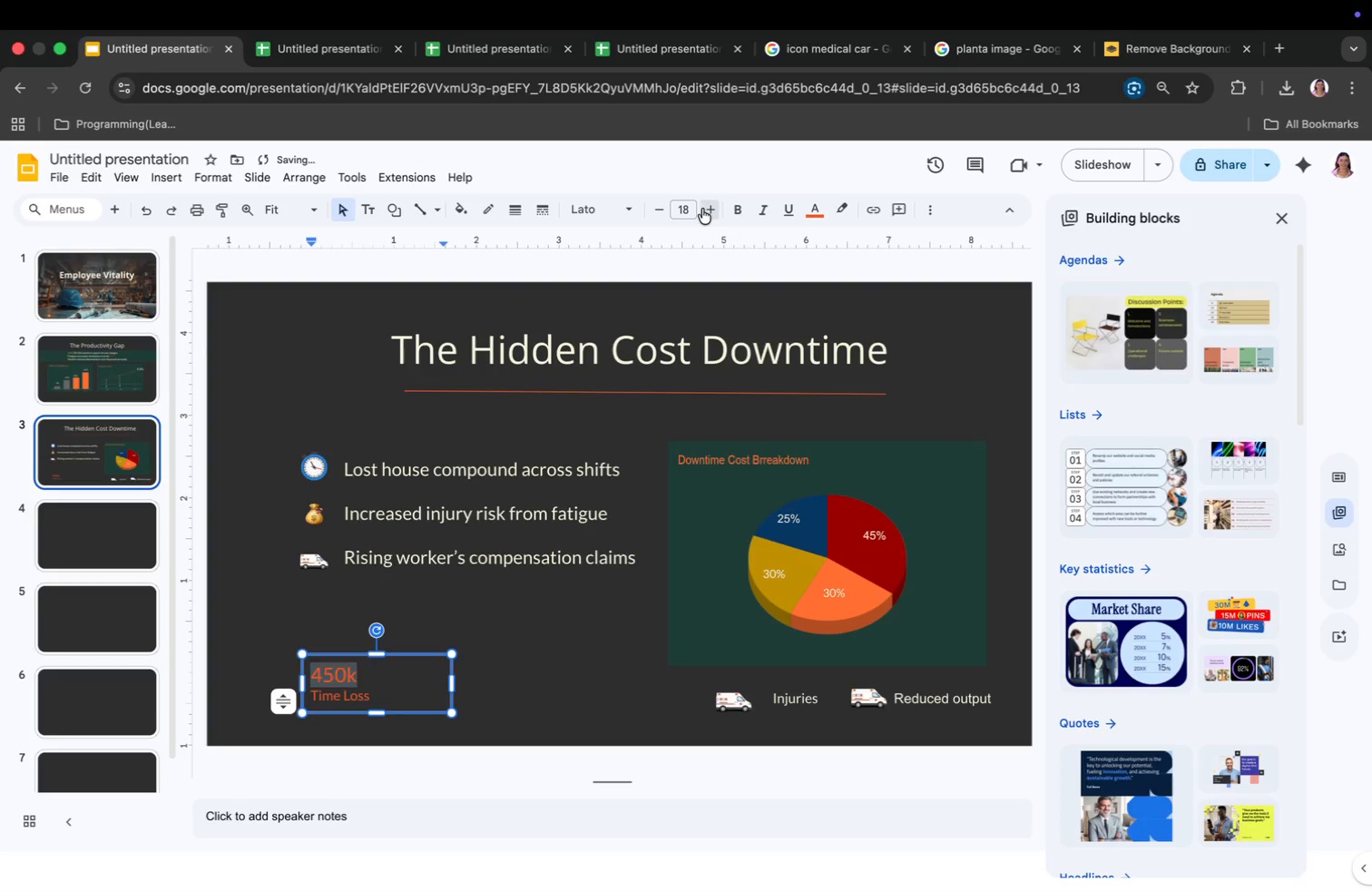 
triple_click([702, 209])
 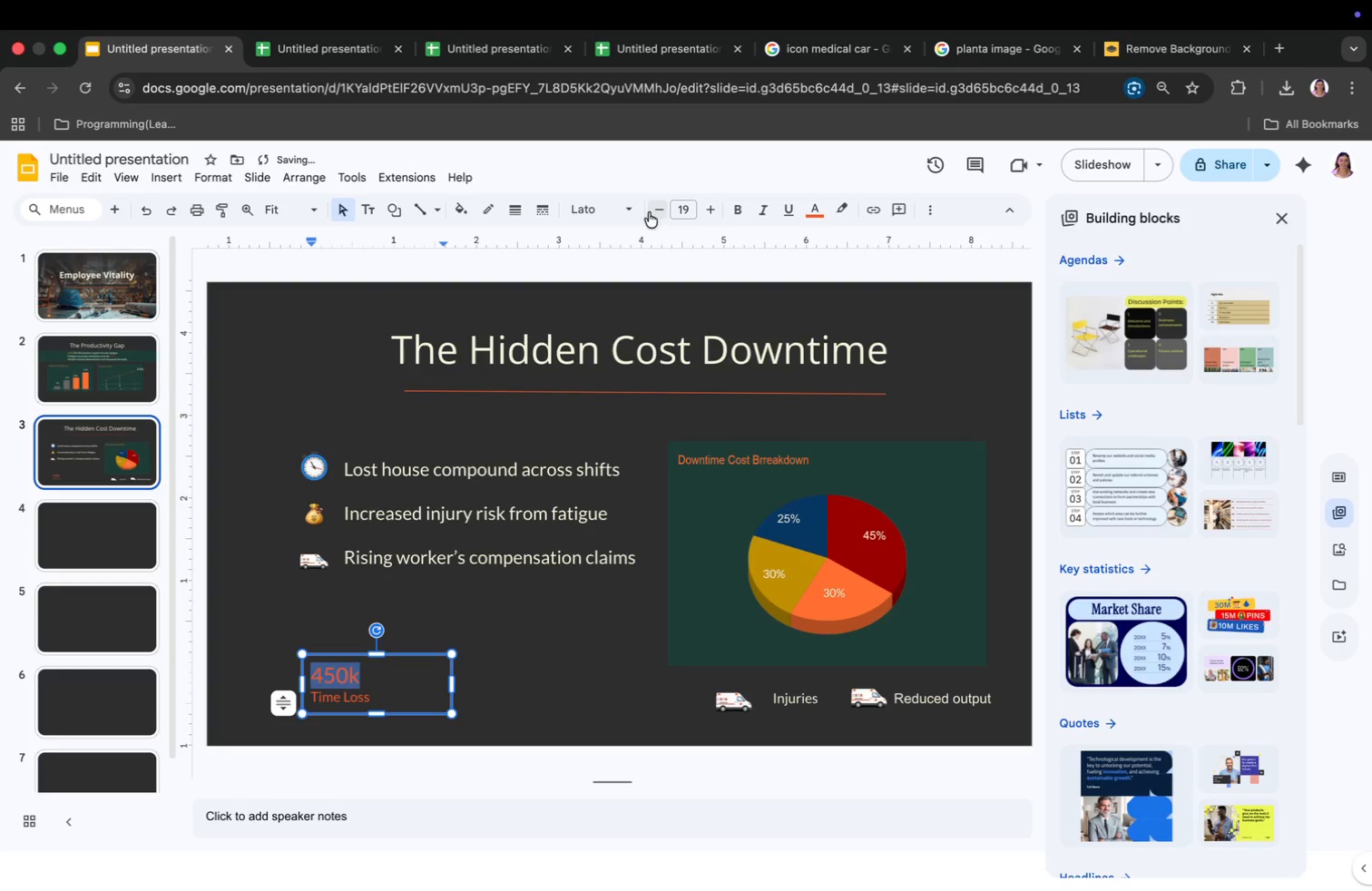 
left_click([651, 212])
 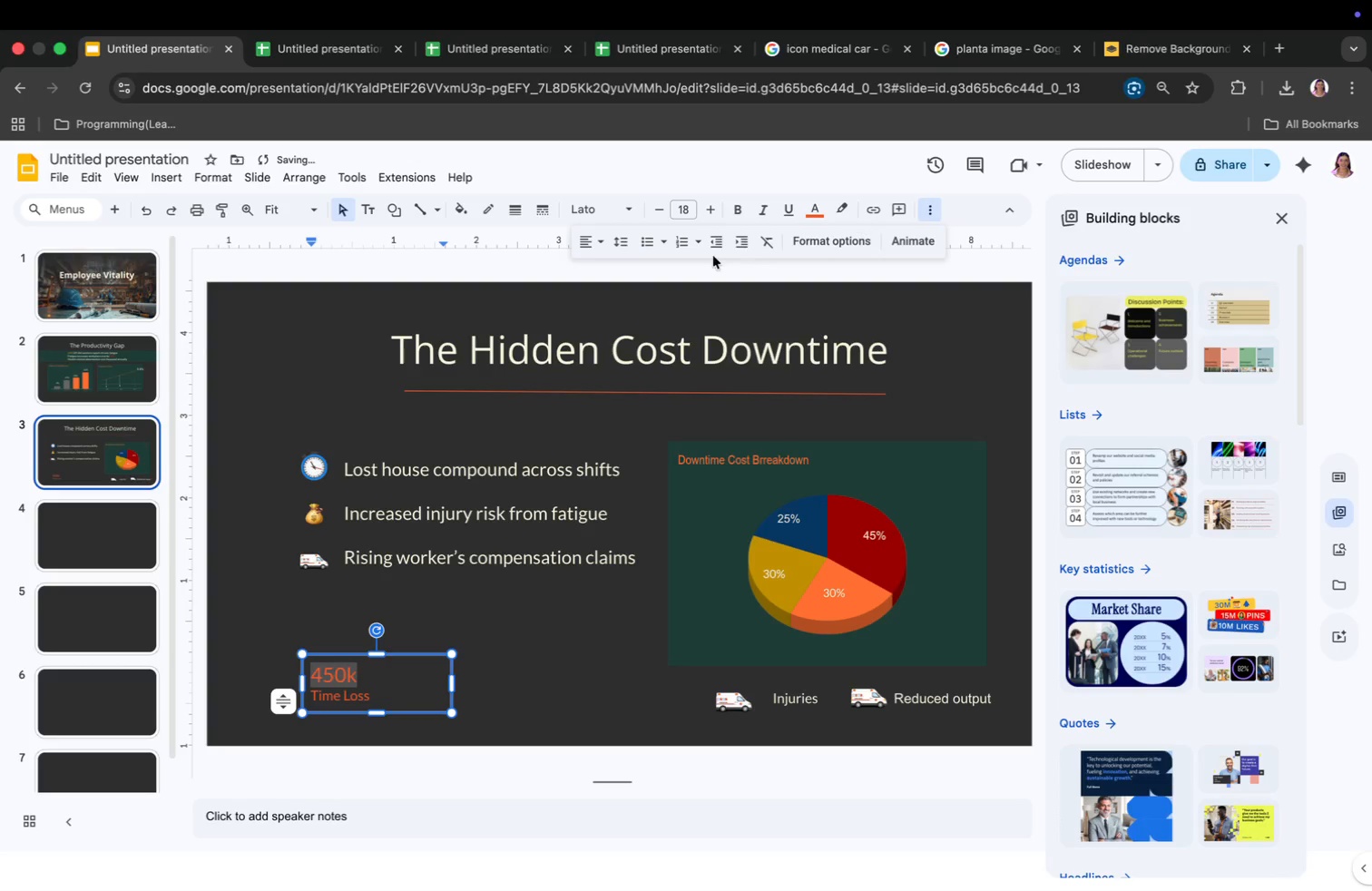 
left_click([583, 249])
 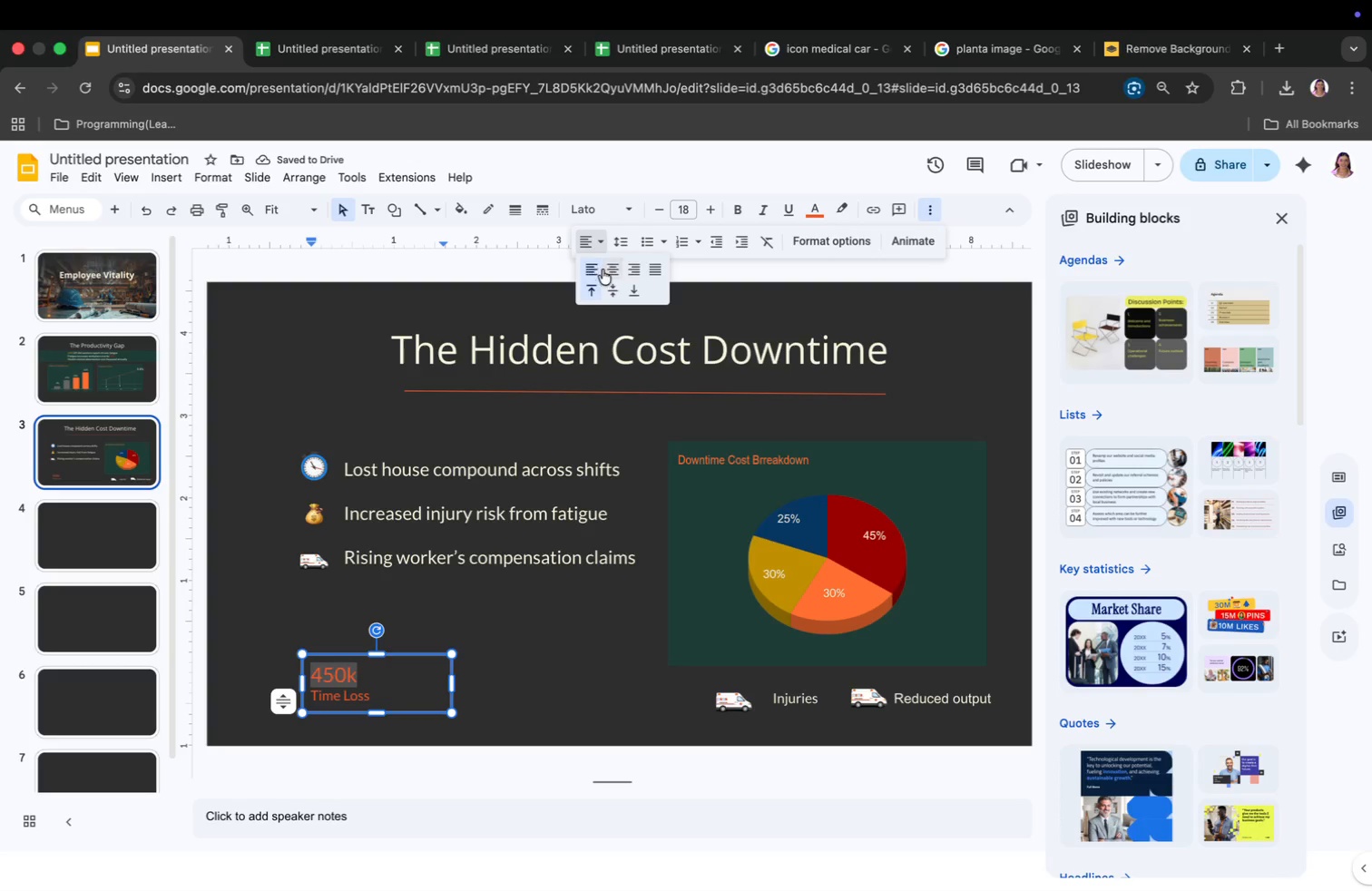 
left_click([607, 269])
 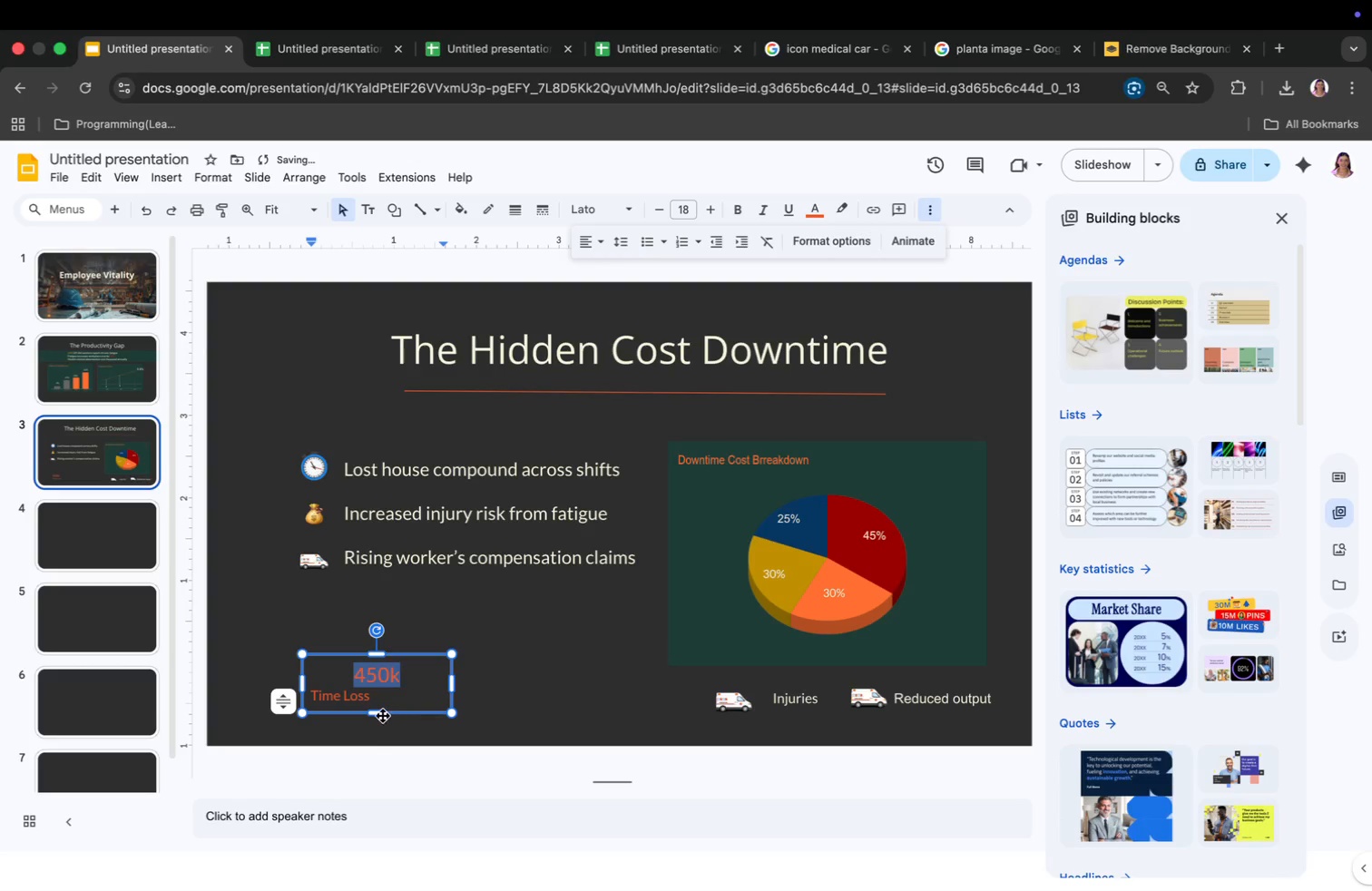 
left_click([378, 700])
 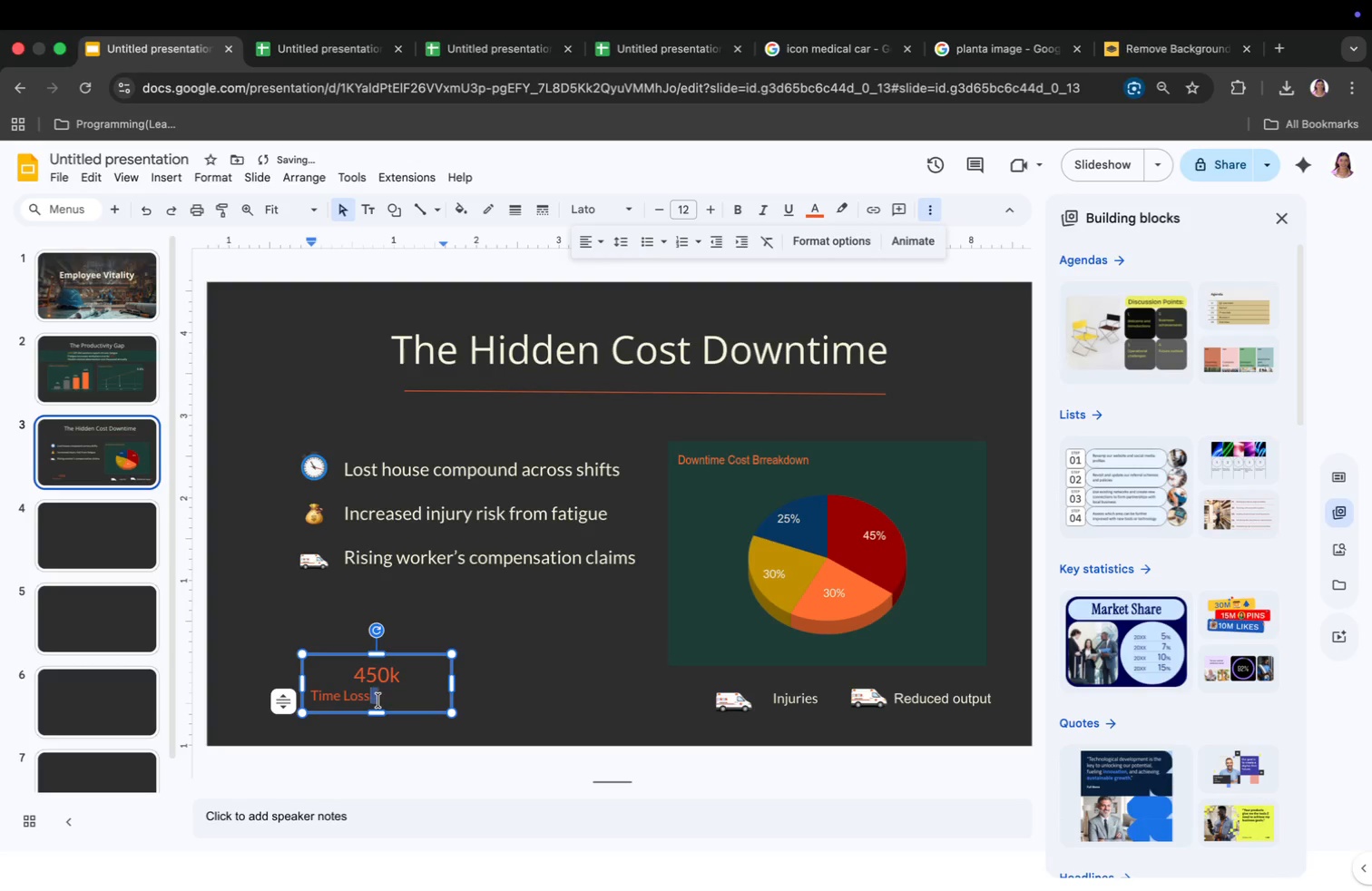 
left_click_drag(start_coordinate=[378, 700], to_coordinate=[356, 675])
 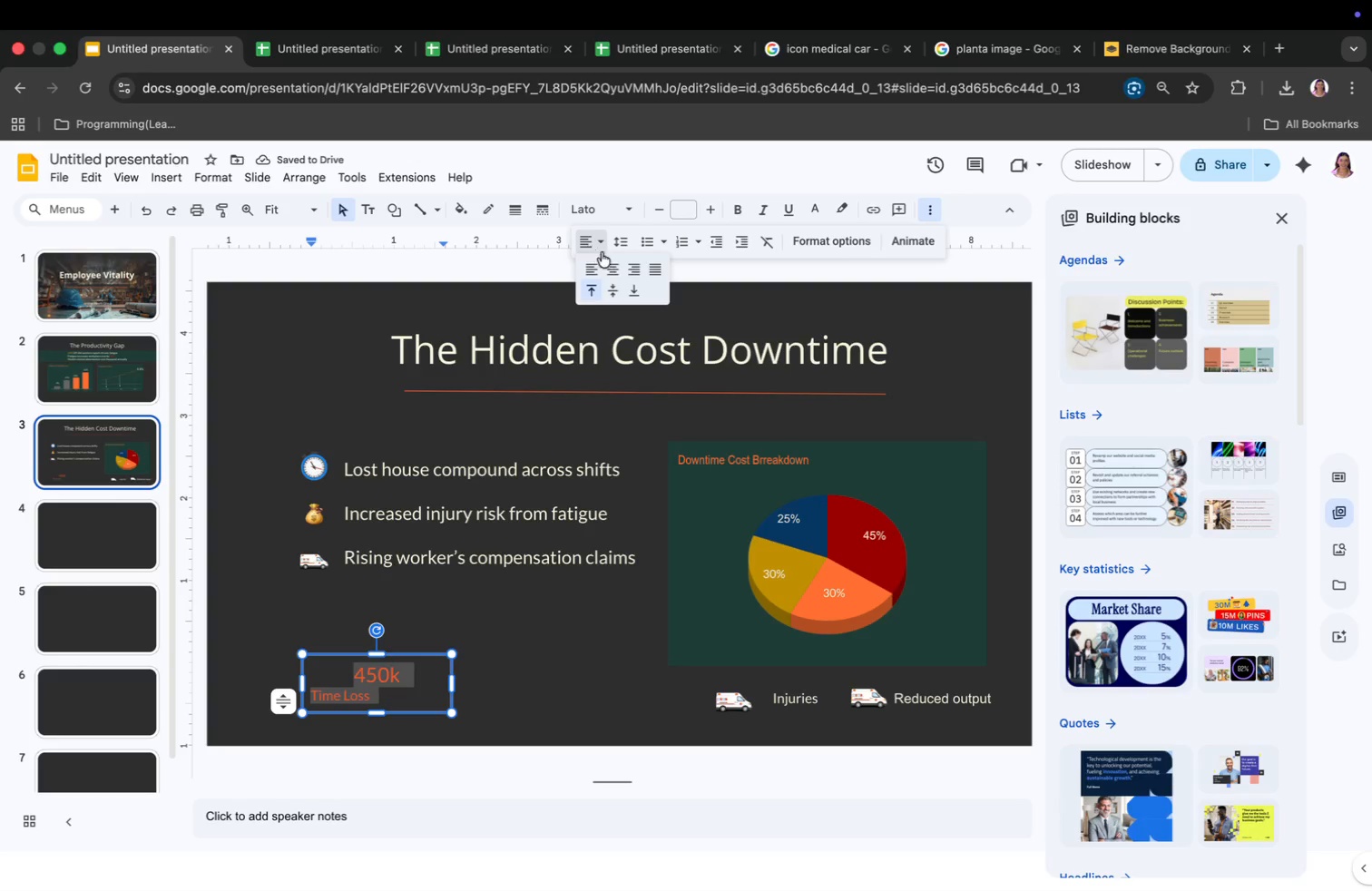 
left_click([608, 269])
 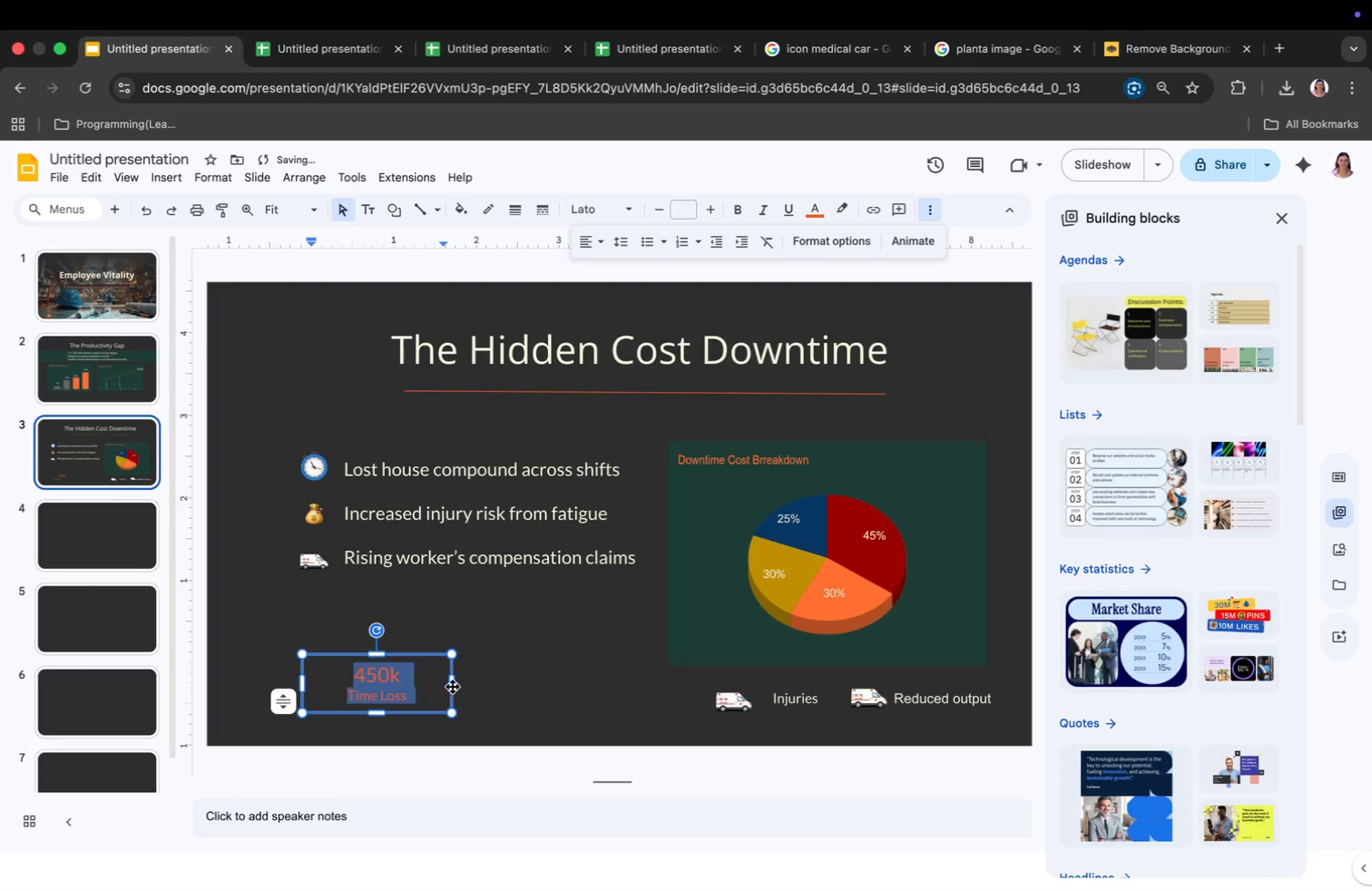 
left_click_drag(start_coordinate=[450, 684], to_coordinate=[429, 684])
 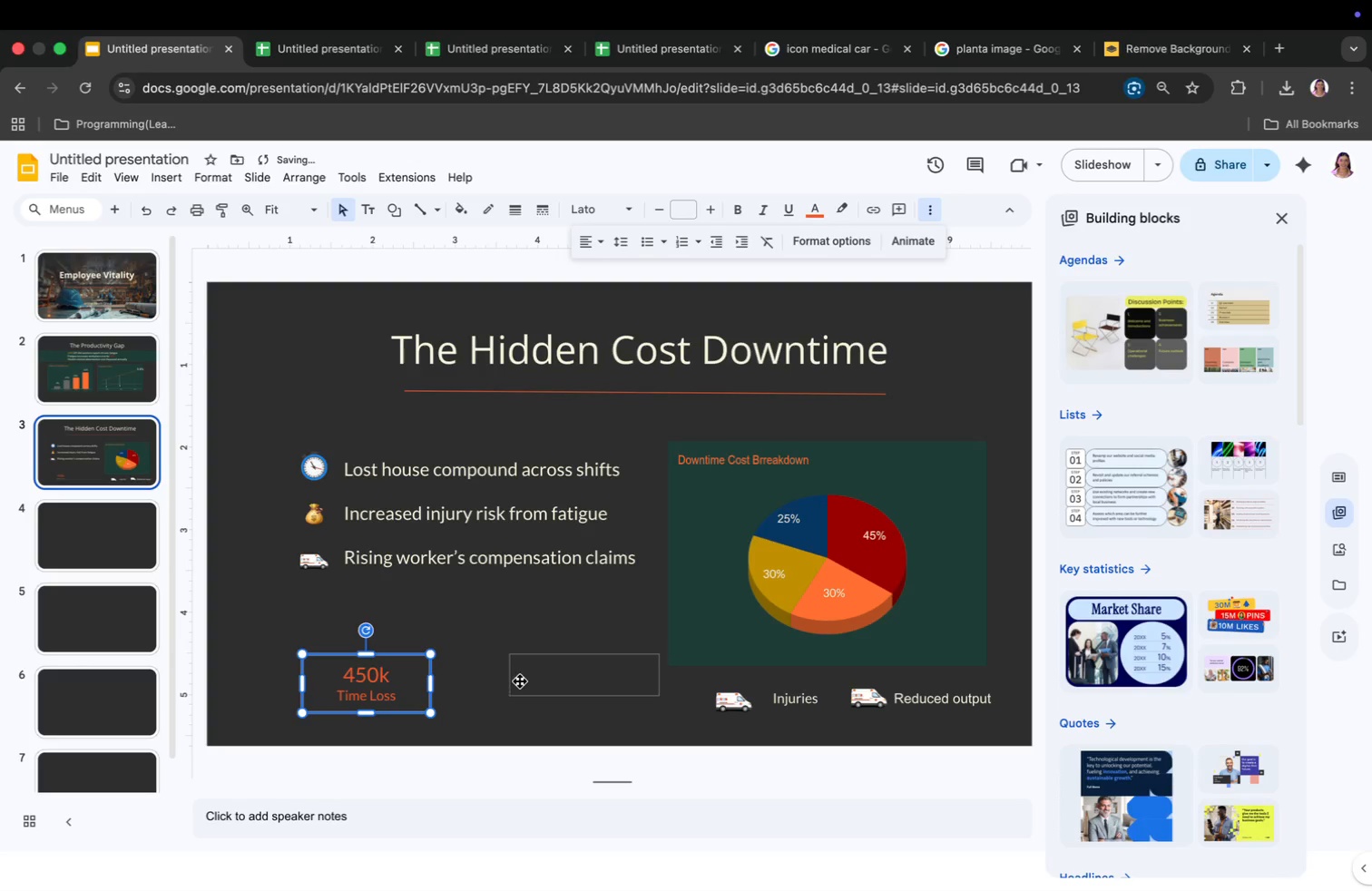 
double_click([526, 680])
 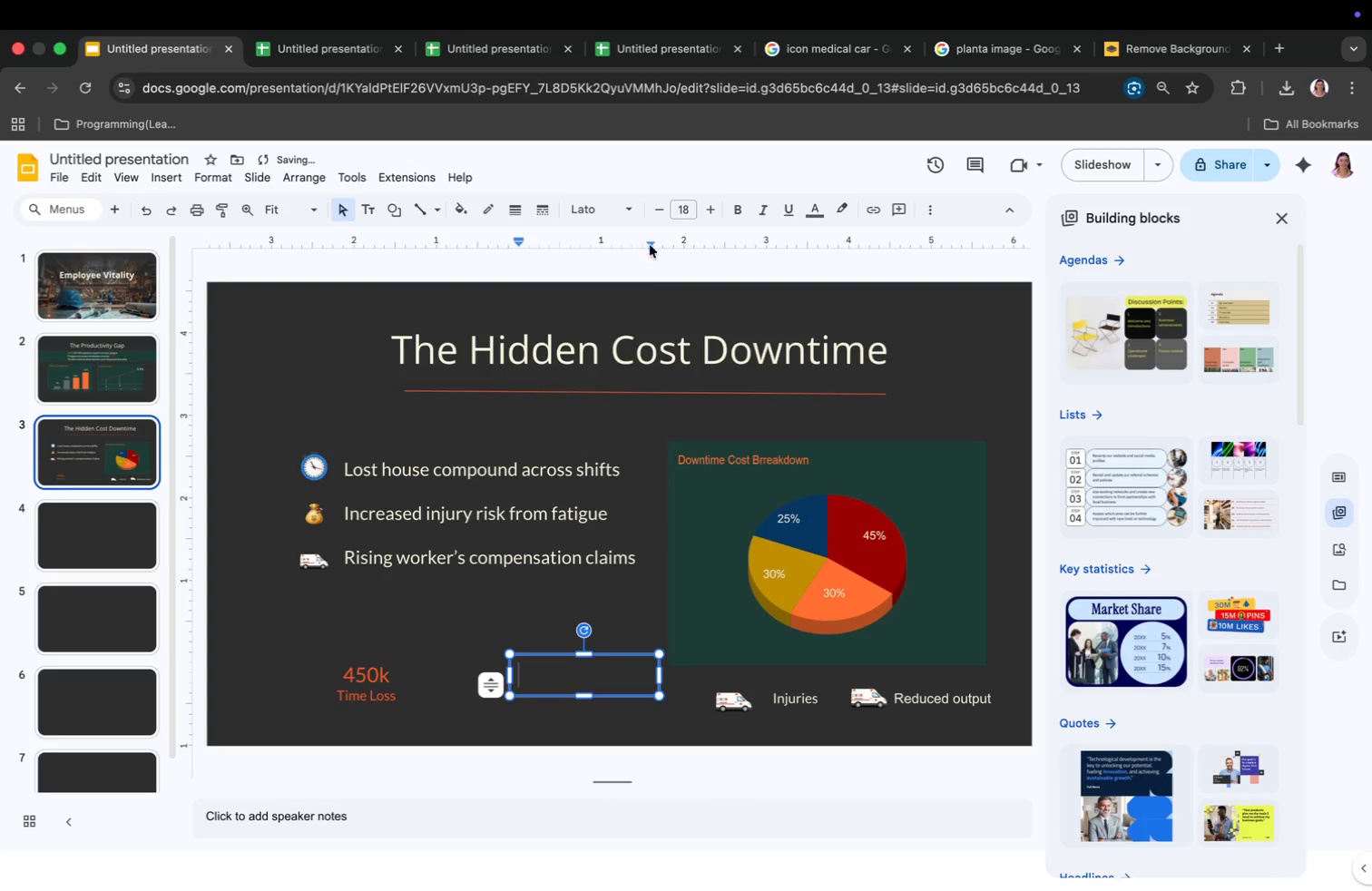 
left_click([691, 210])
 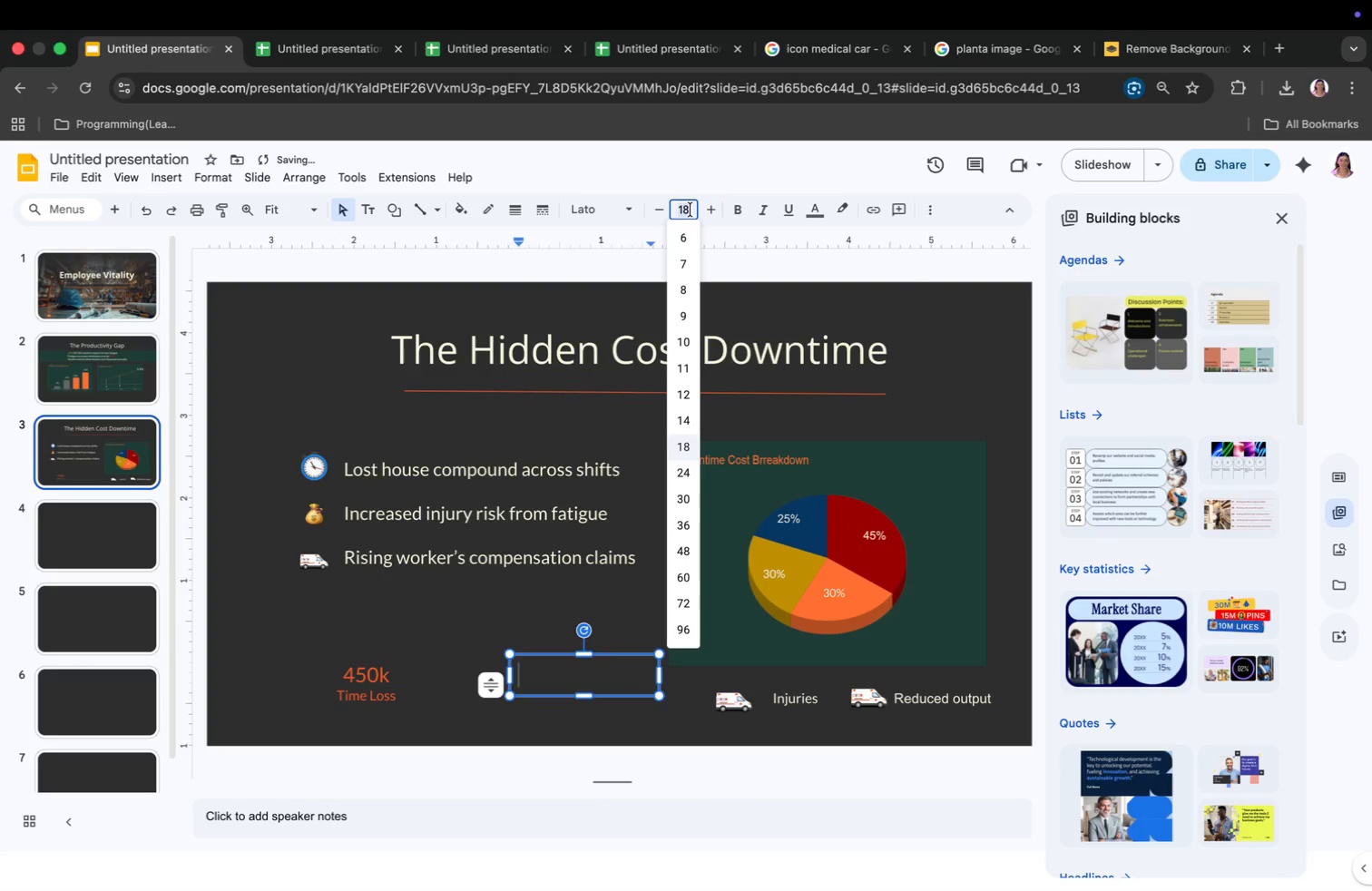 
type(12)
 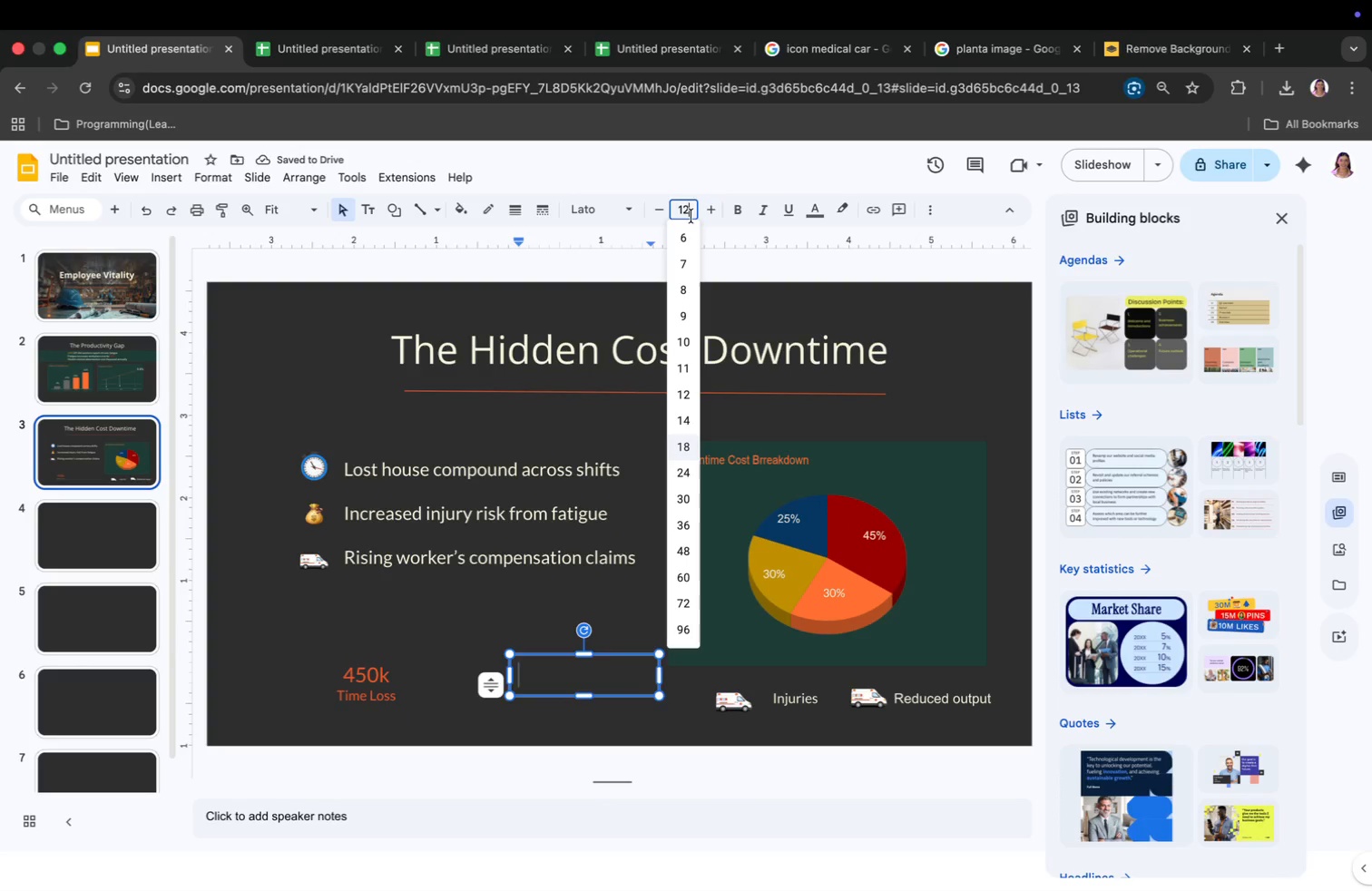 
key(Enter)
 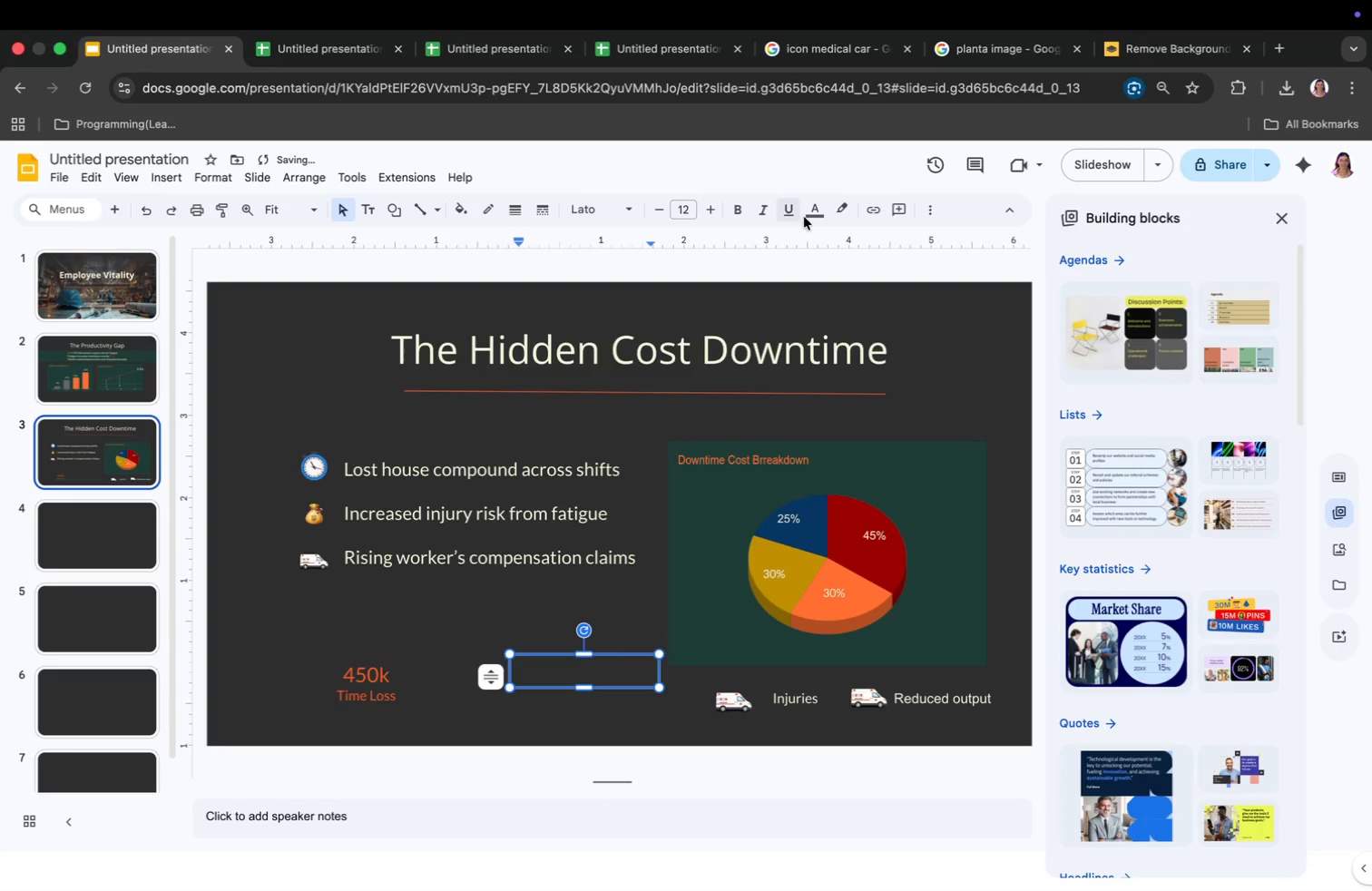 
left_click([814, 211])
 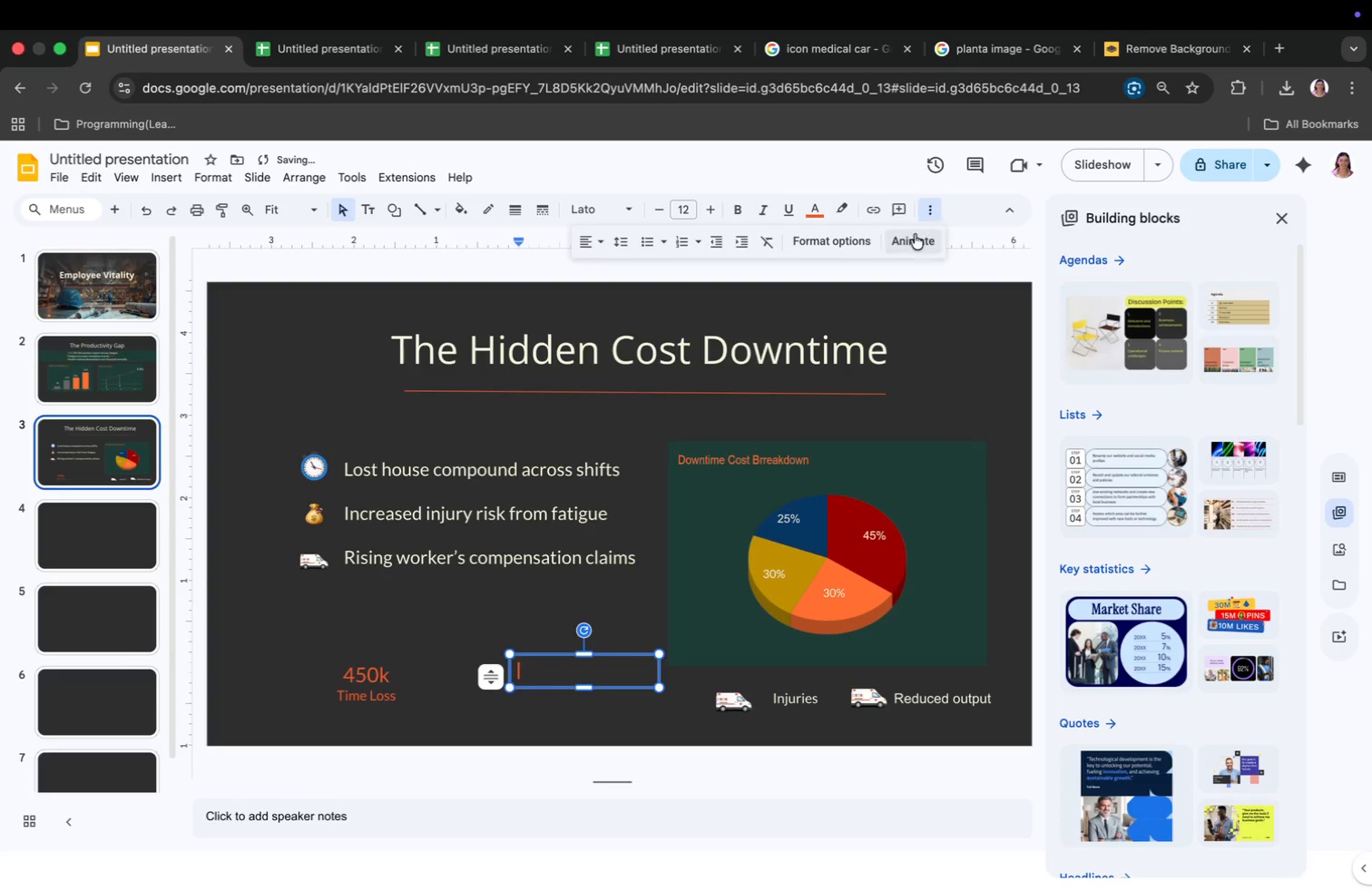 
left_click([593, 246])
 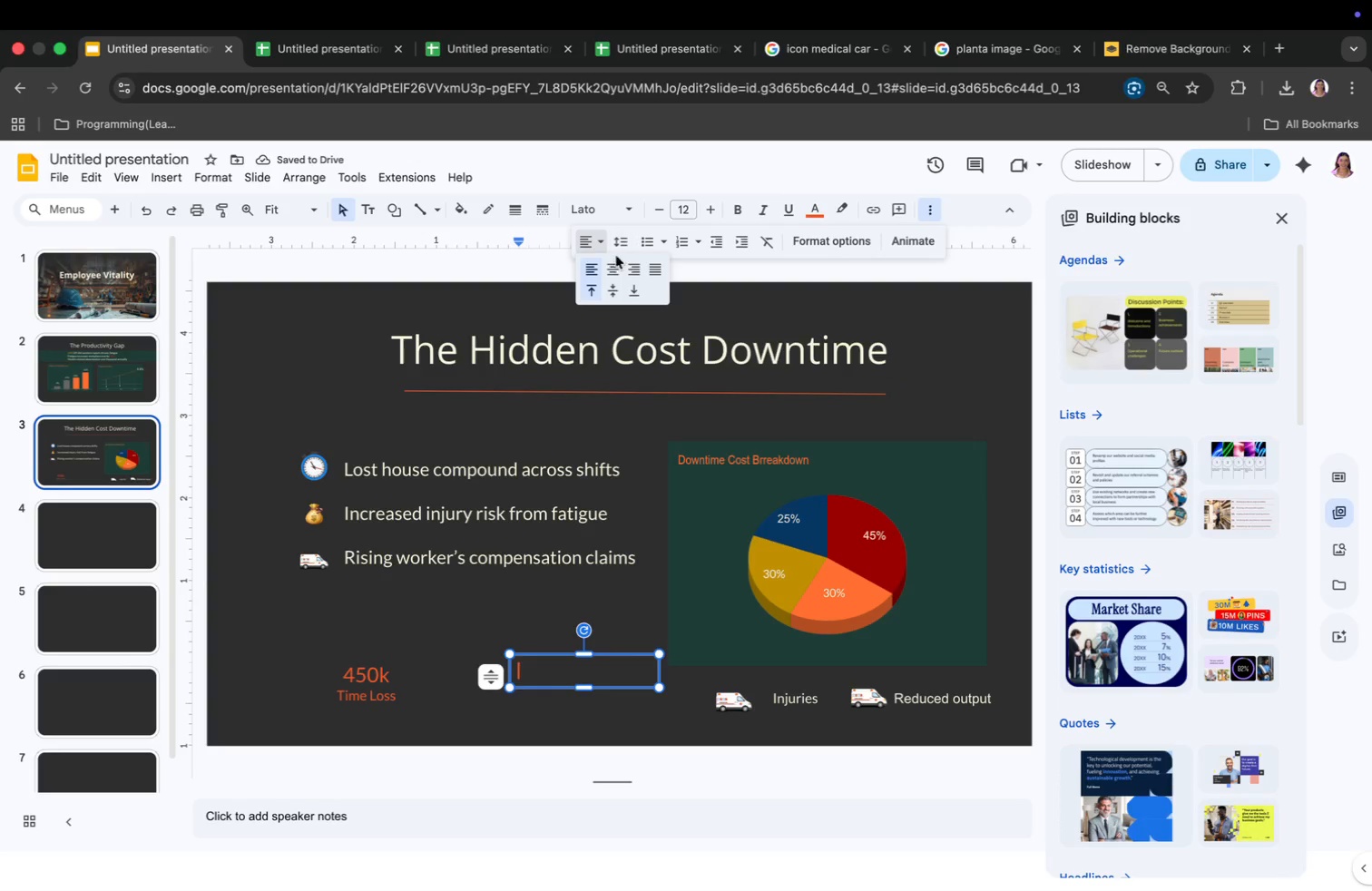 
left_click([615, 262])
 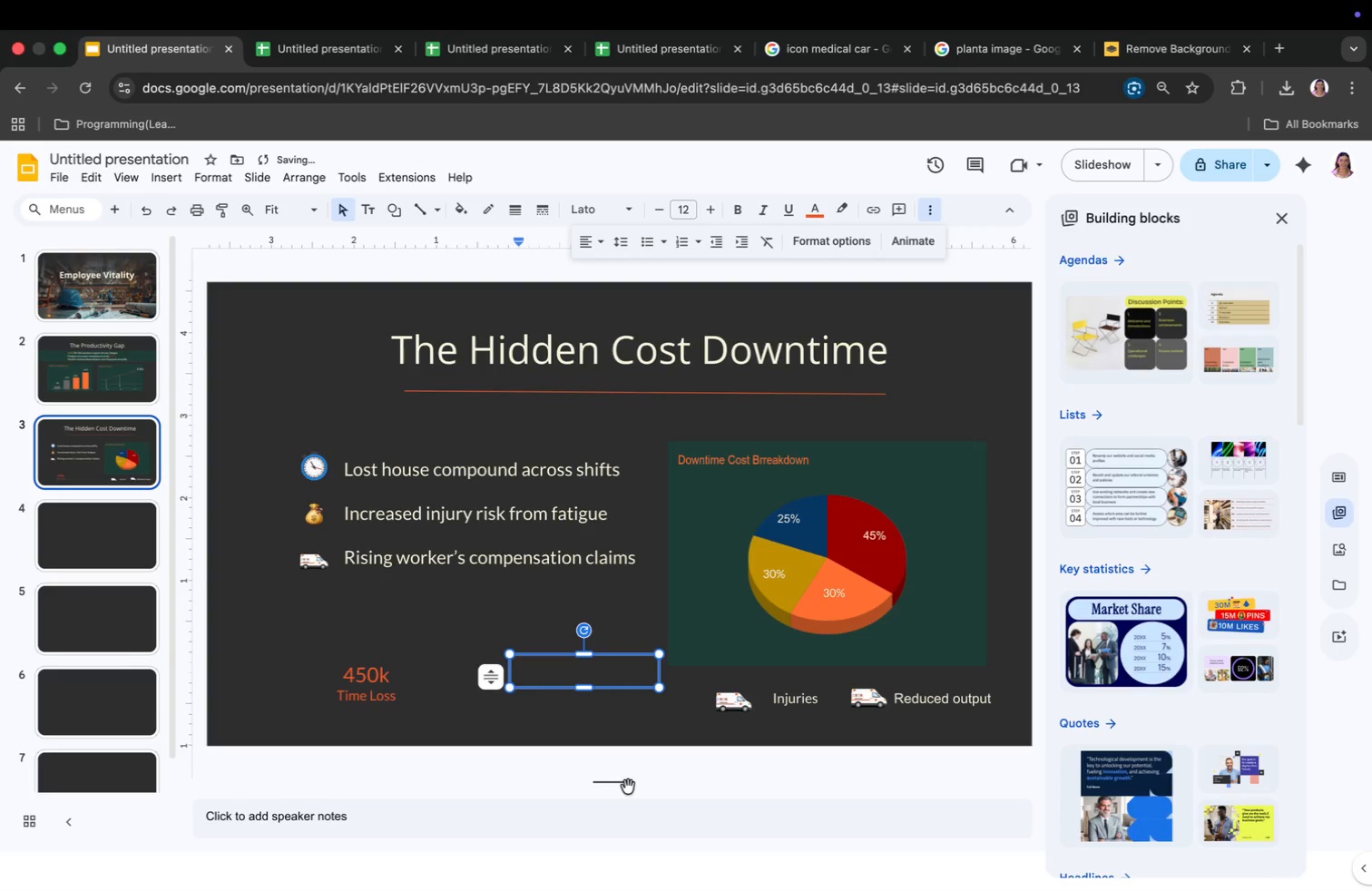 
type($230k)
 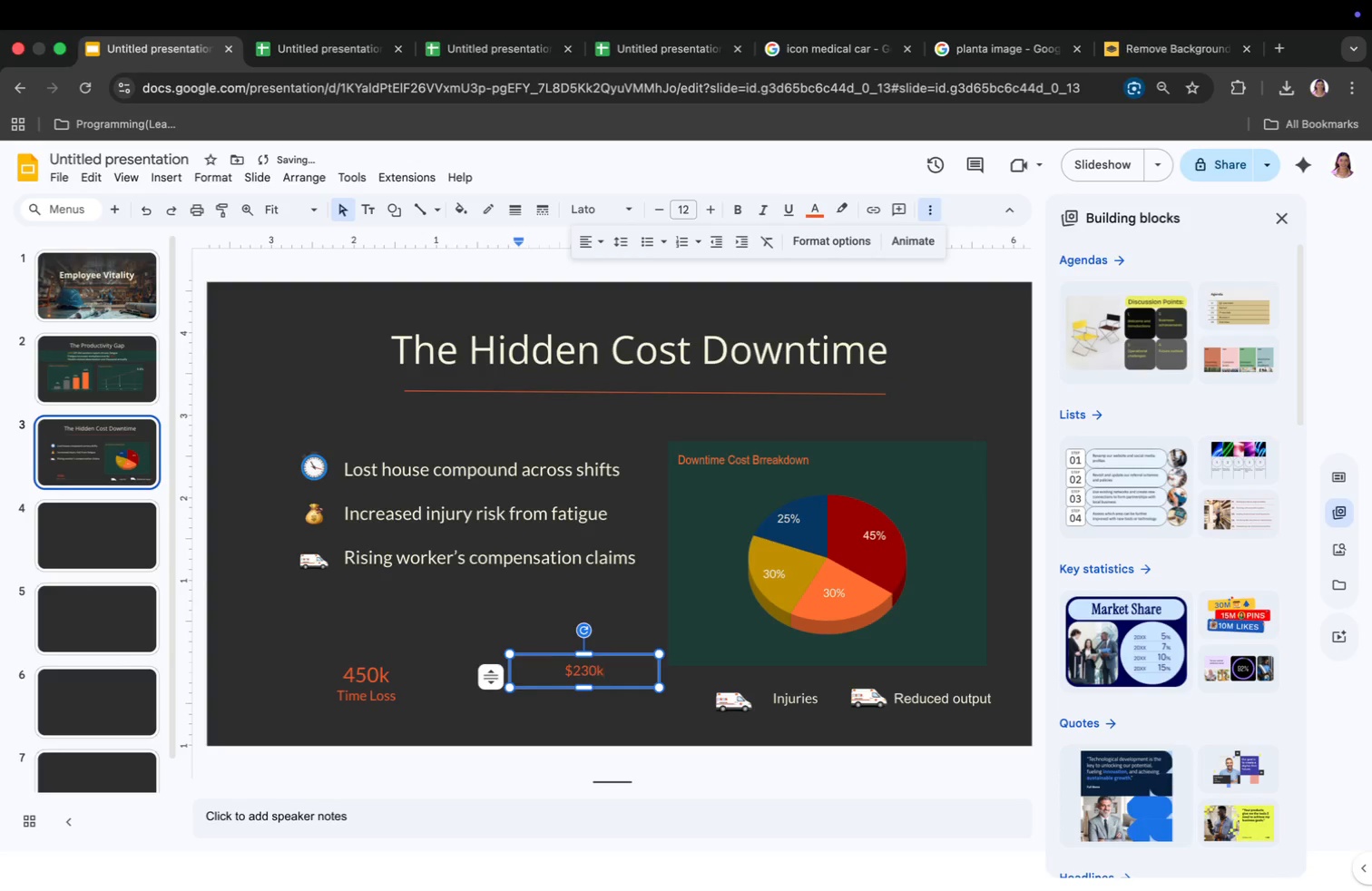 
key(Enter)
 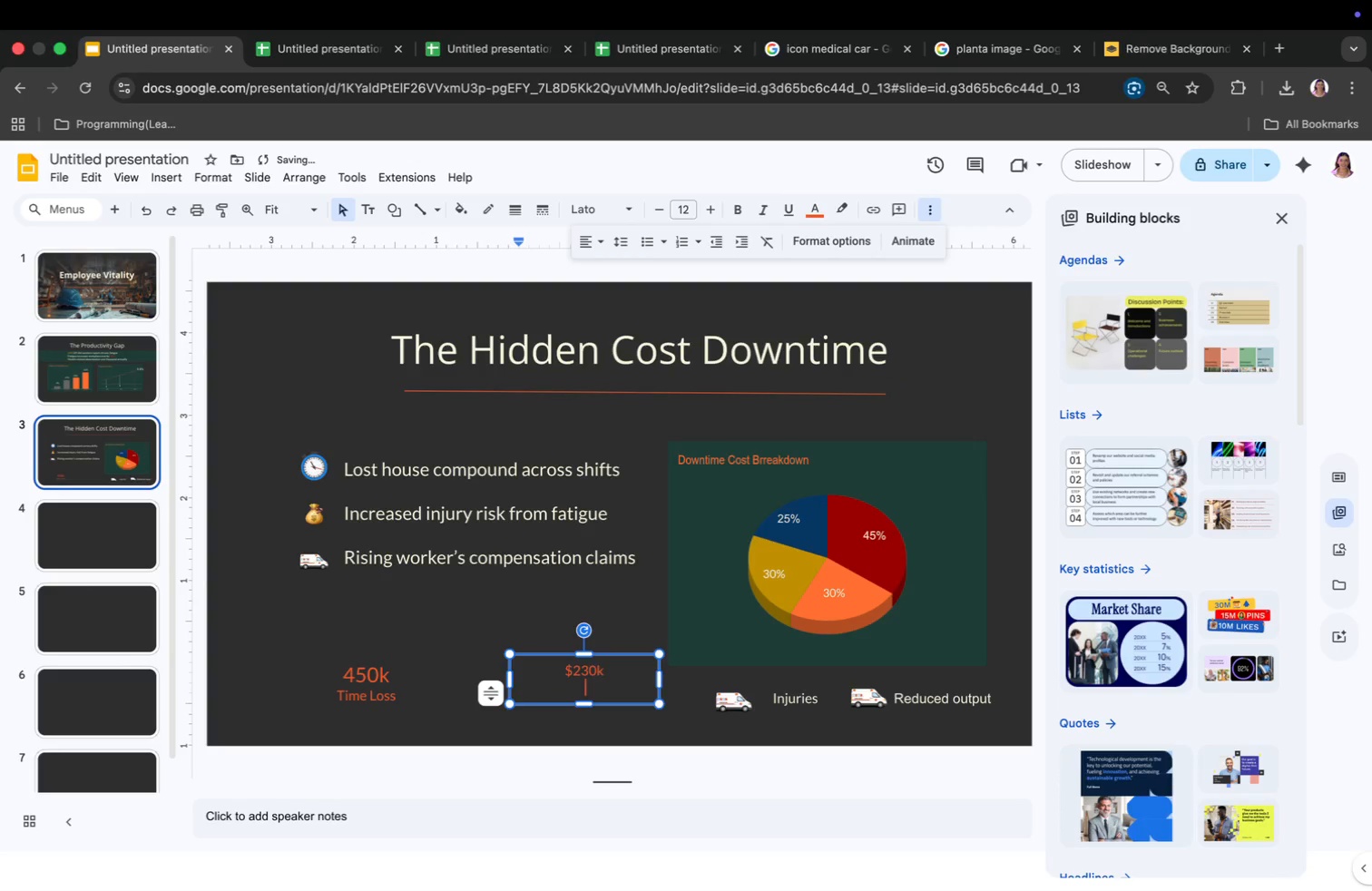 
type(Cost)
 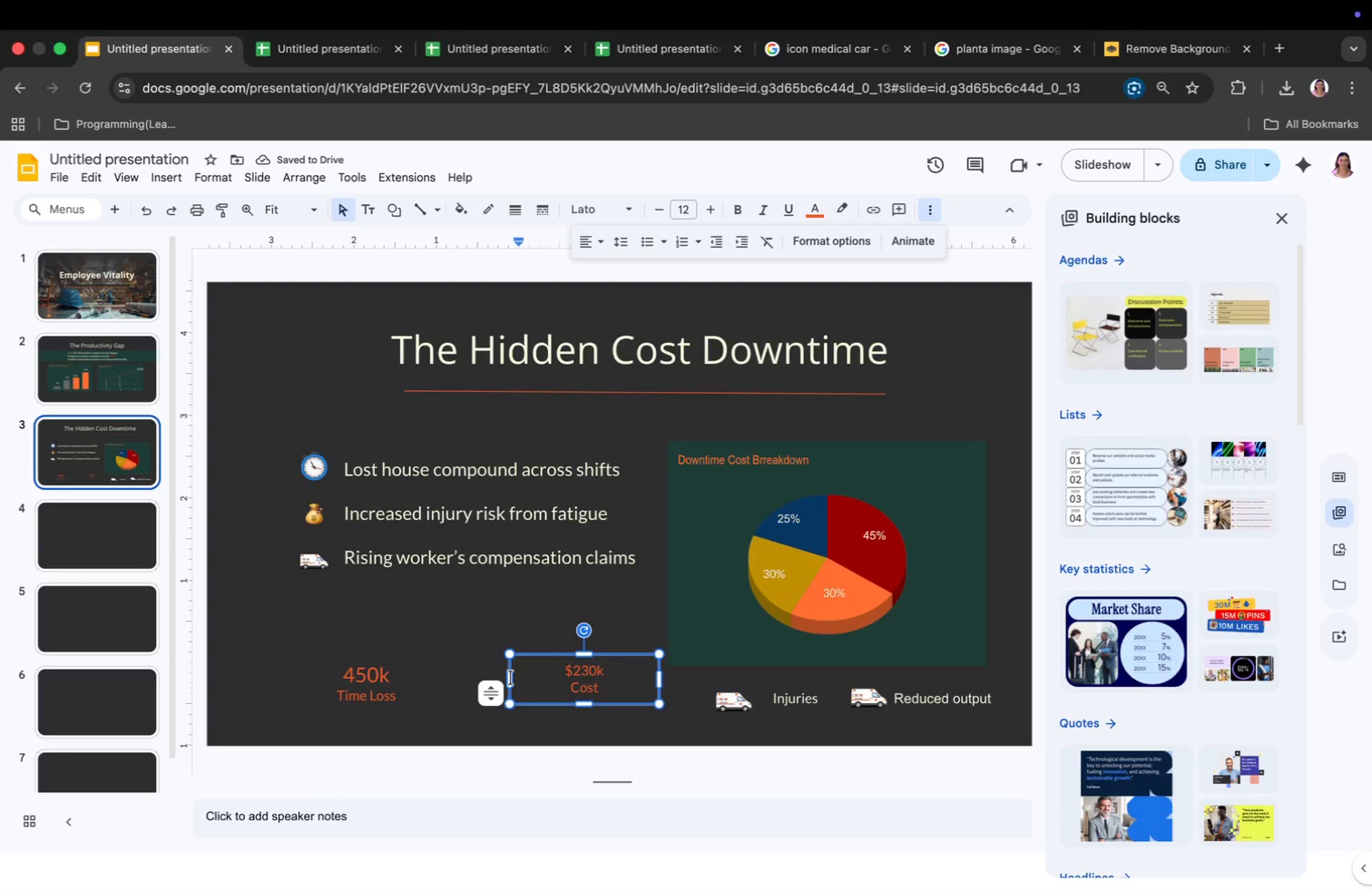 
left_click_drag(start_coordinate=[510, 679], to_coordinate=[570, 687])
 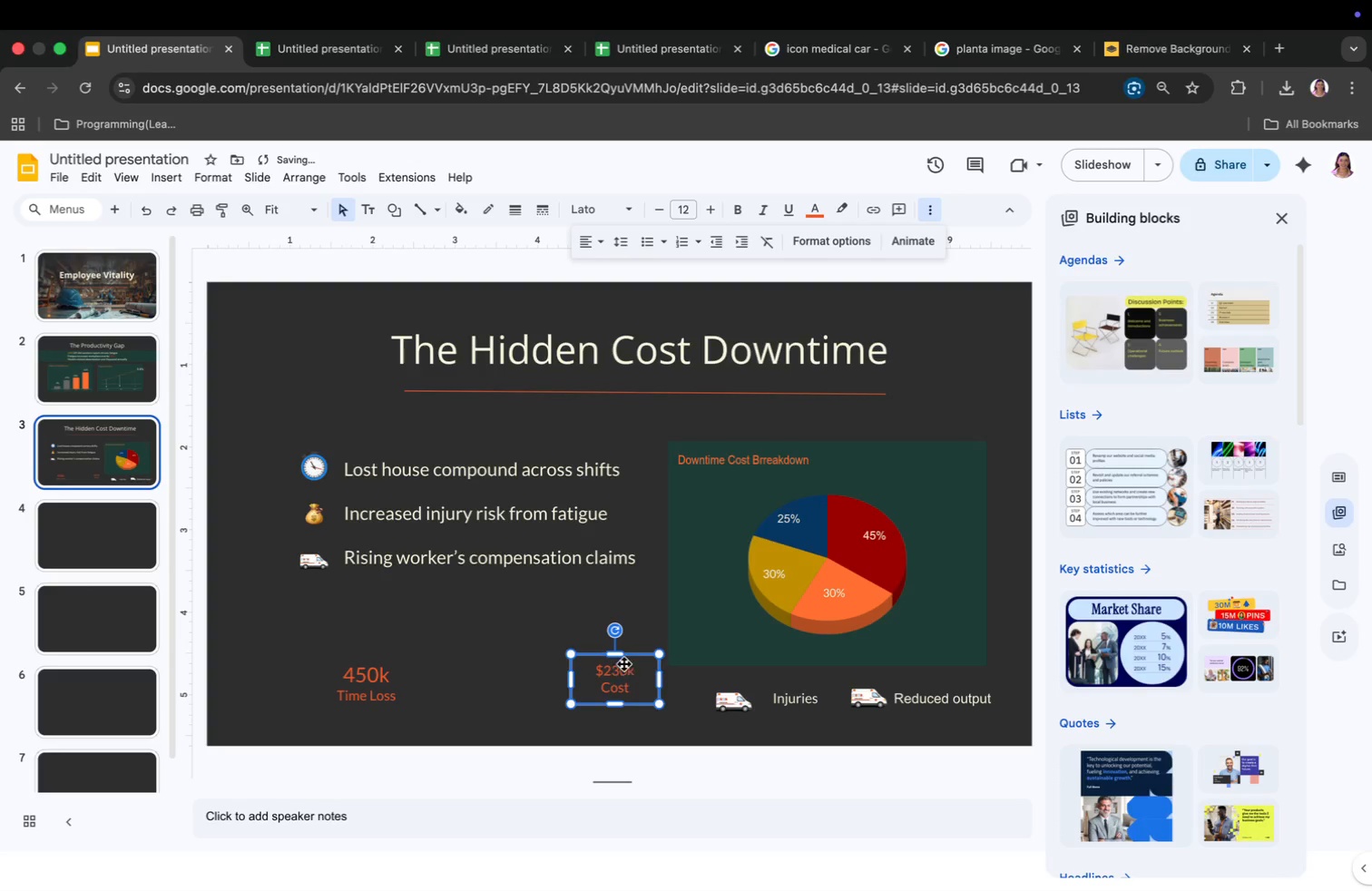 
left_click_drag(start_coordinate=[623, 662], to_coordinate=[604, 622])
 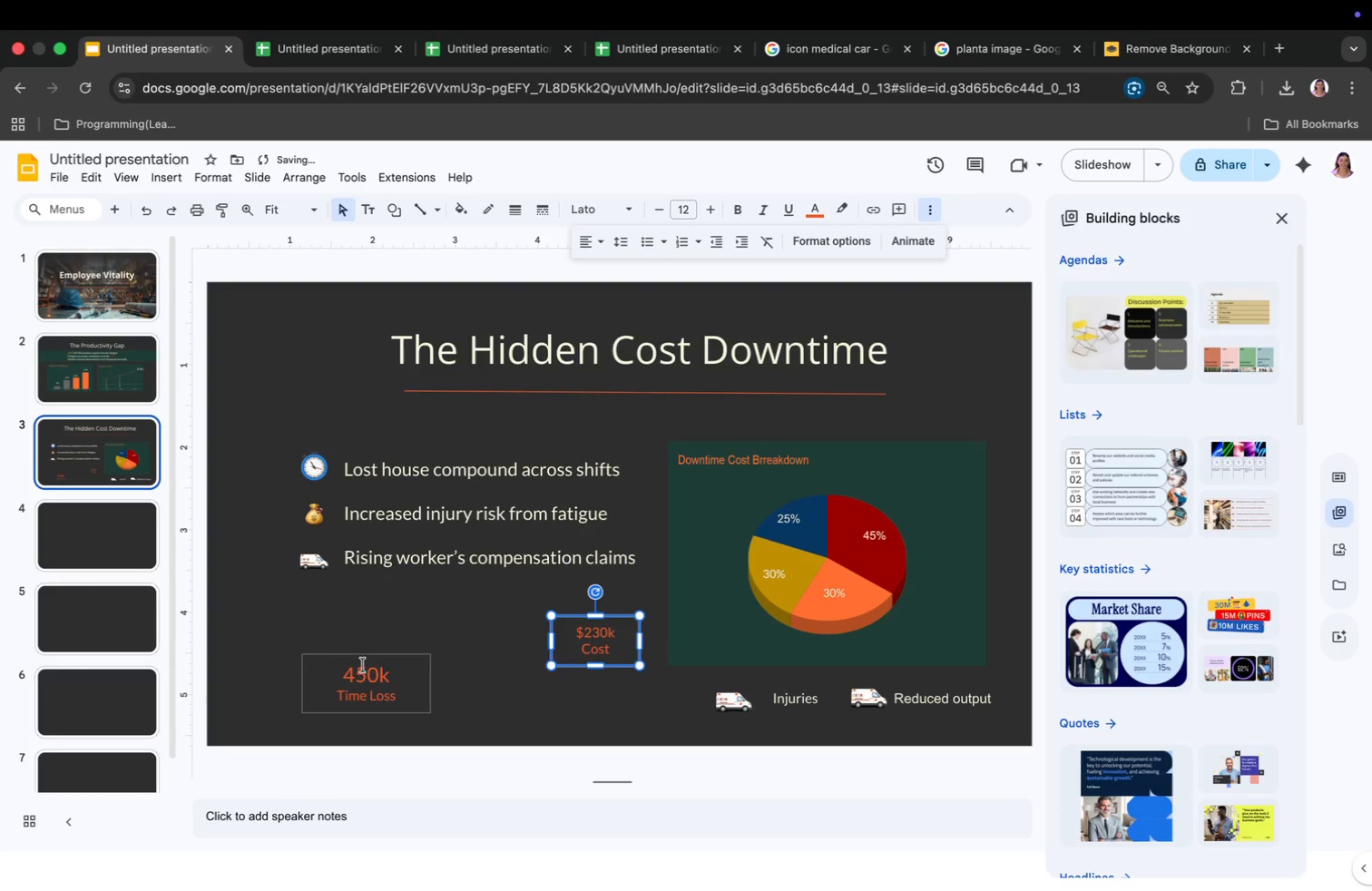 
left_click_drag(start_coordinate=[363, 659], to_coordinate=[425, 622])
 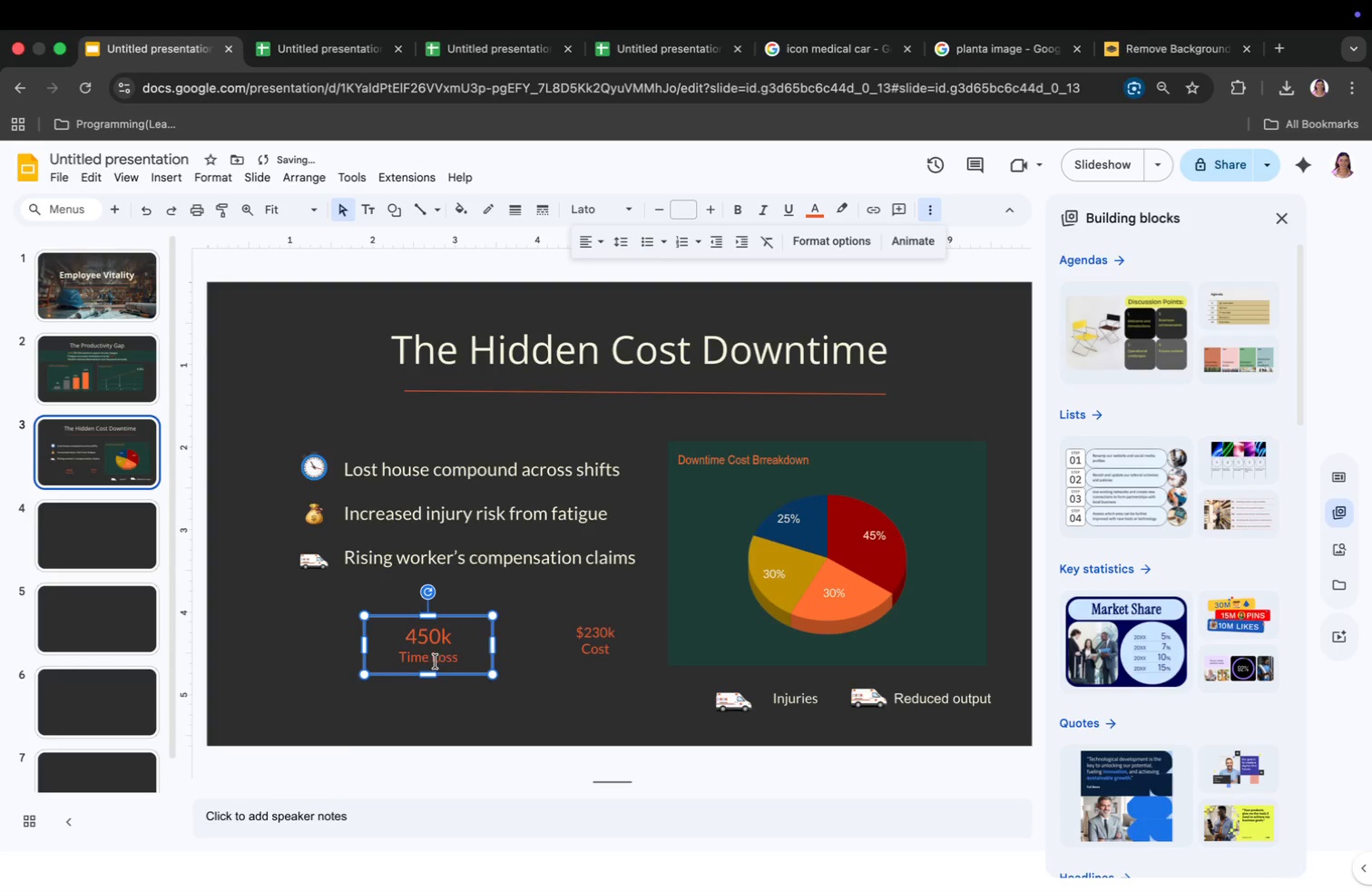 
left_click([124, 550])
 